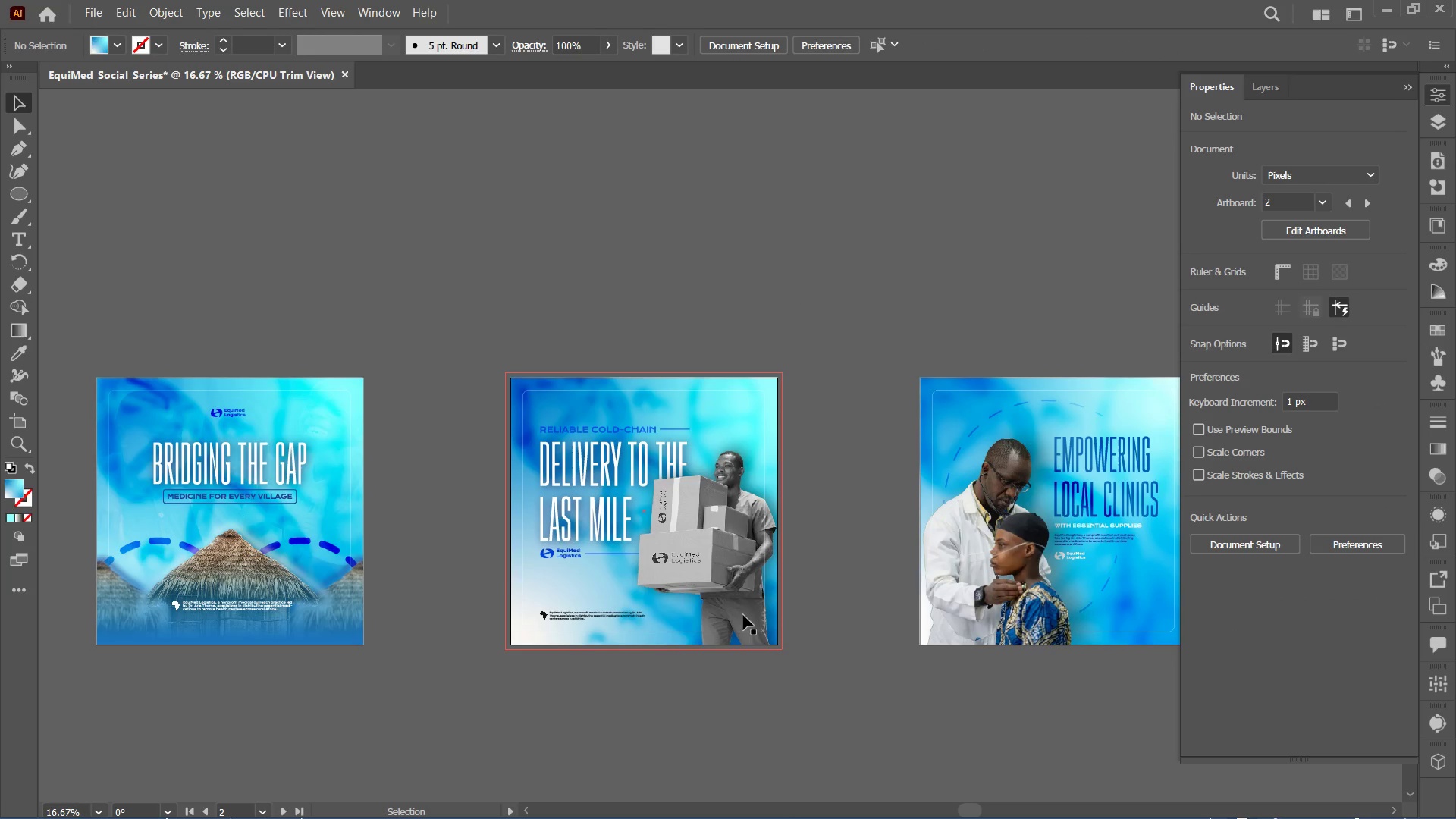 
left_click_drag(start_coordinate=[806, 635], to_coordinate=[797, 629])
 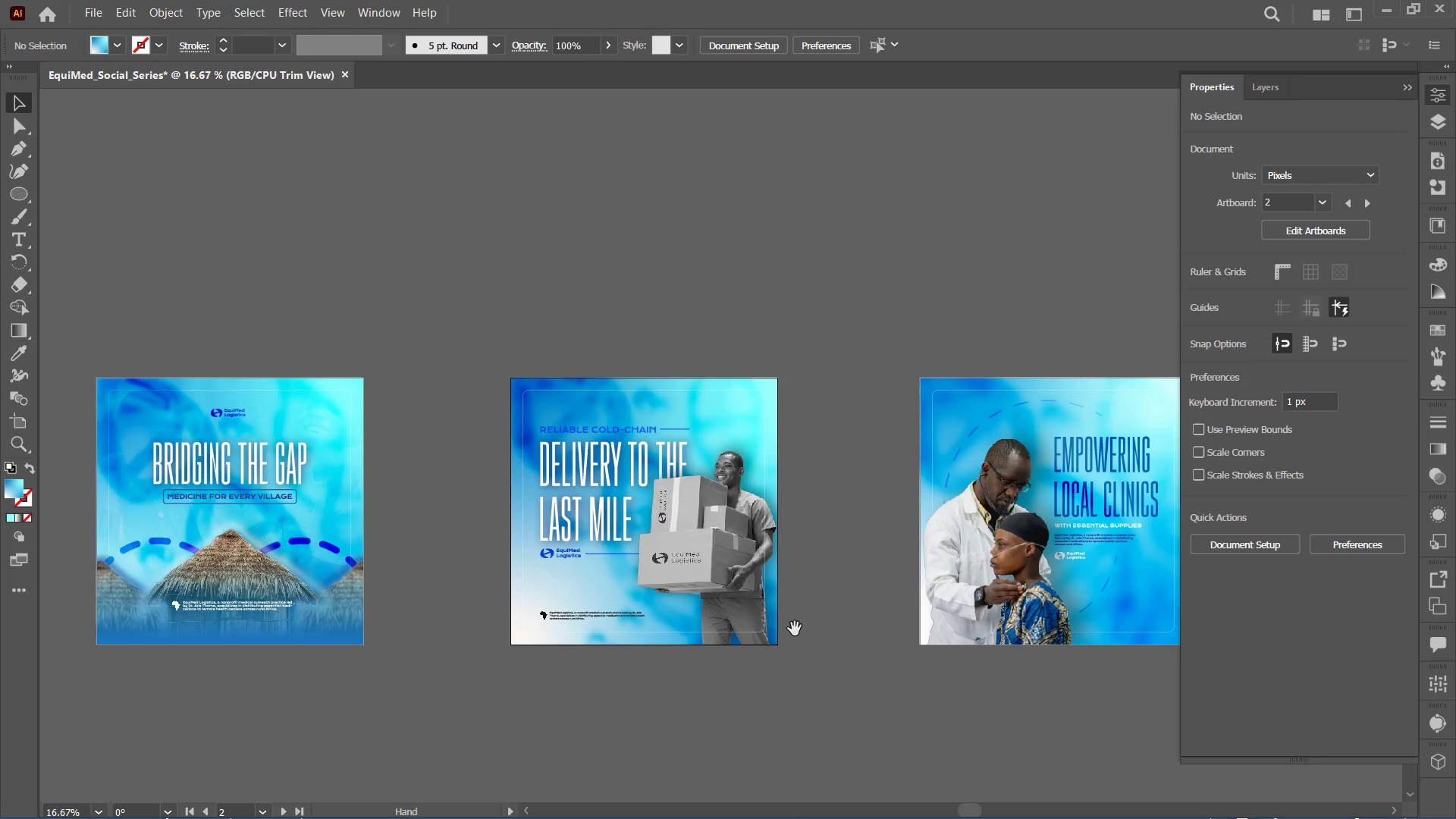 
key(Space)
 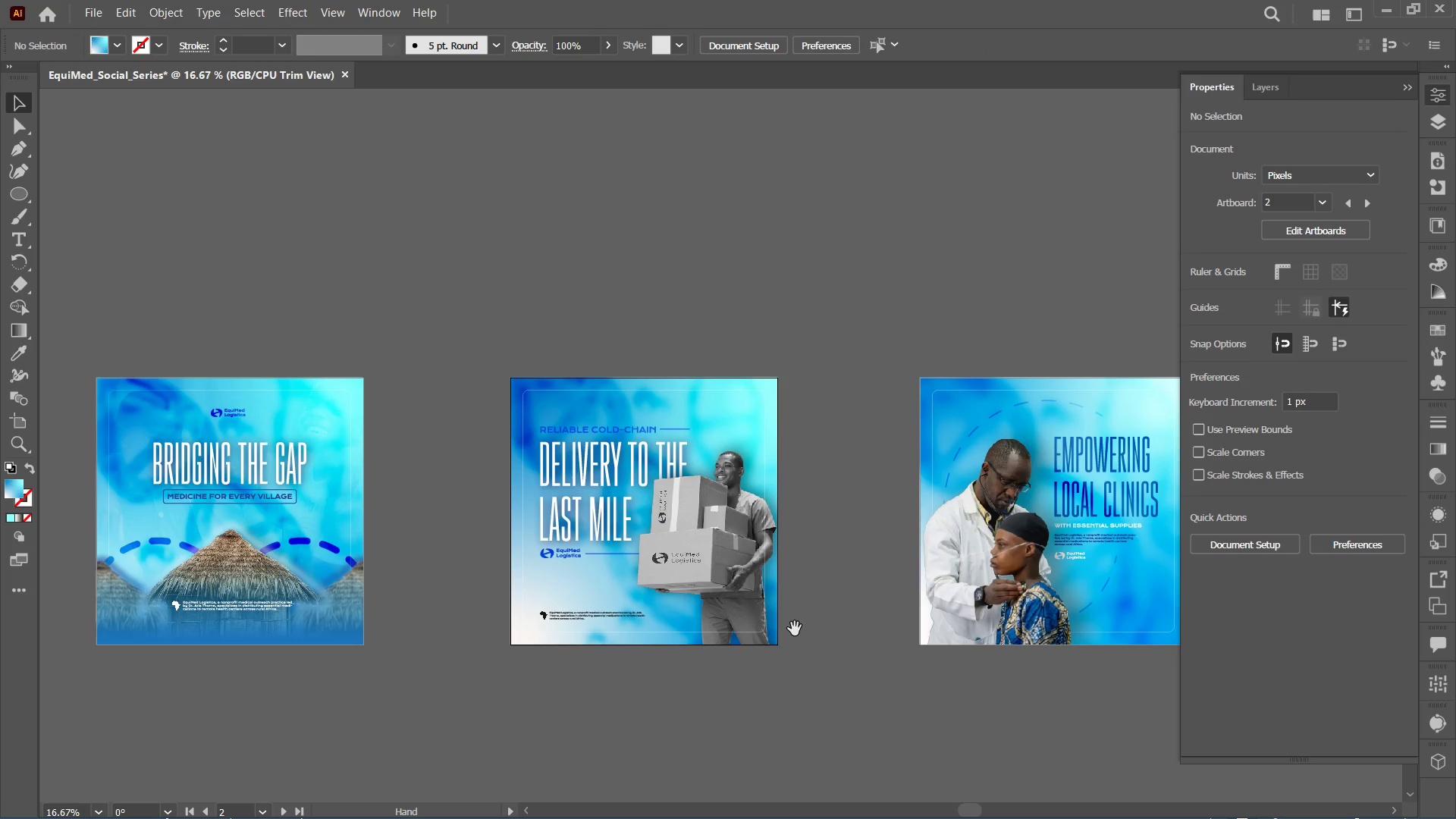 
key(Space)
 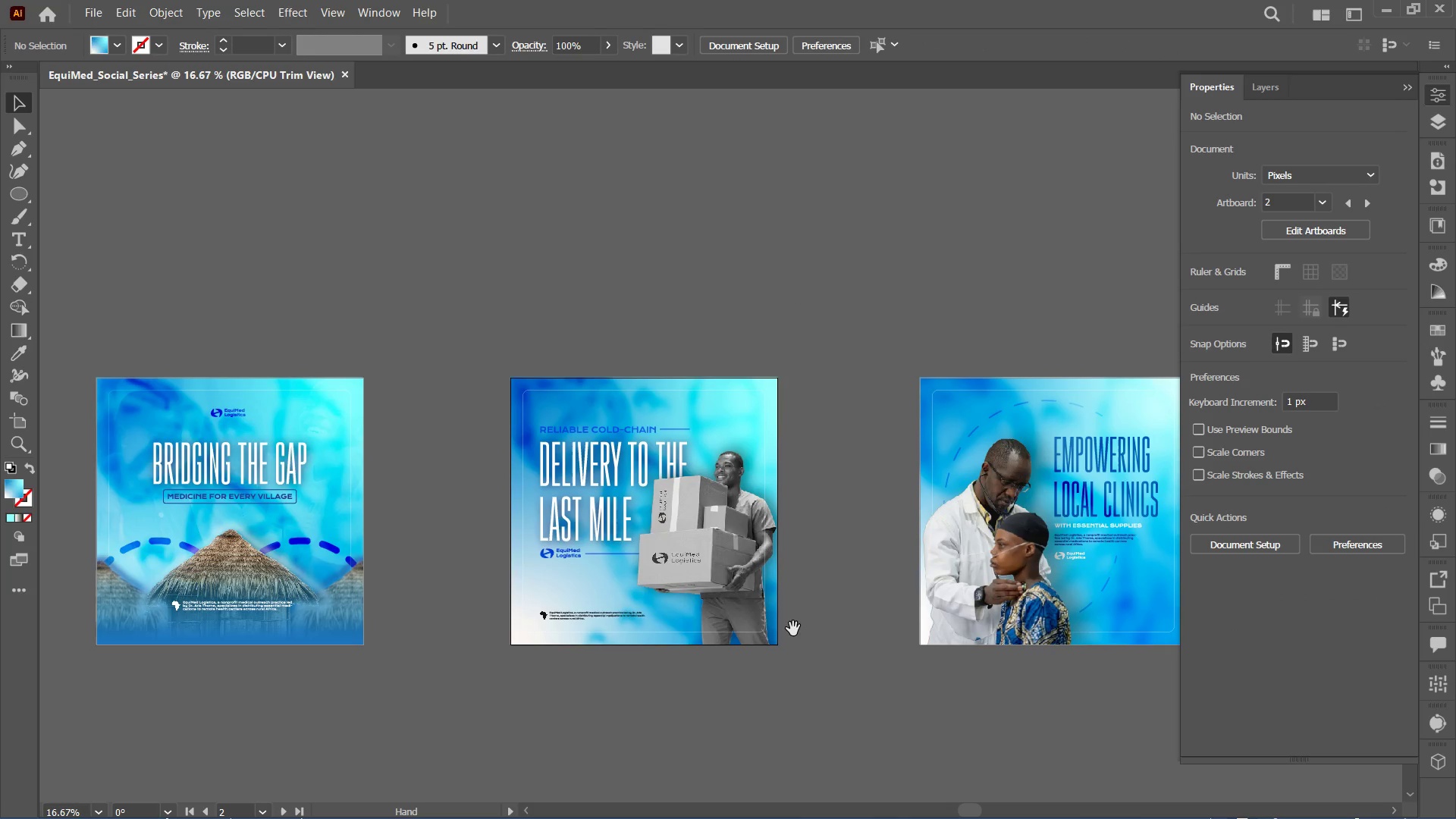 
key(Space)
 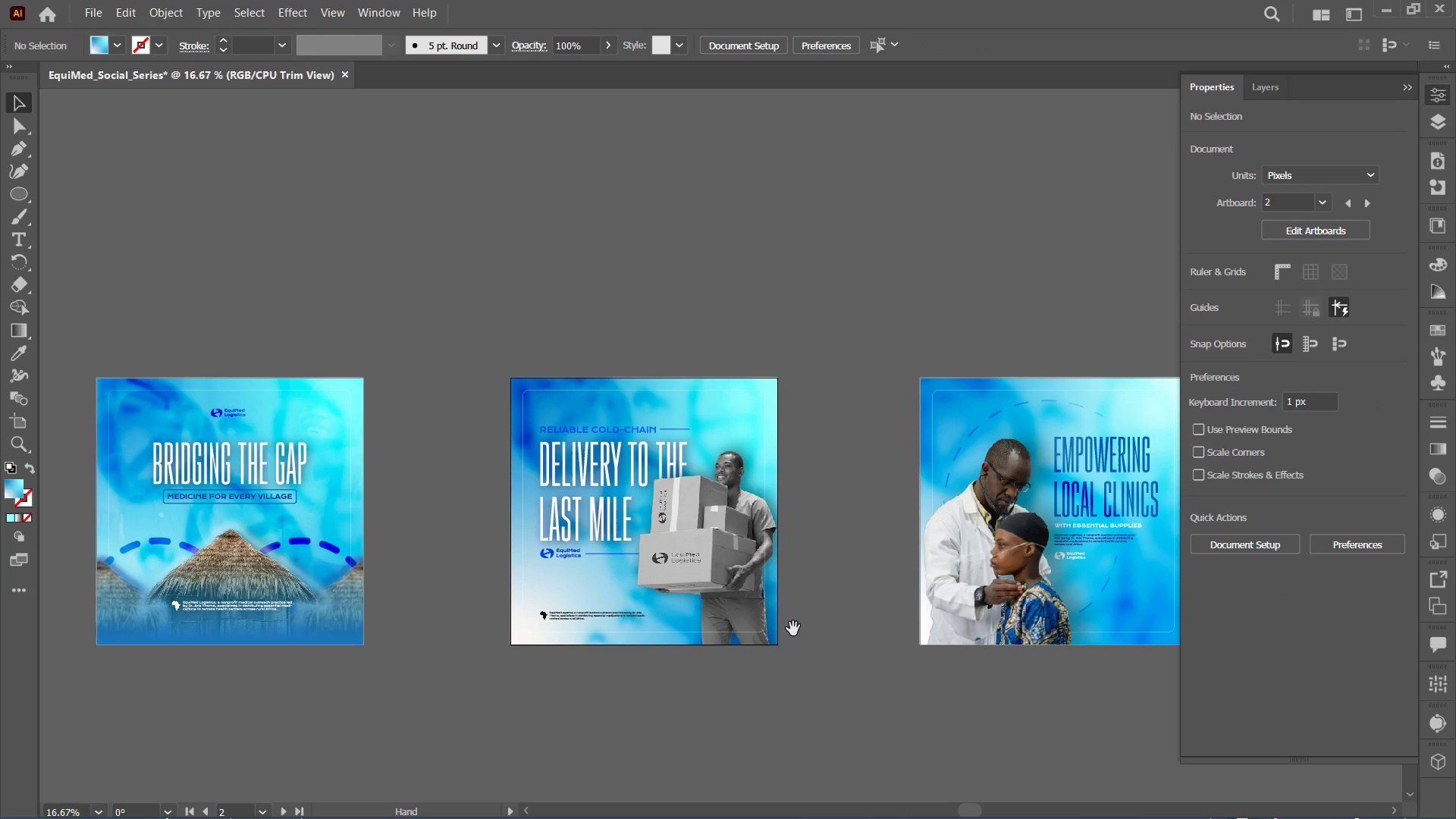 
key(Space)
 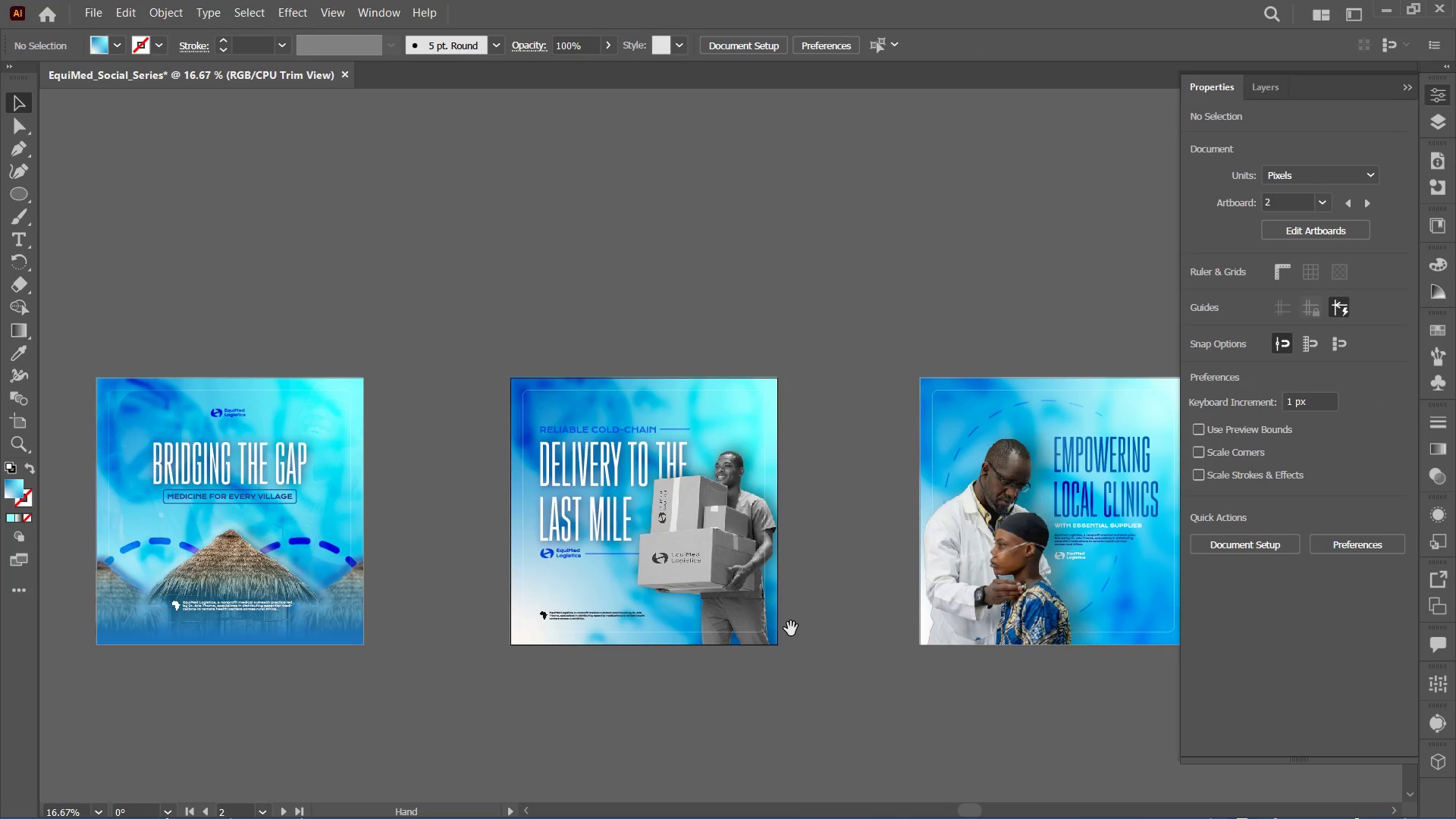 
key(Space)
 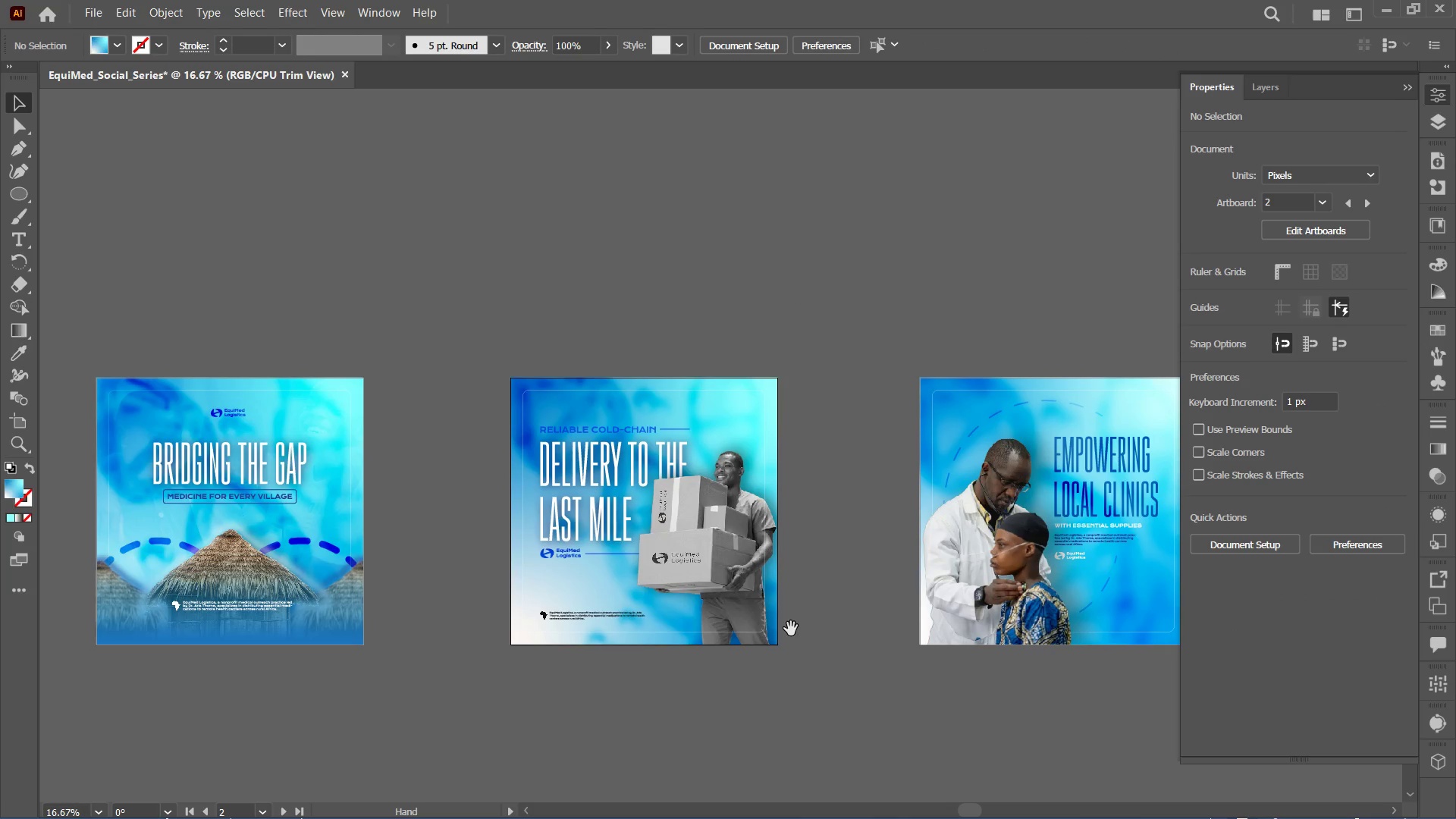 
key(Space)
 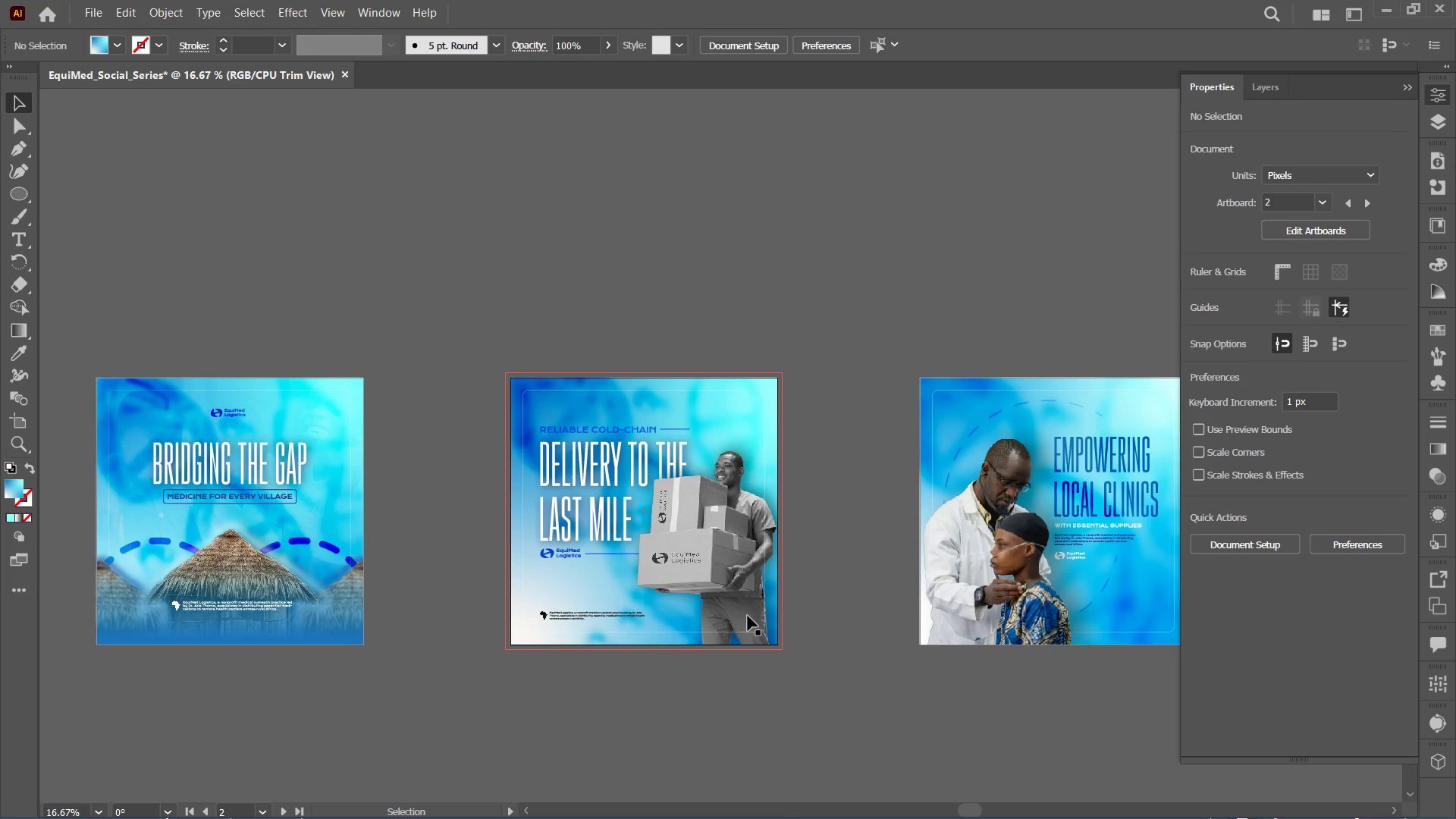 
hold_key(key=Space, duration=0.86)
 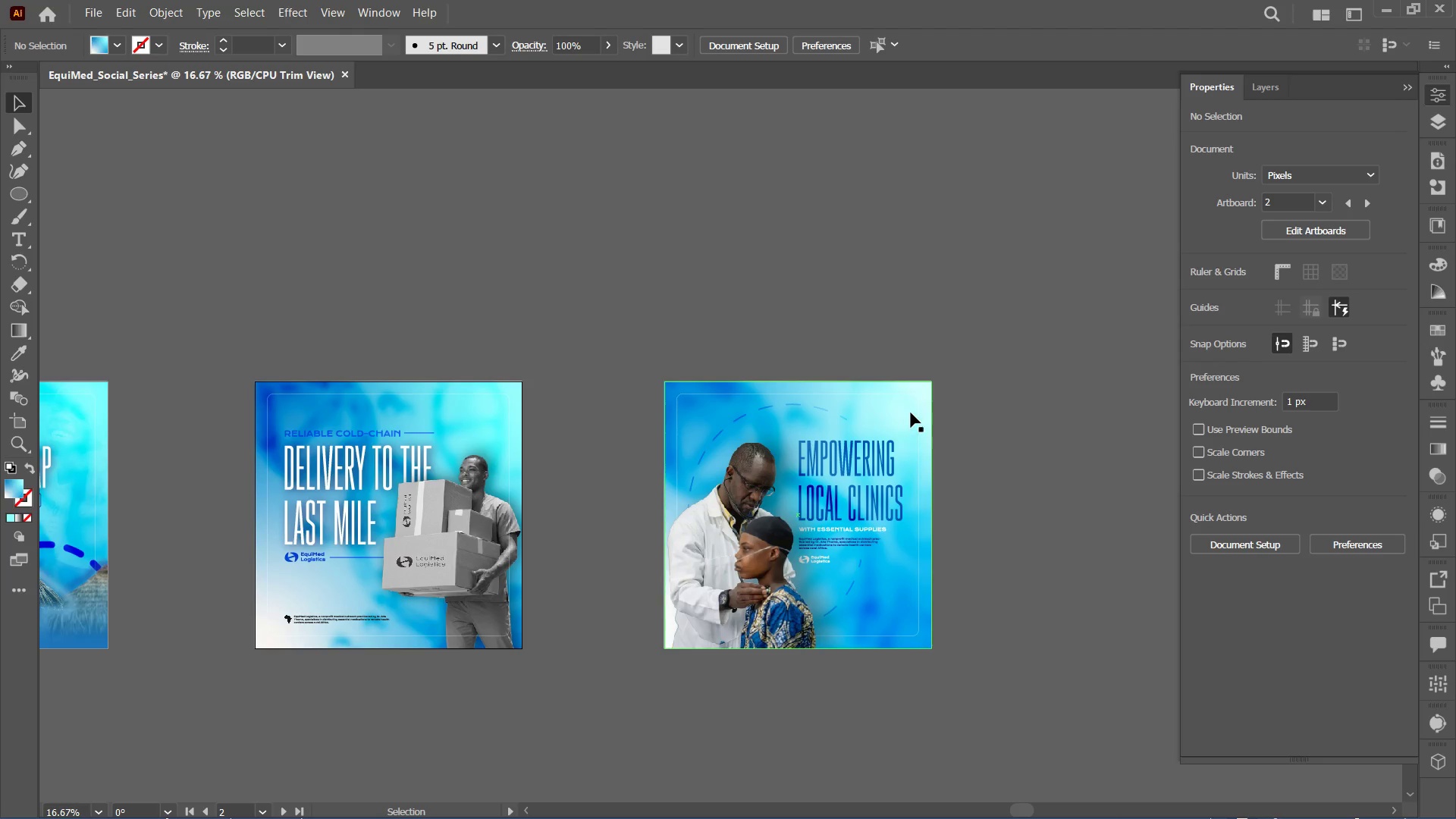 
left_click_drag(start_coordinate=[839, 667], to_coordinate=[581, 671])
 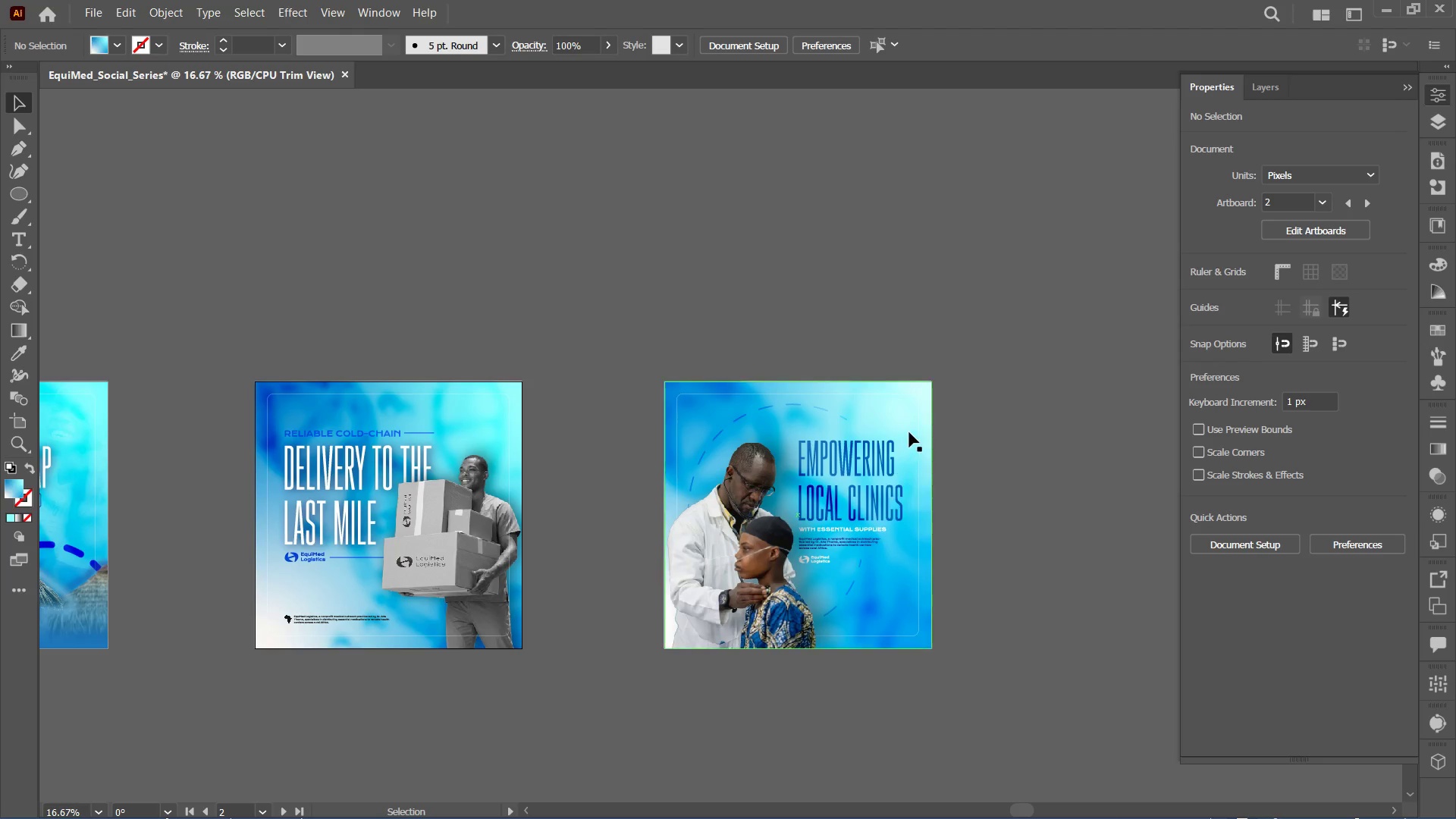 
left_click([911, 413])
 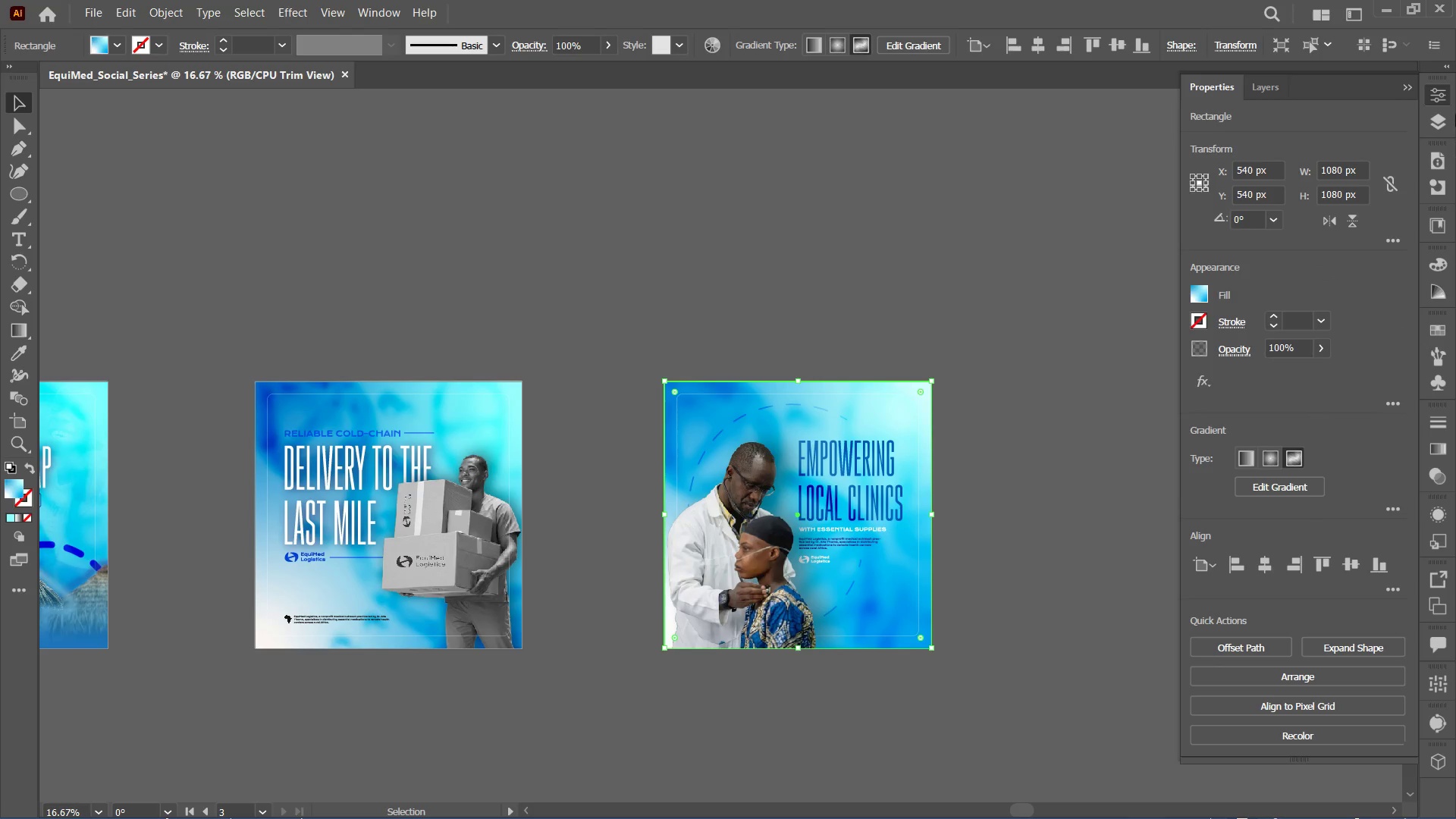 
left_click([1441, 111])
 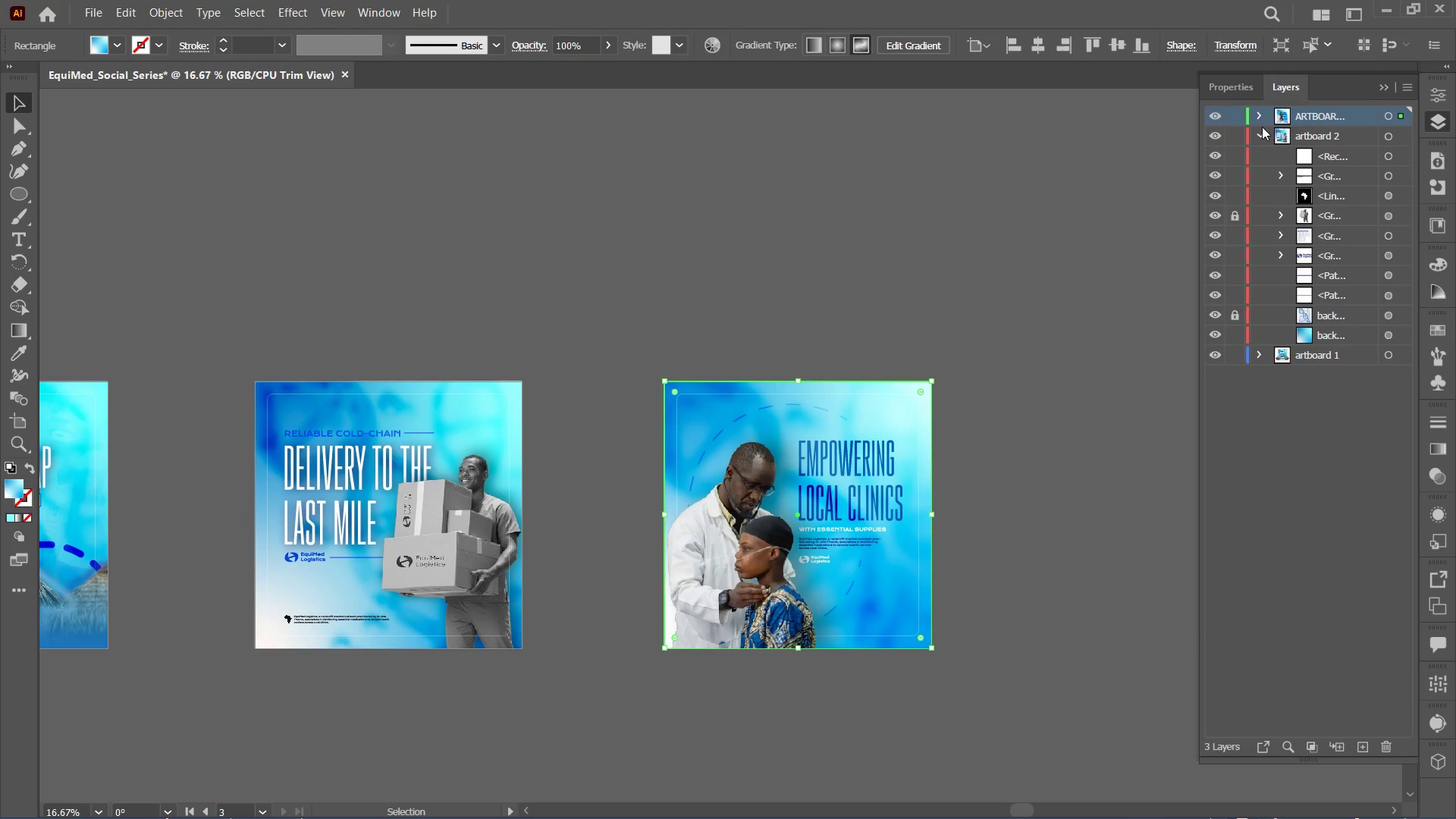 
left_click([1260, 133])
 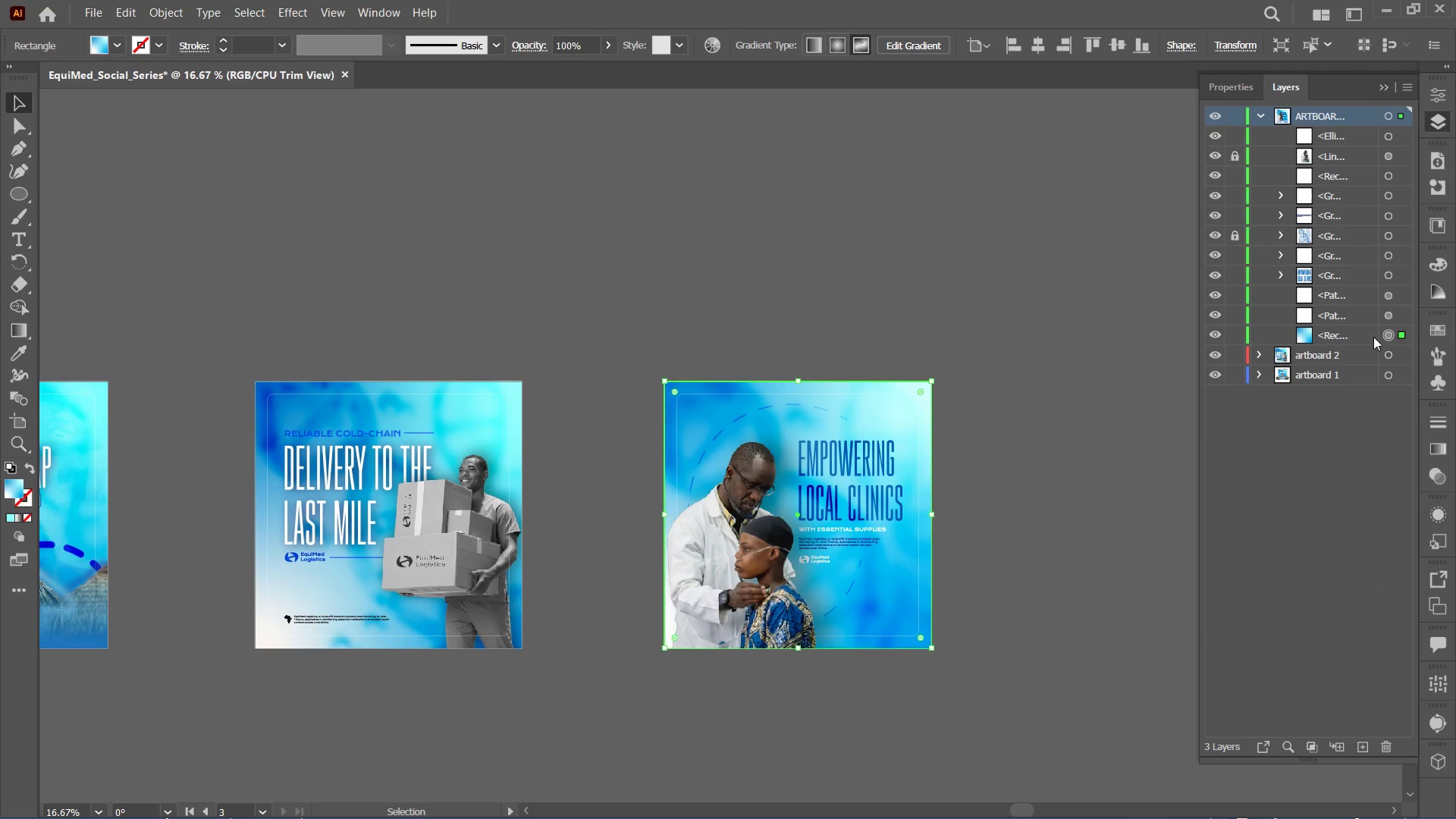 
left_click([1312, 334])
 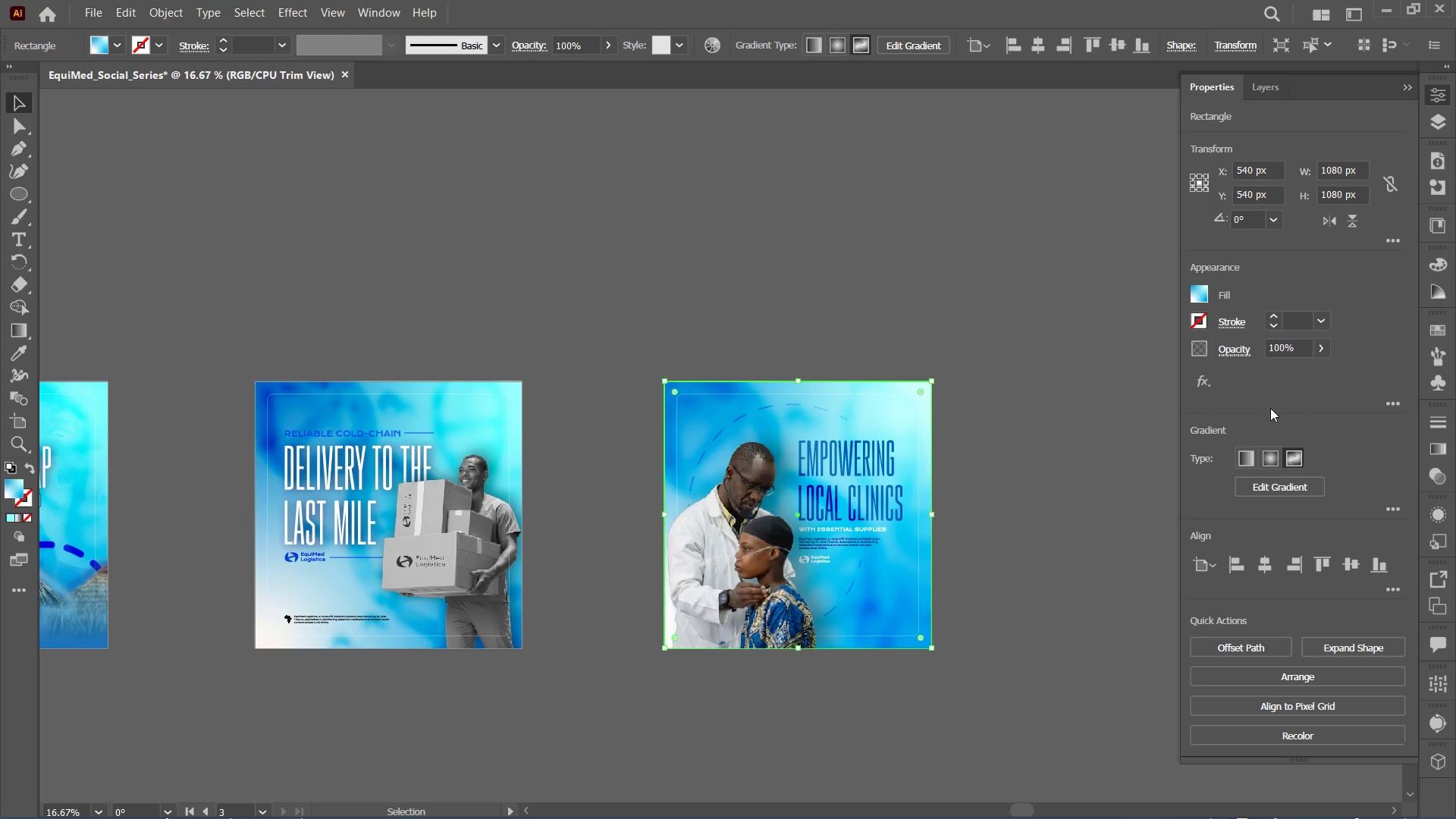 
left_click([1287, 491])
 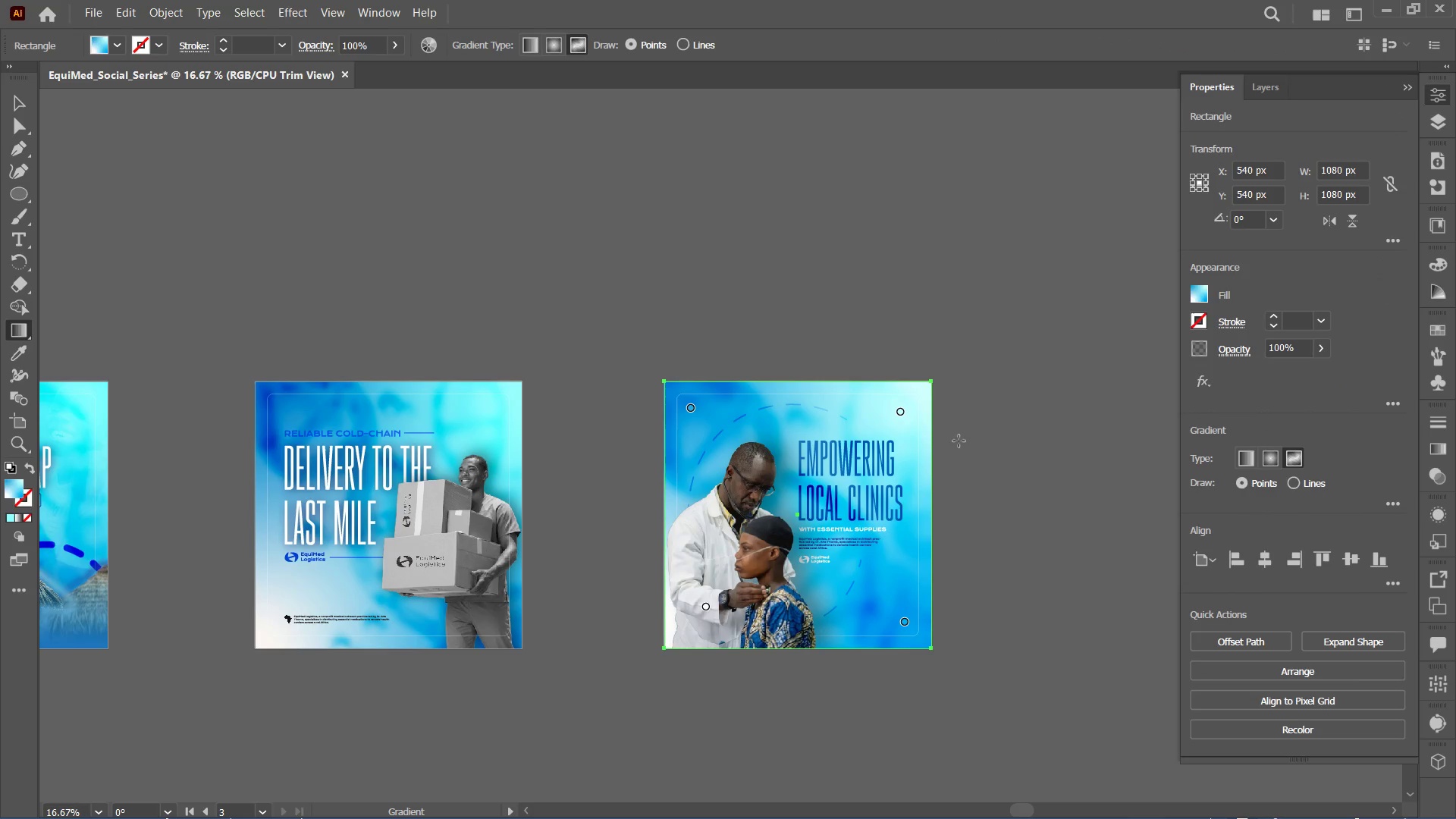 
left_click([901, 413])
 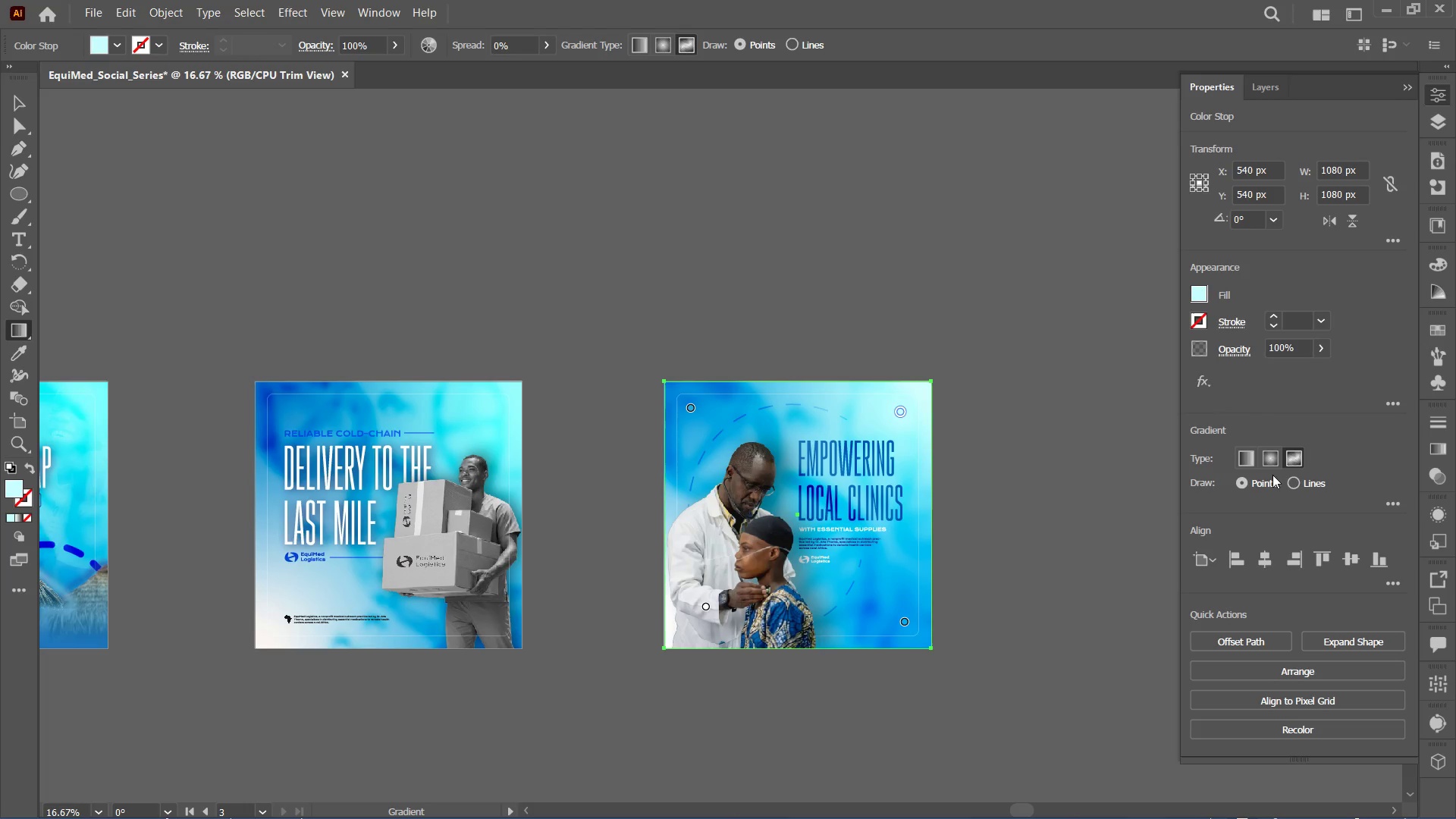 
left_click([1296, 466])
 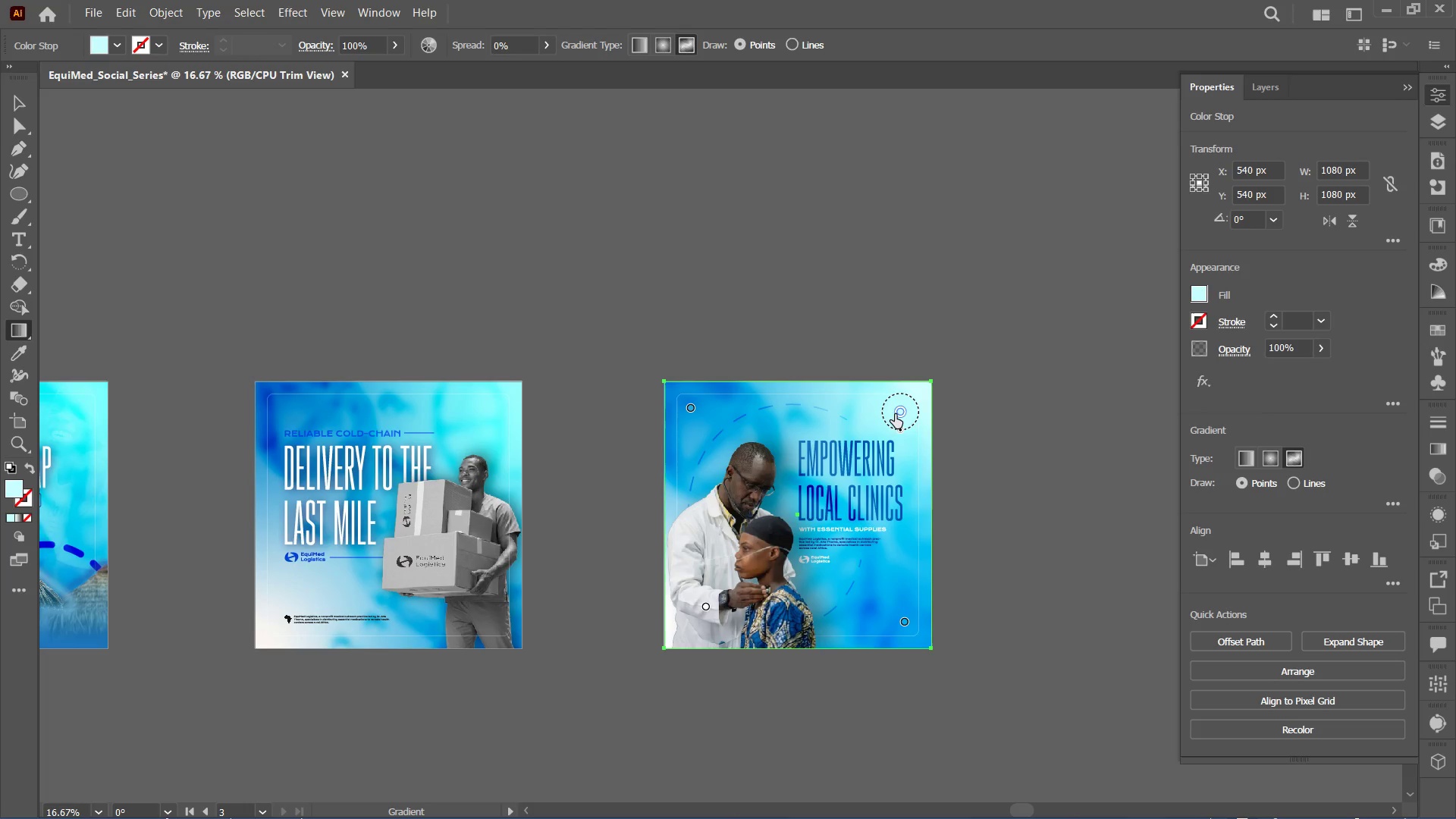 
double_click([896, 413])
 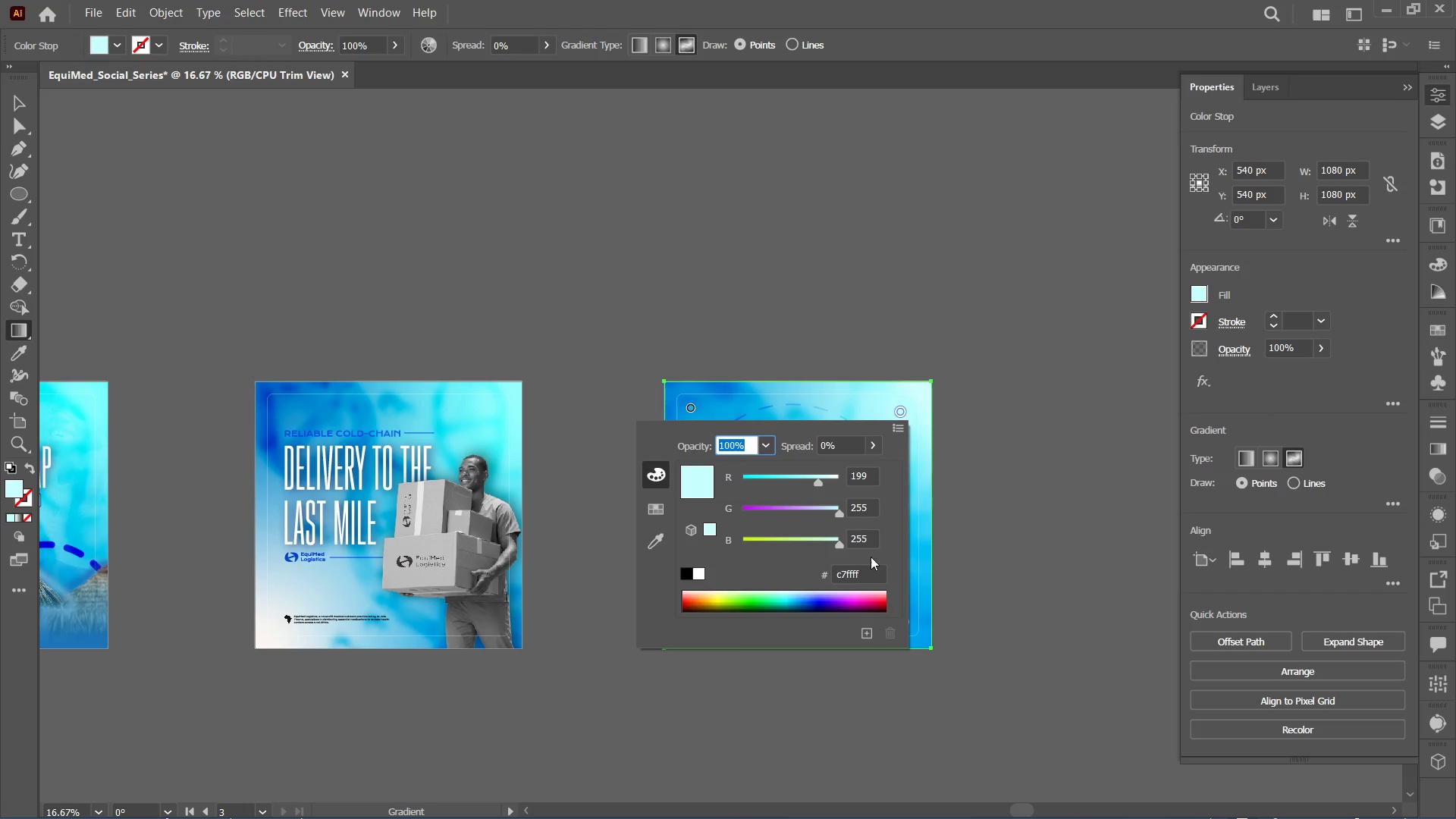 
left_click_drag(start_coordinate=[868, 566], to_coordinate=[854, 569])
 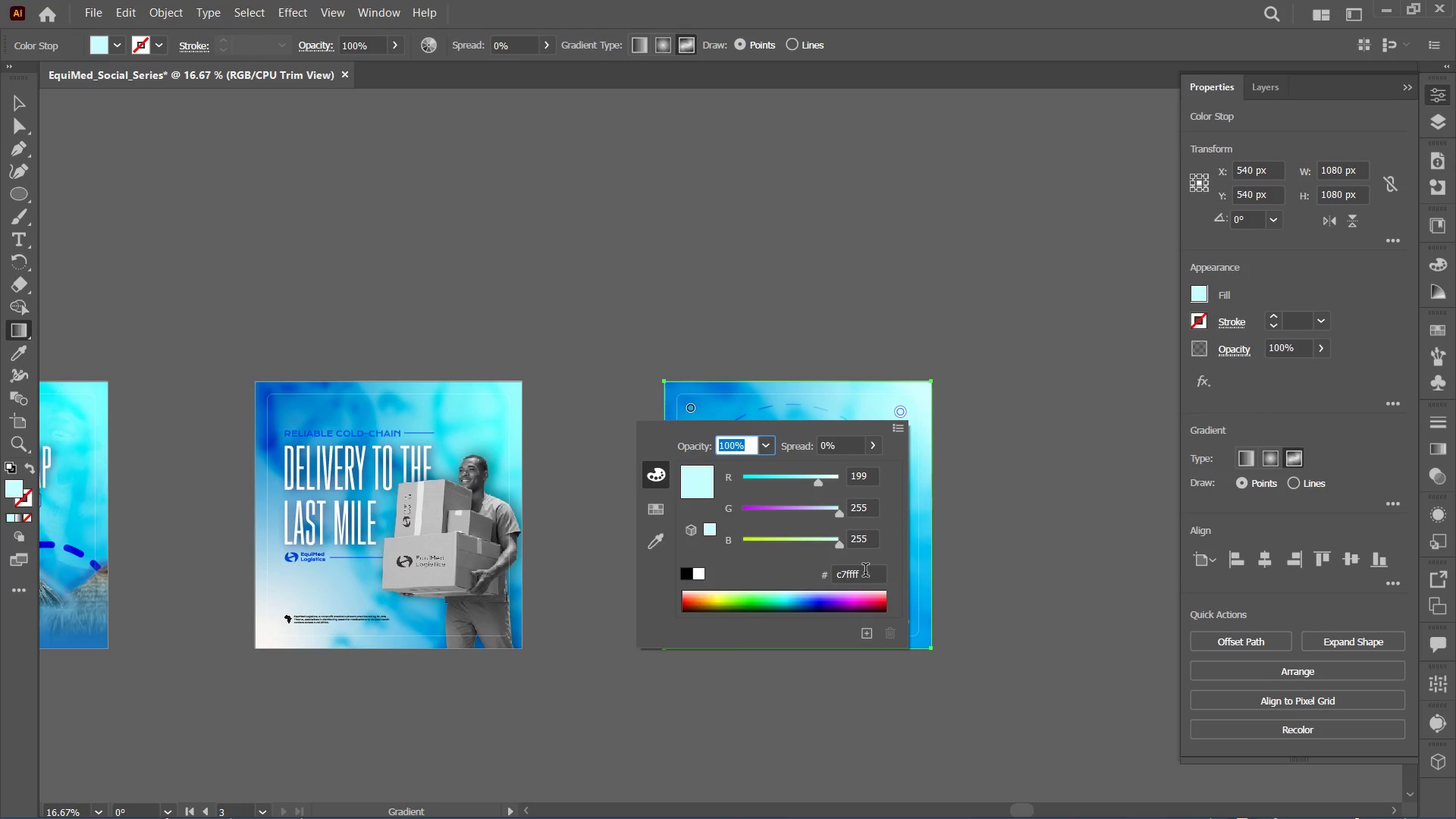 
left_click_drag(start_coordinate=[865, 571], to_coordinate=[794, 571])
 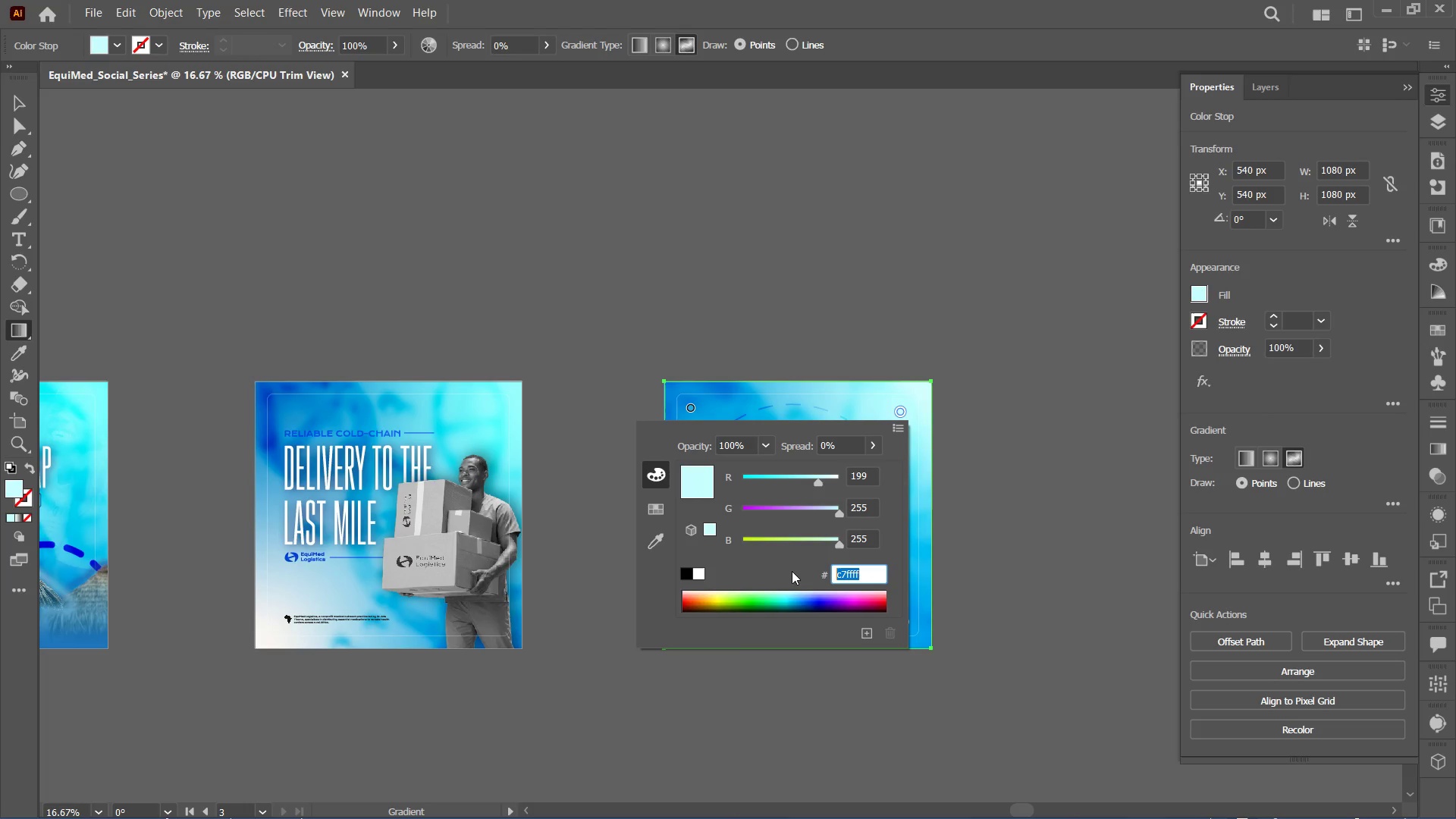 
key(Control+V)
 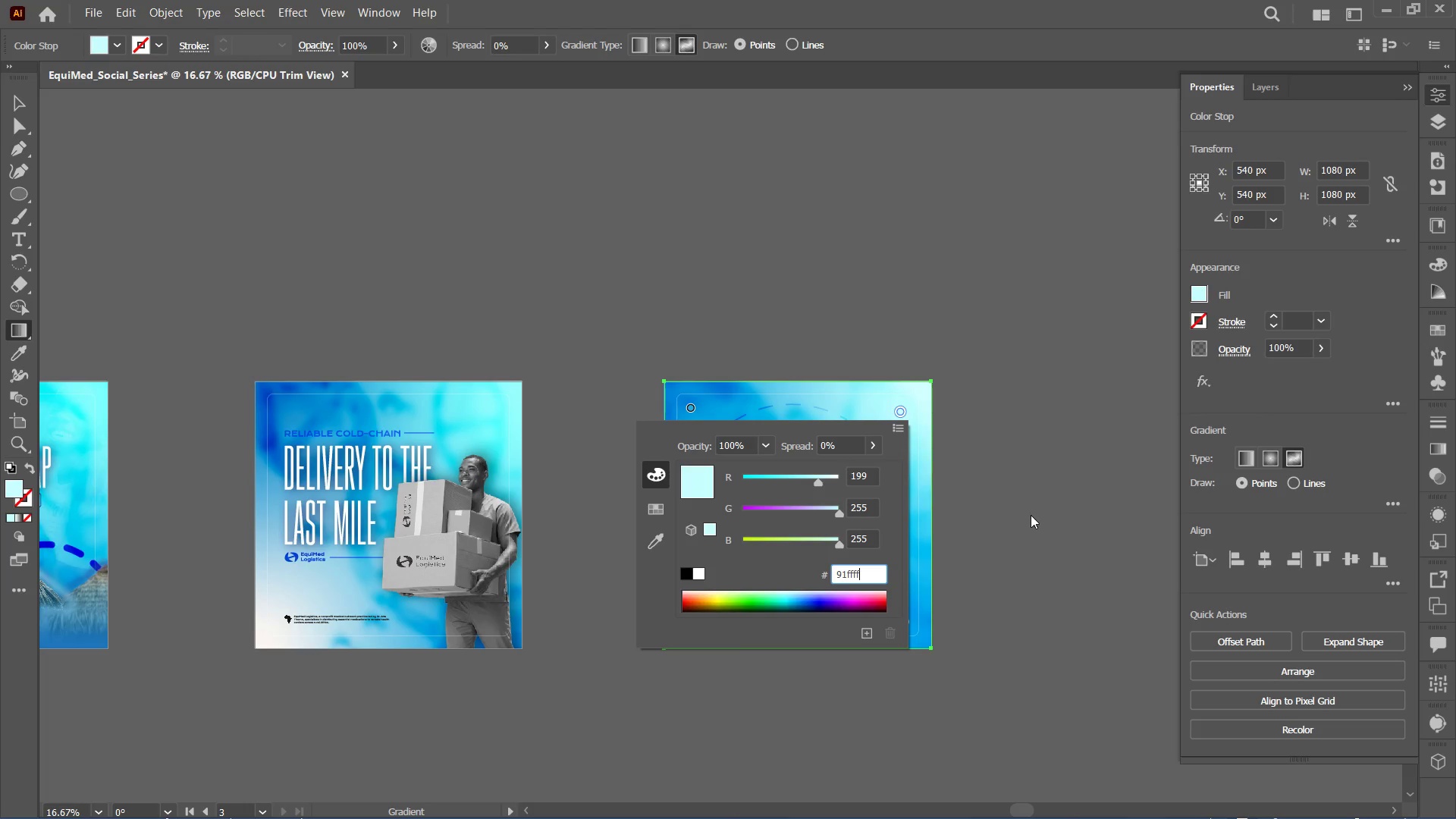 
left_click([1031, 514])
 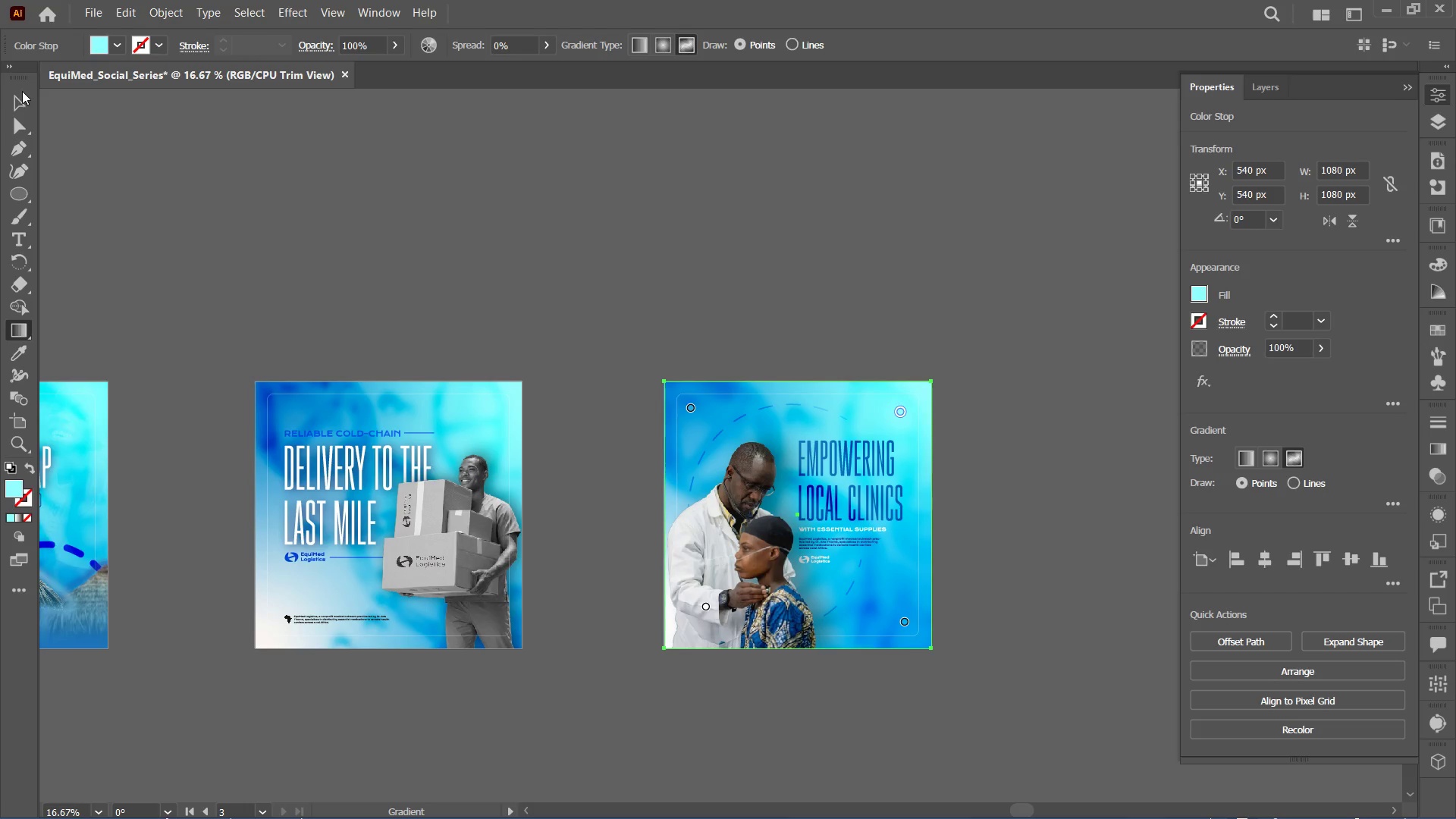 
left_click([22, 108])
 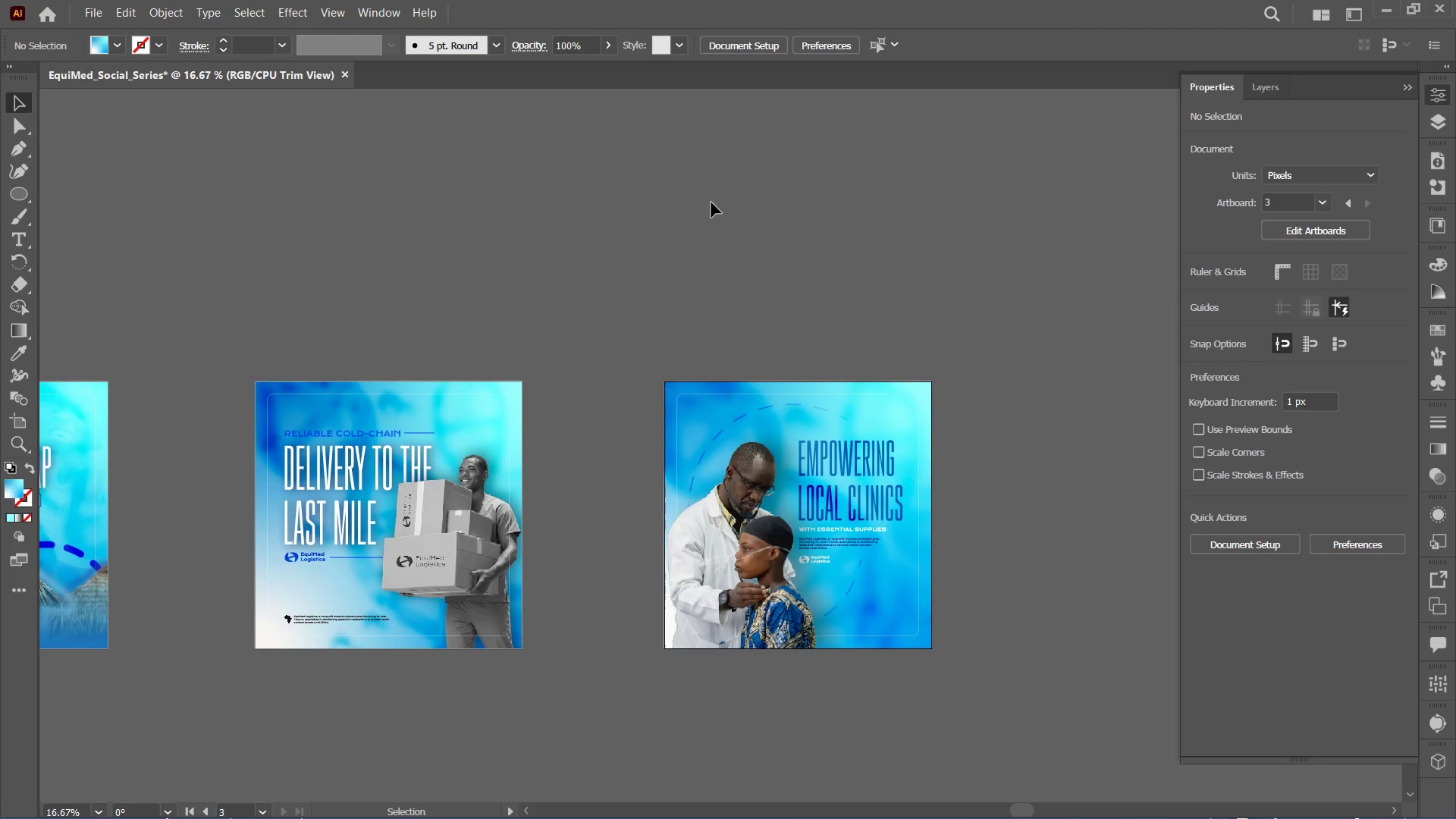 
key(Control+Minus)
 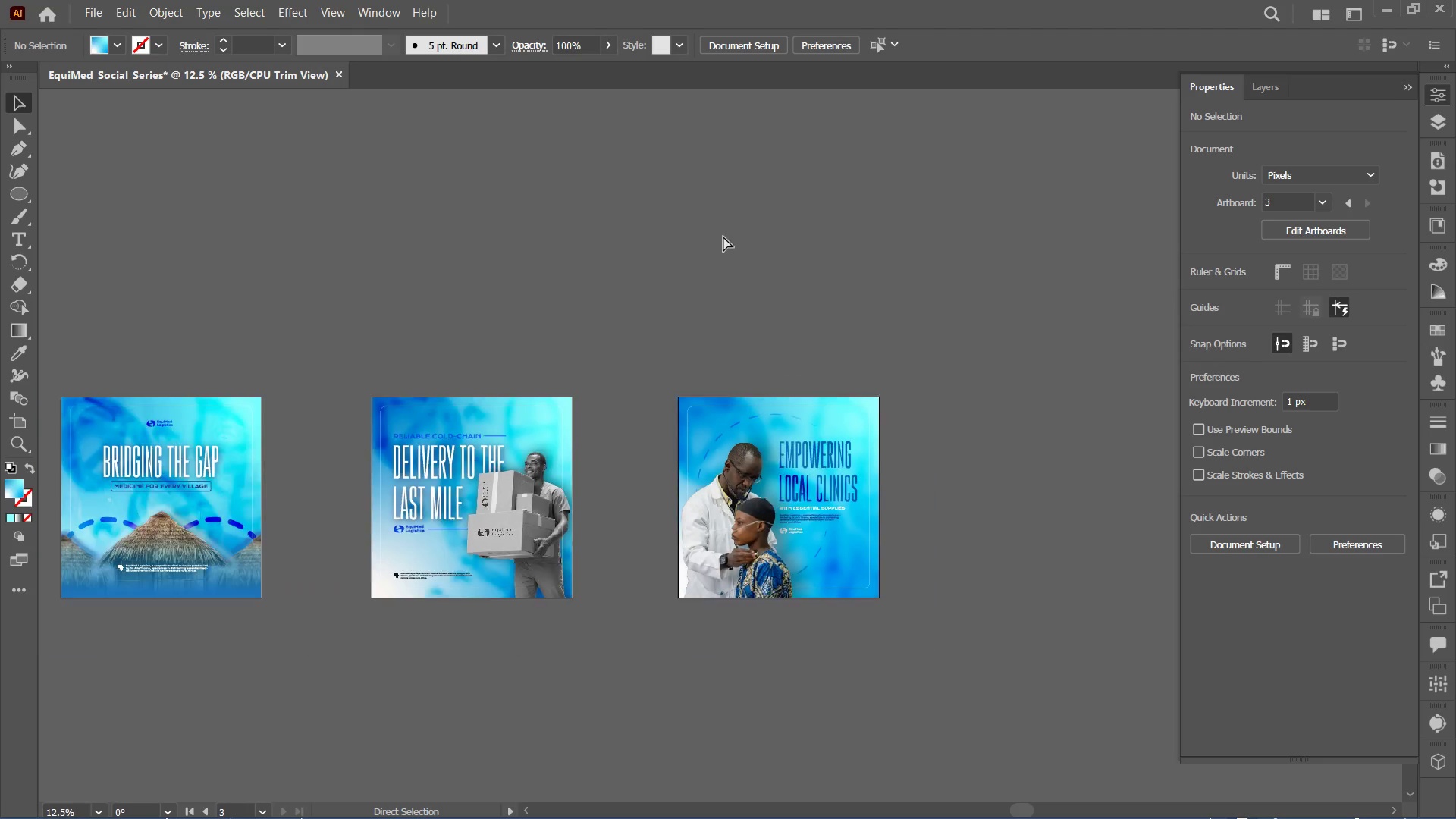 
key(Control+Minus)
 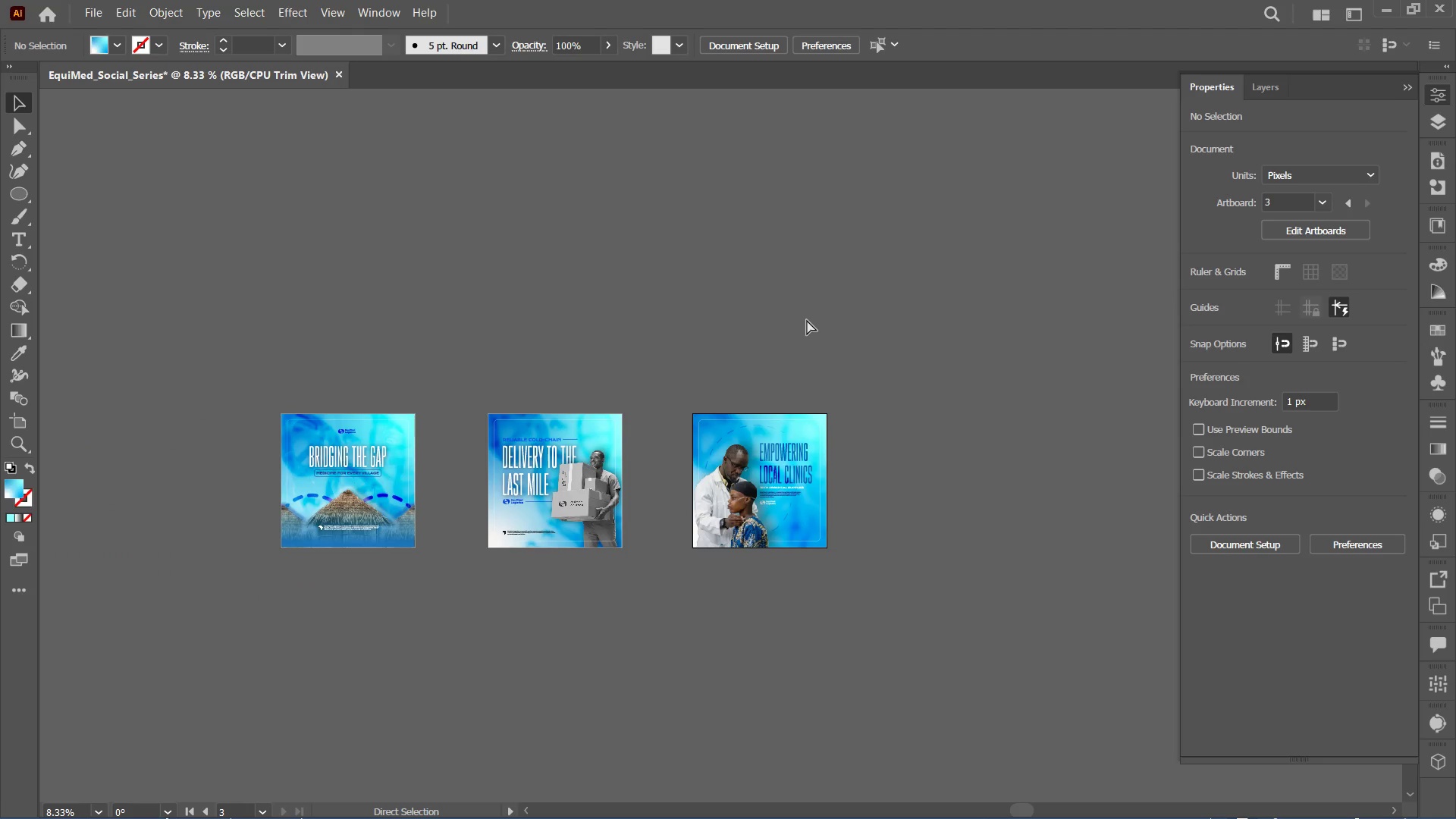 
key(Control+Equal)
 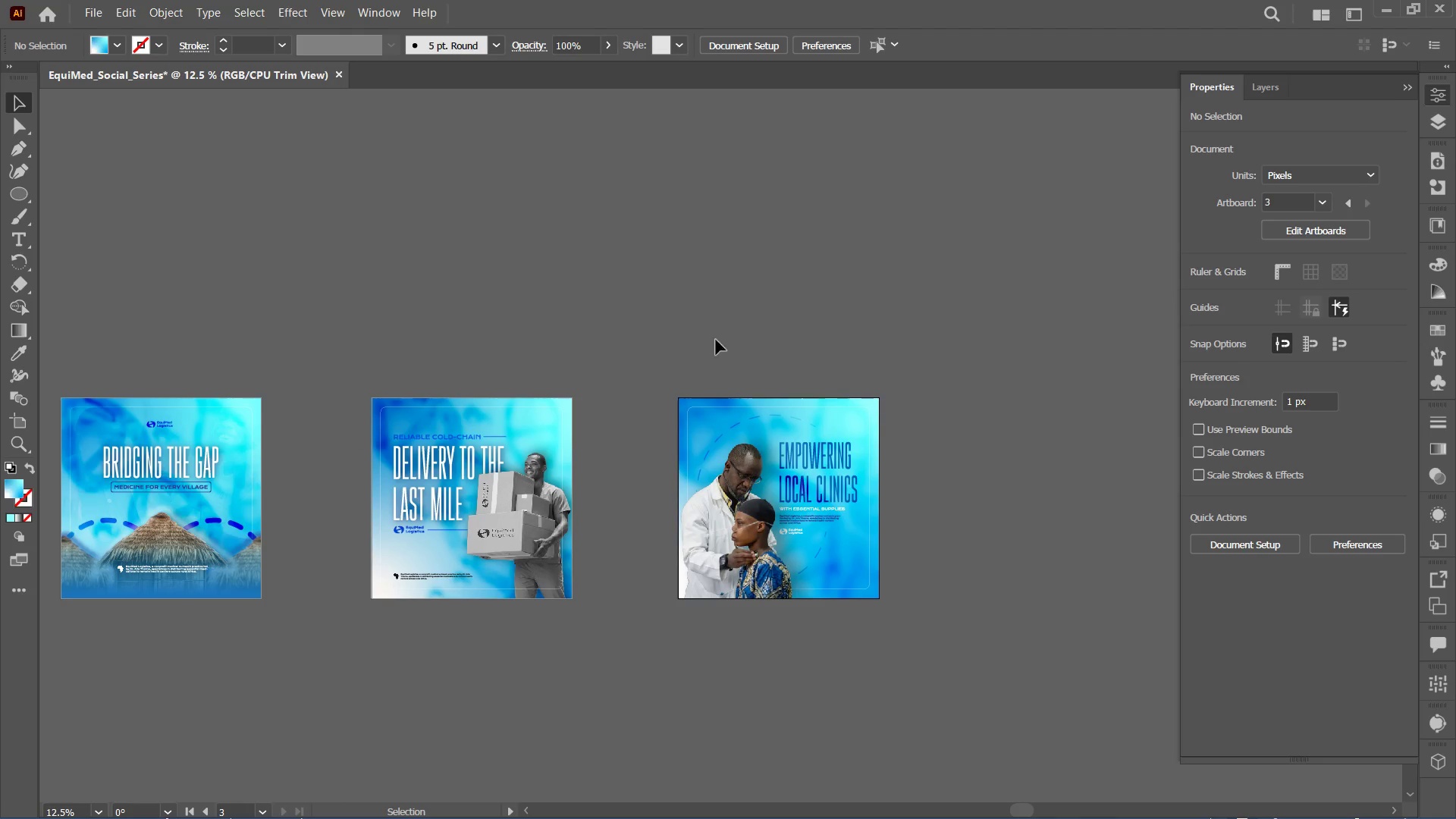 
hold_key(key=Space, duration=0.75)
 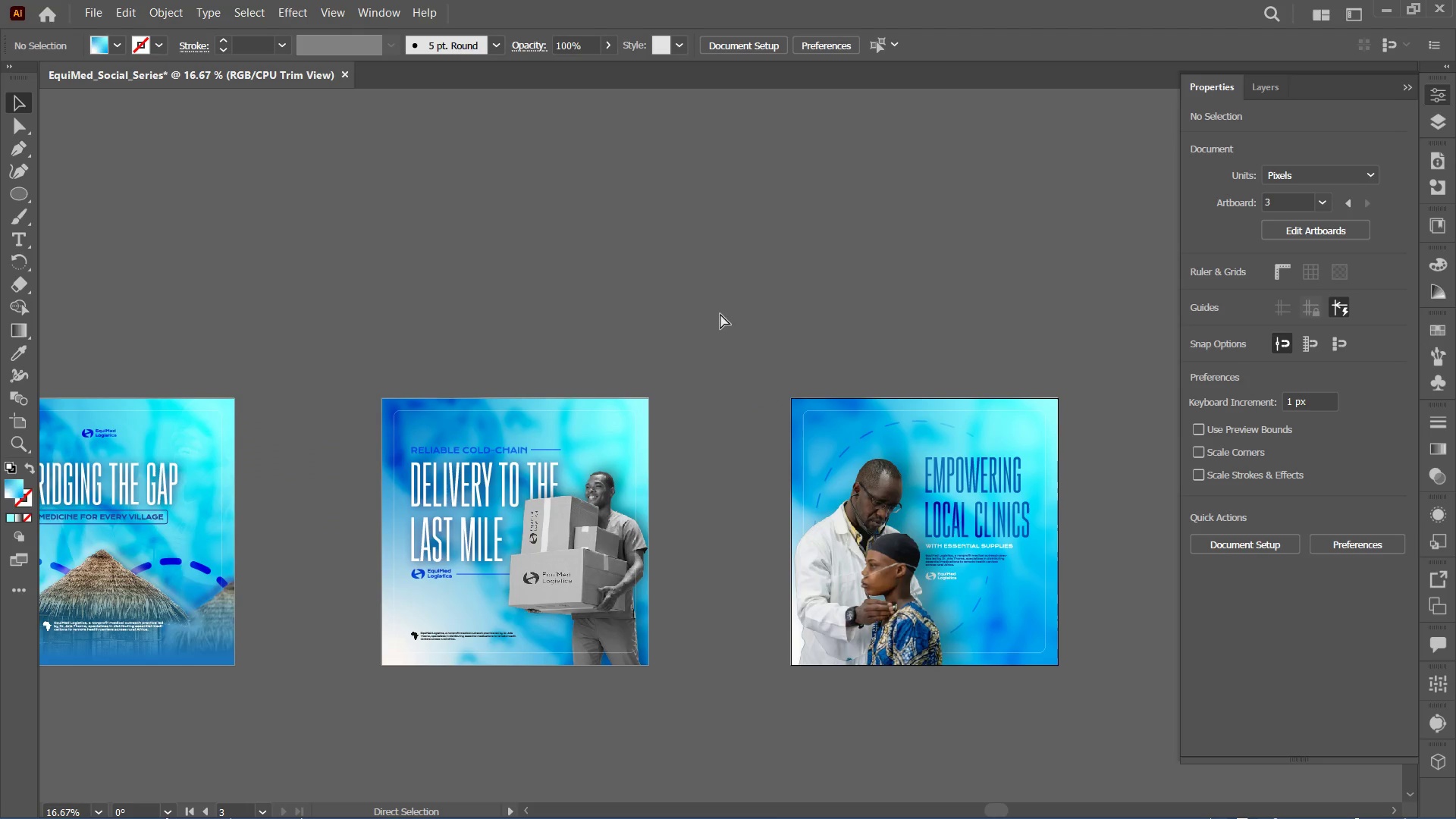 
left_click_drag(start_coordinate=[633, 304], to_coordinate=[728, 316])
 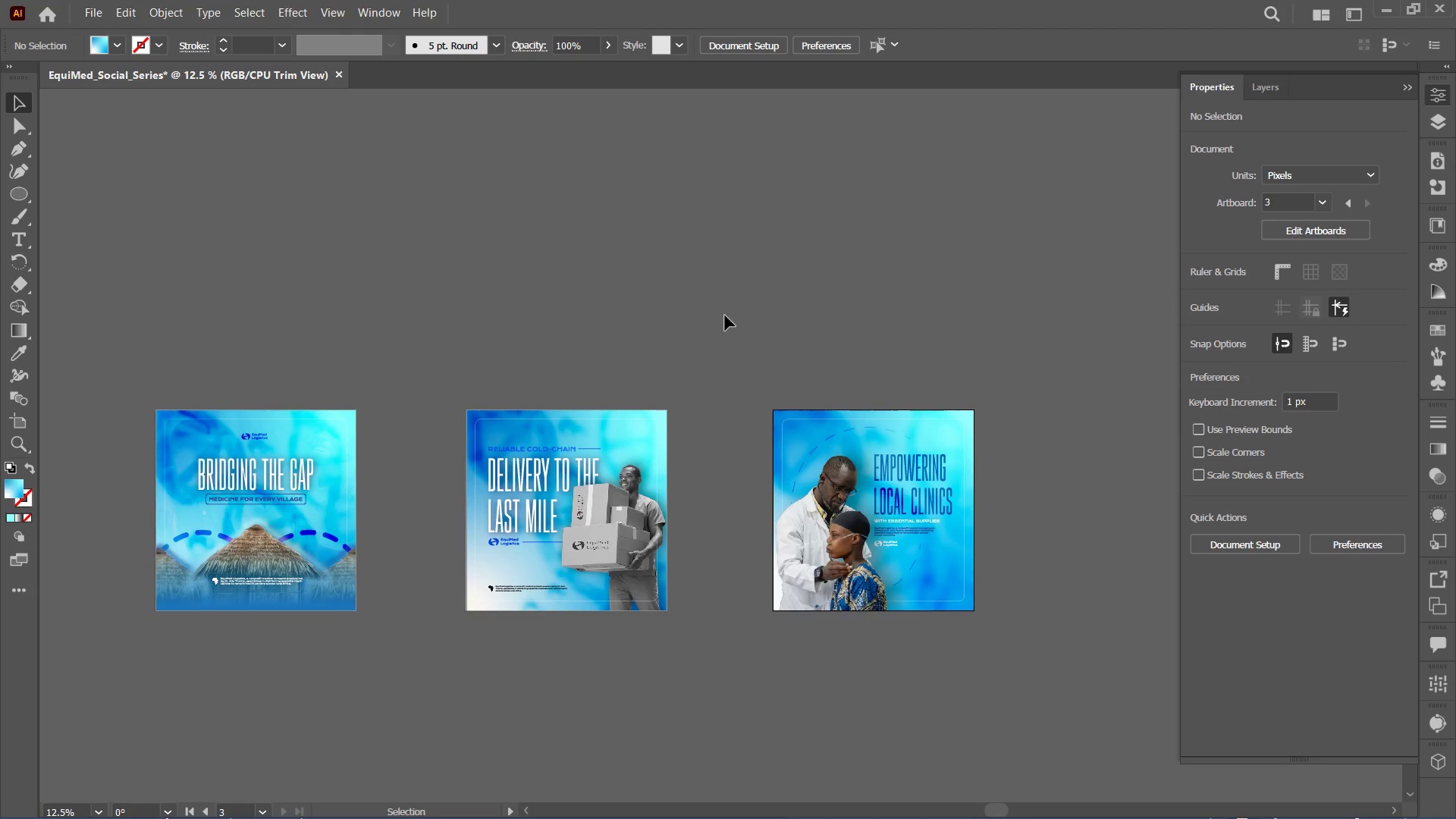 
hold_key(key=Space, duration=20.19)
 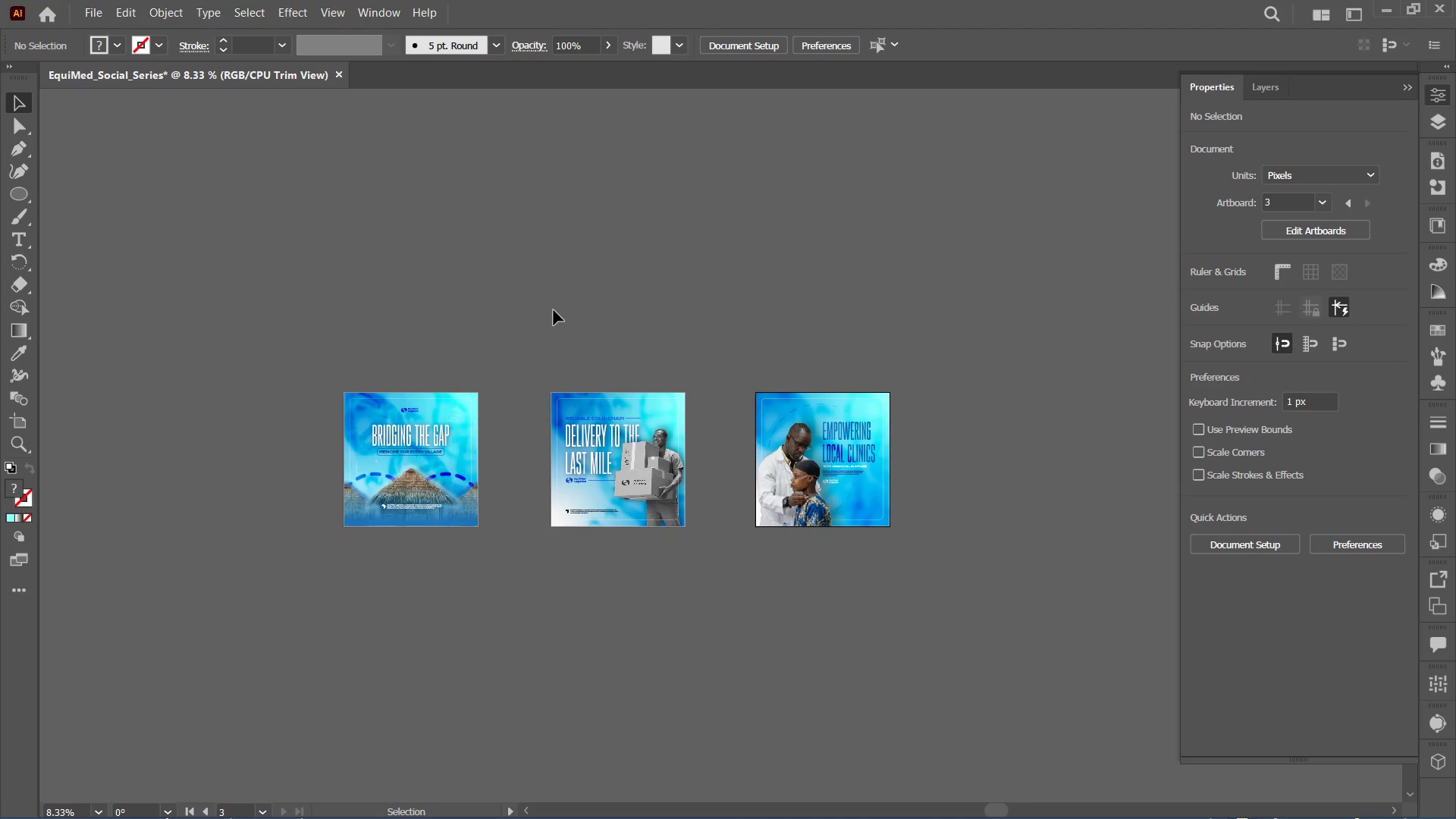 
key(Control+Equal)
 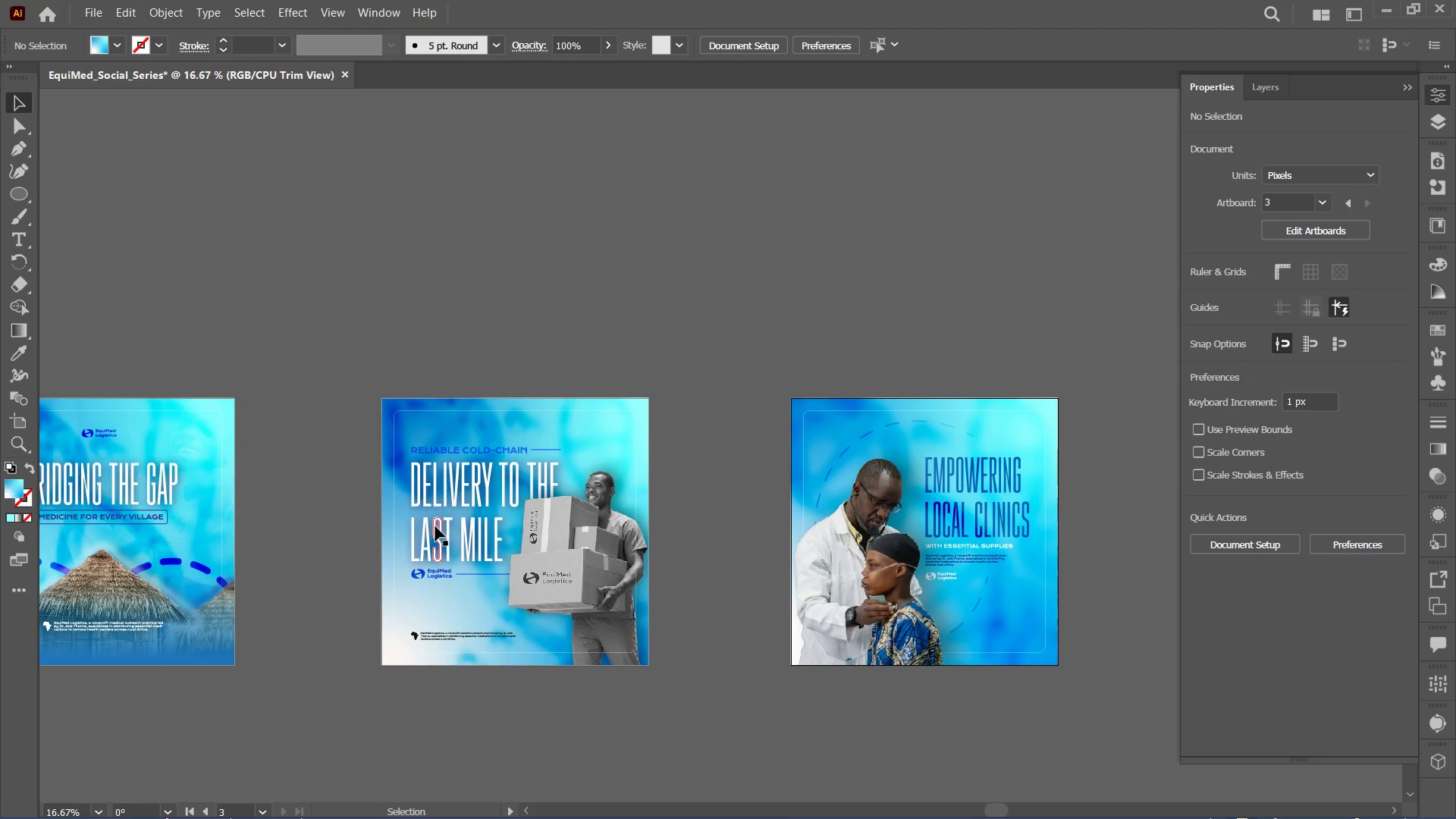 
left_click([434, 510])
 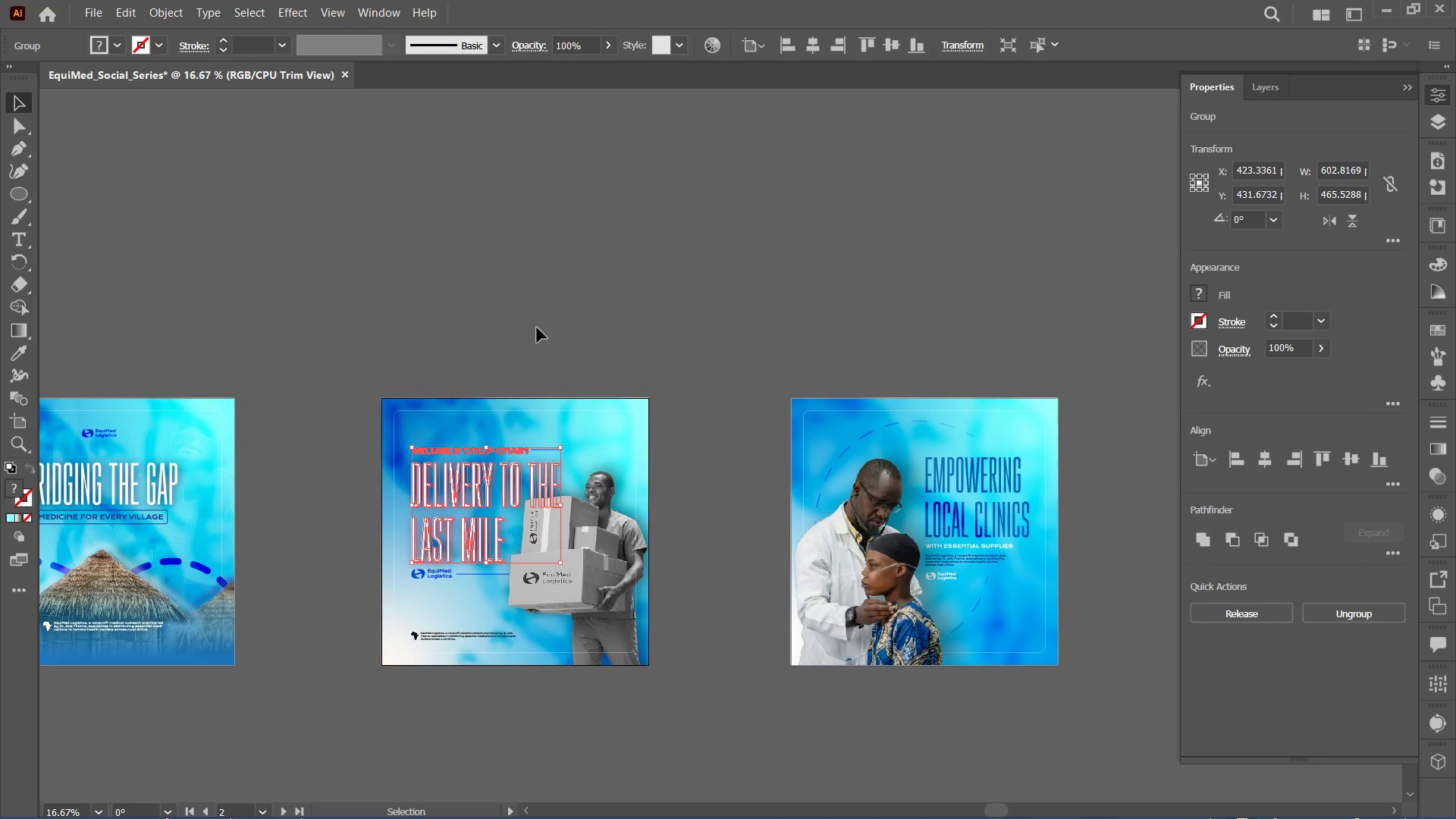 
hold_key(key=ControlRight, duration=0.33)
left_click([550, 297])
 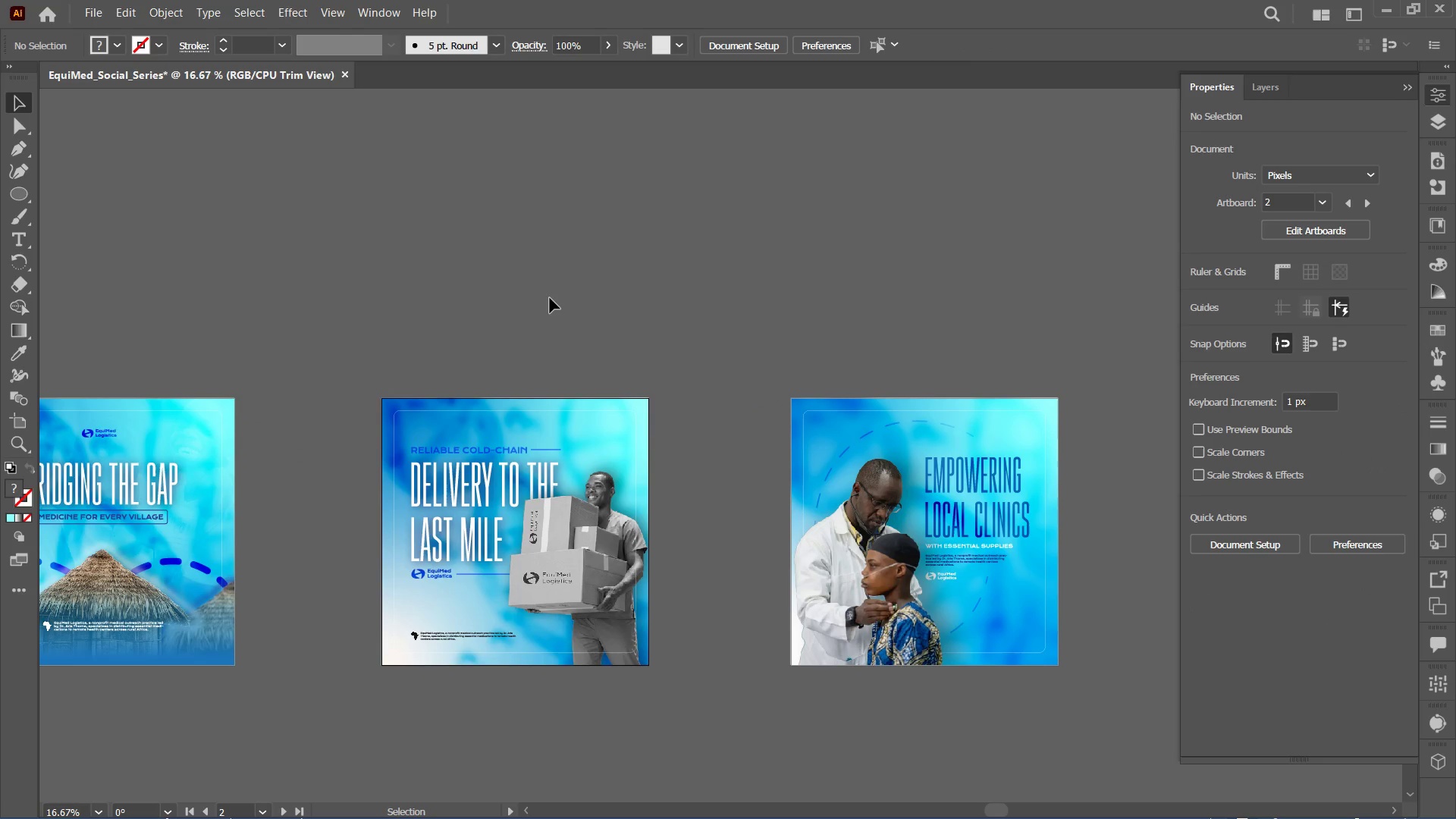 
double_click([550, 298])
 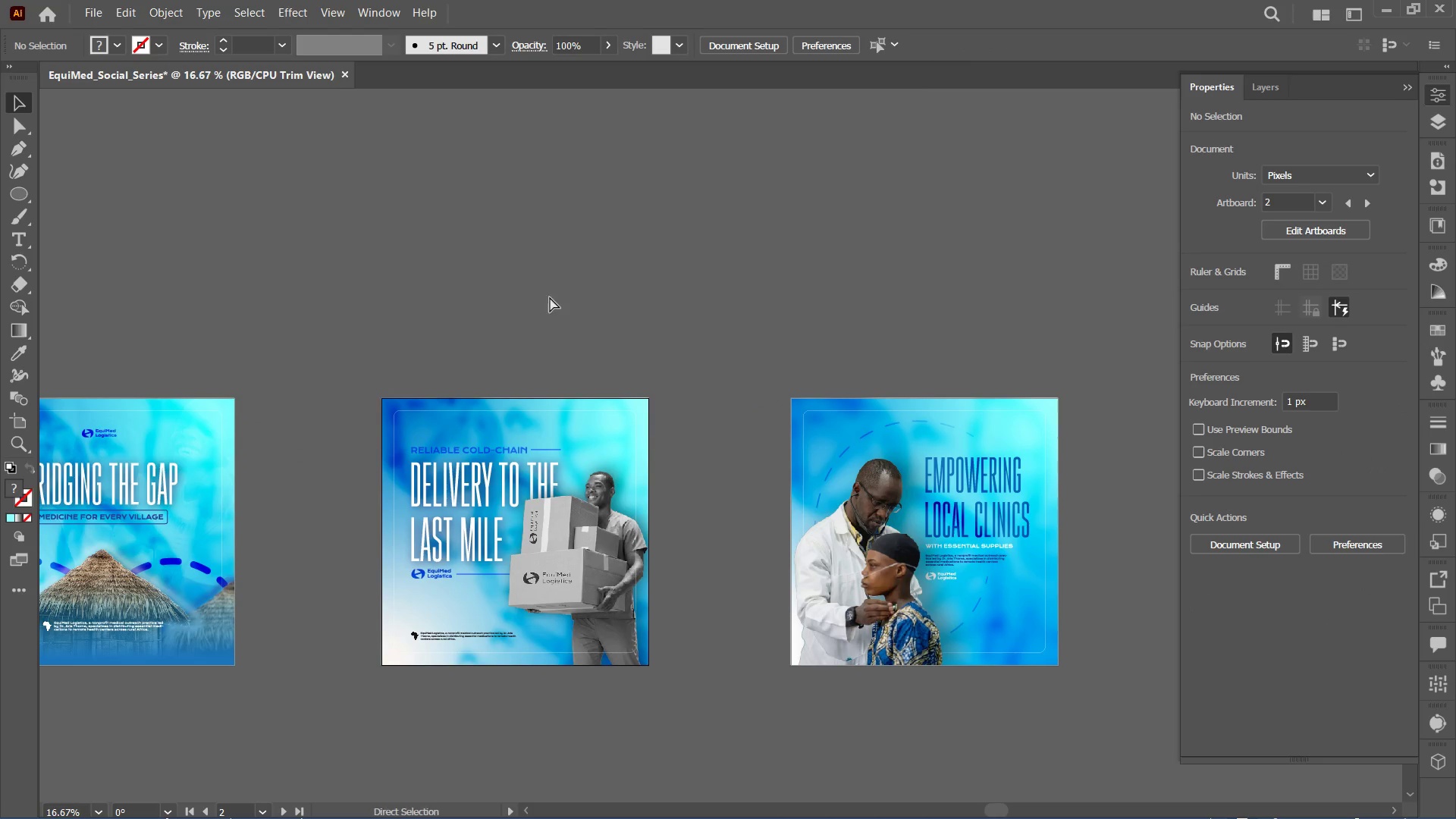 
key(Control+Minus)
 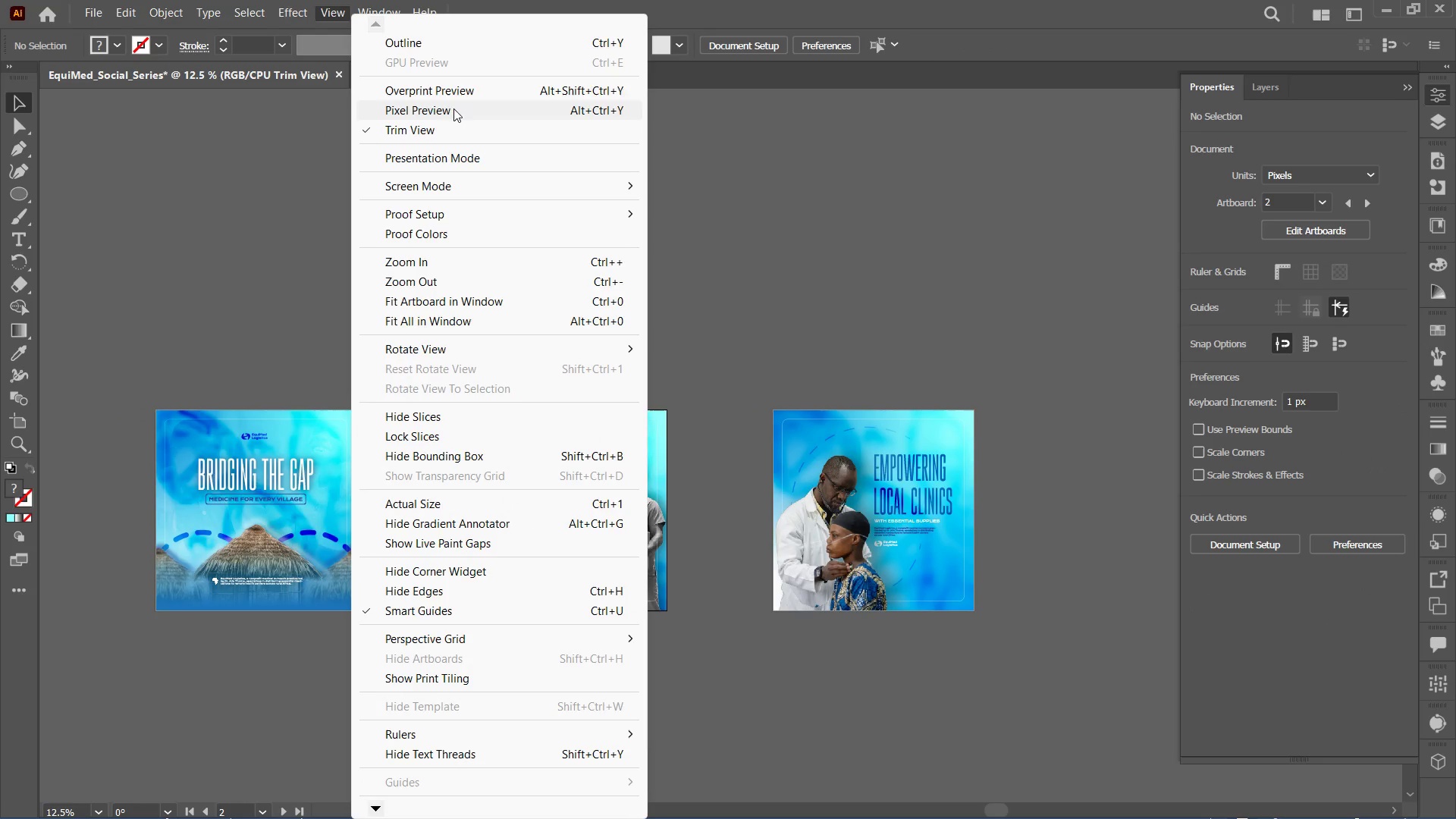 
left_click([476, 162])
 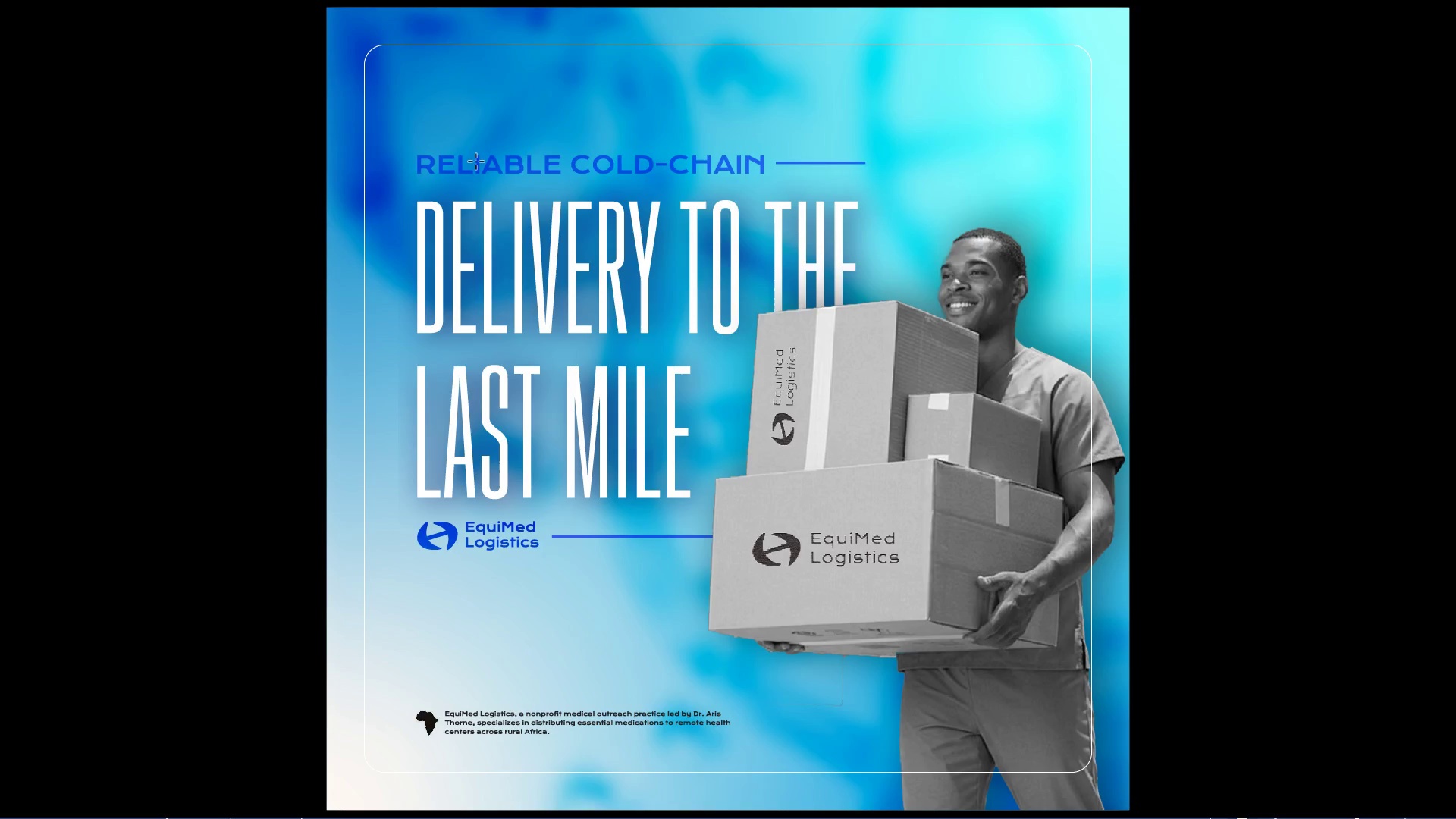 
key(ArrowLeft)
 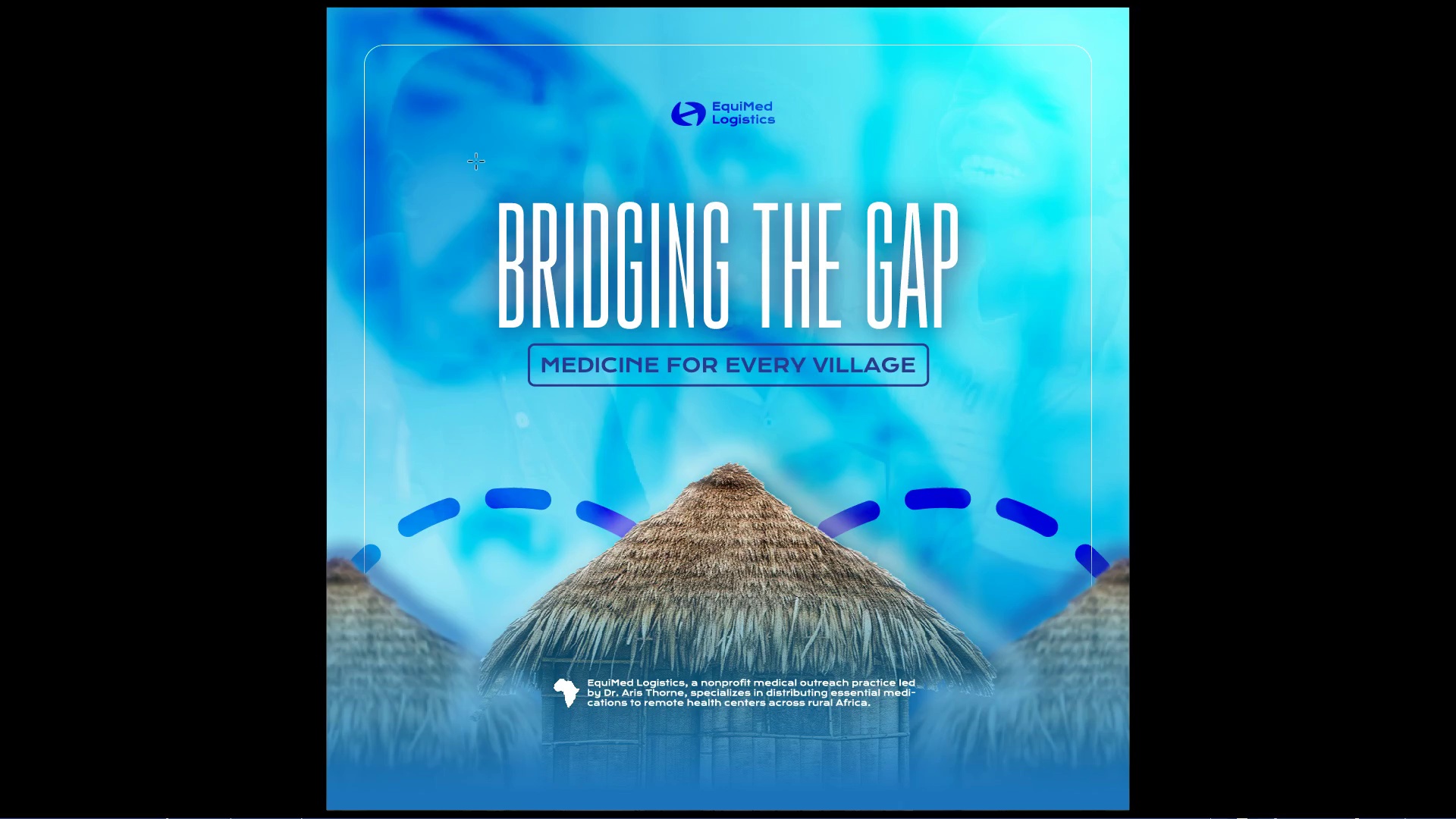 
key(ArrowLeft)
 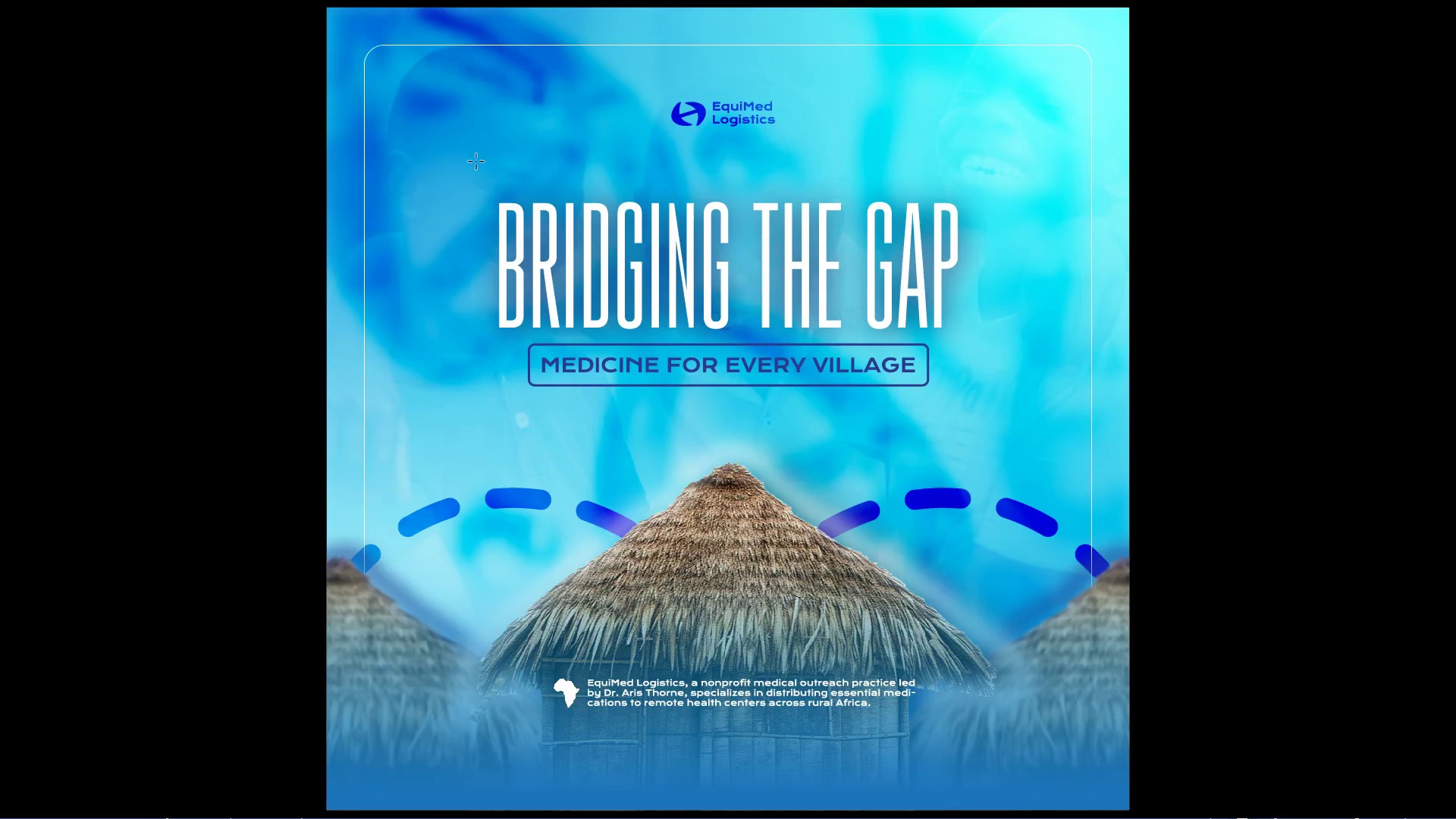 
key(ArrowRight)
 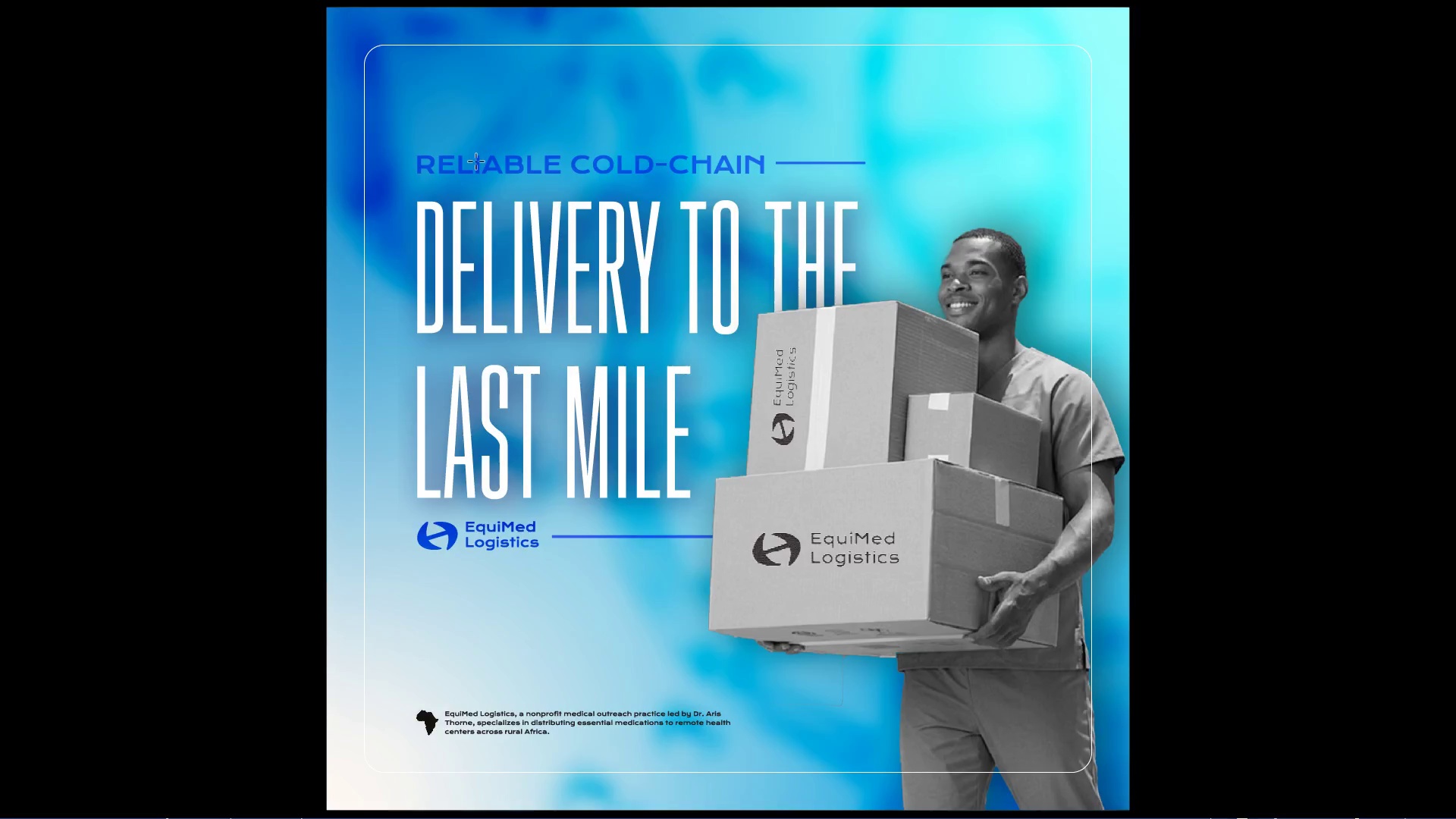 
key(ArrowRight)
 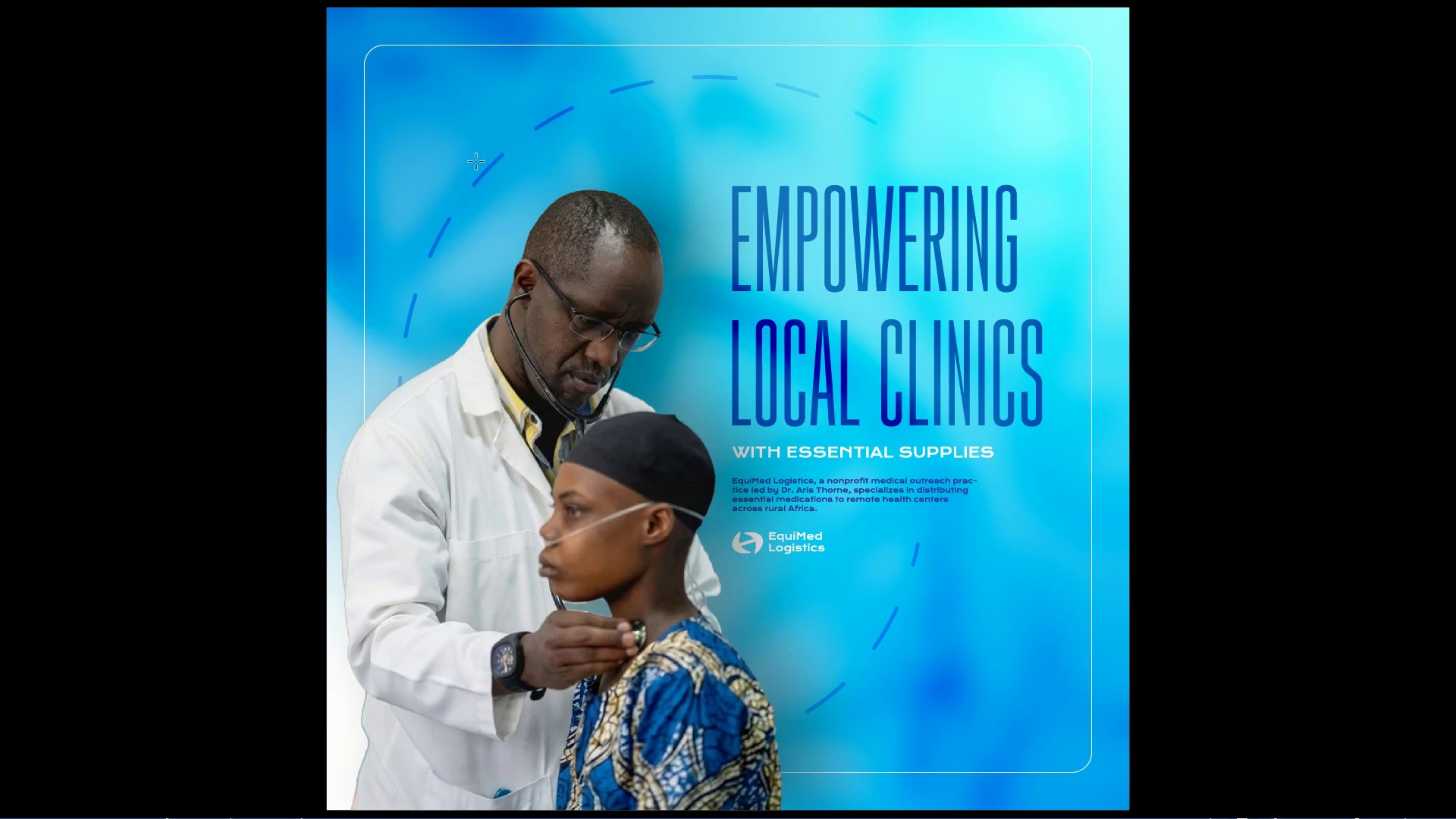 
key(ArrowRight)
 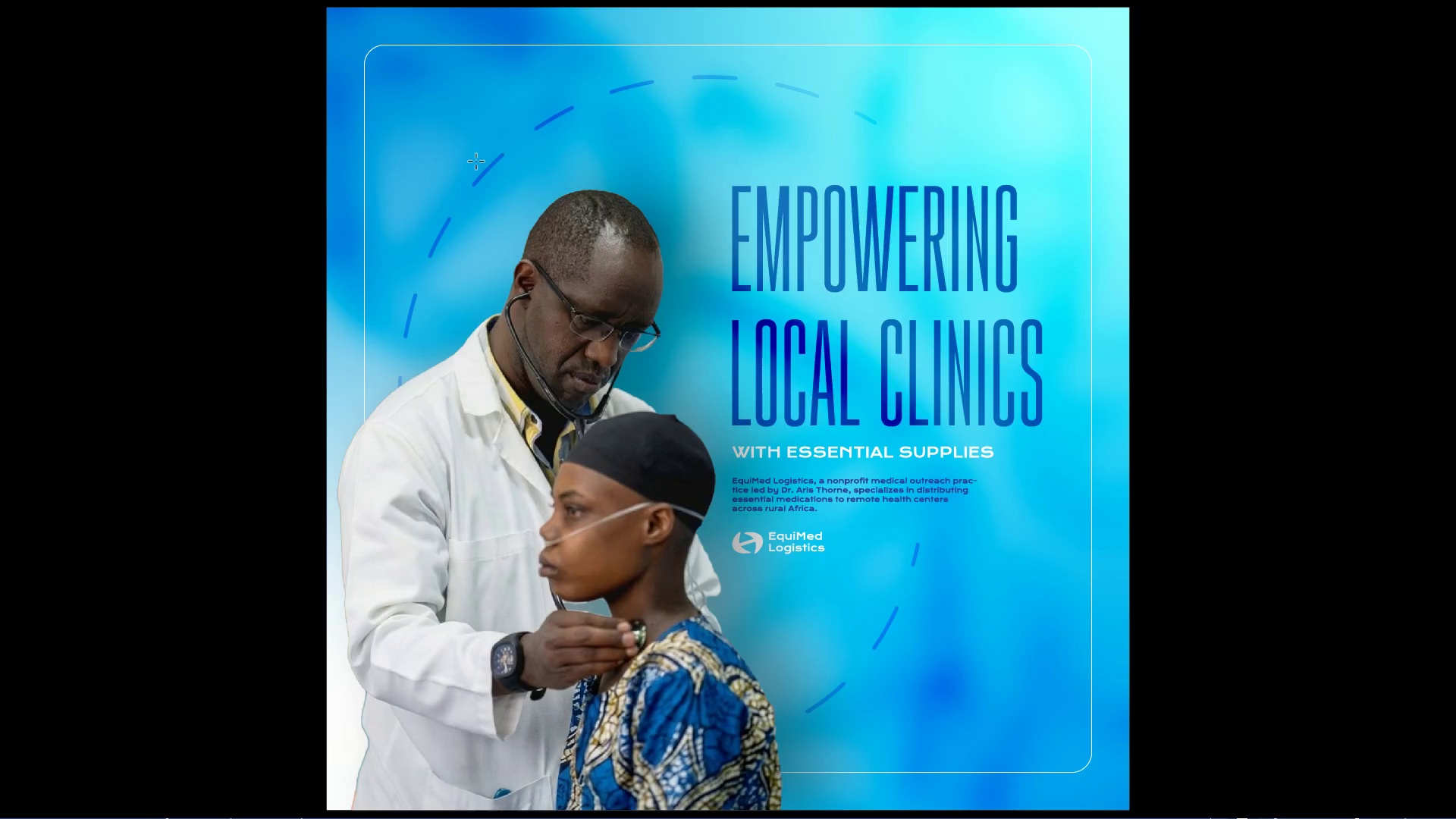 
key(ArrowLeft)
 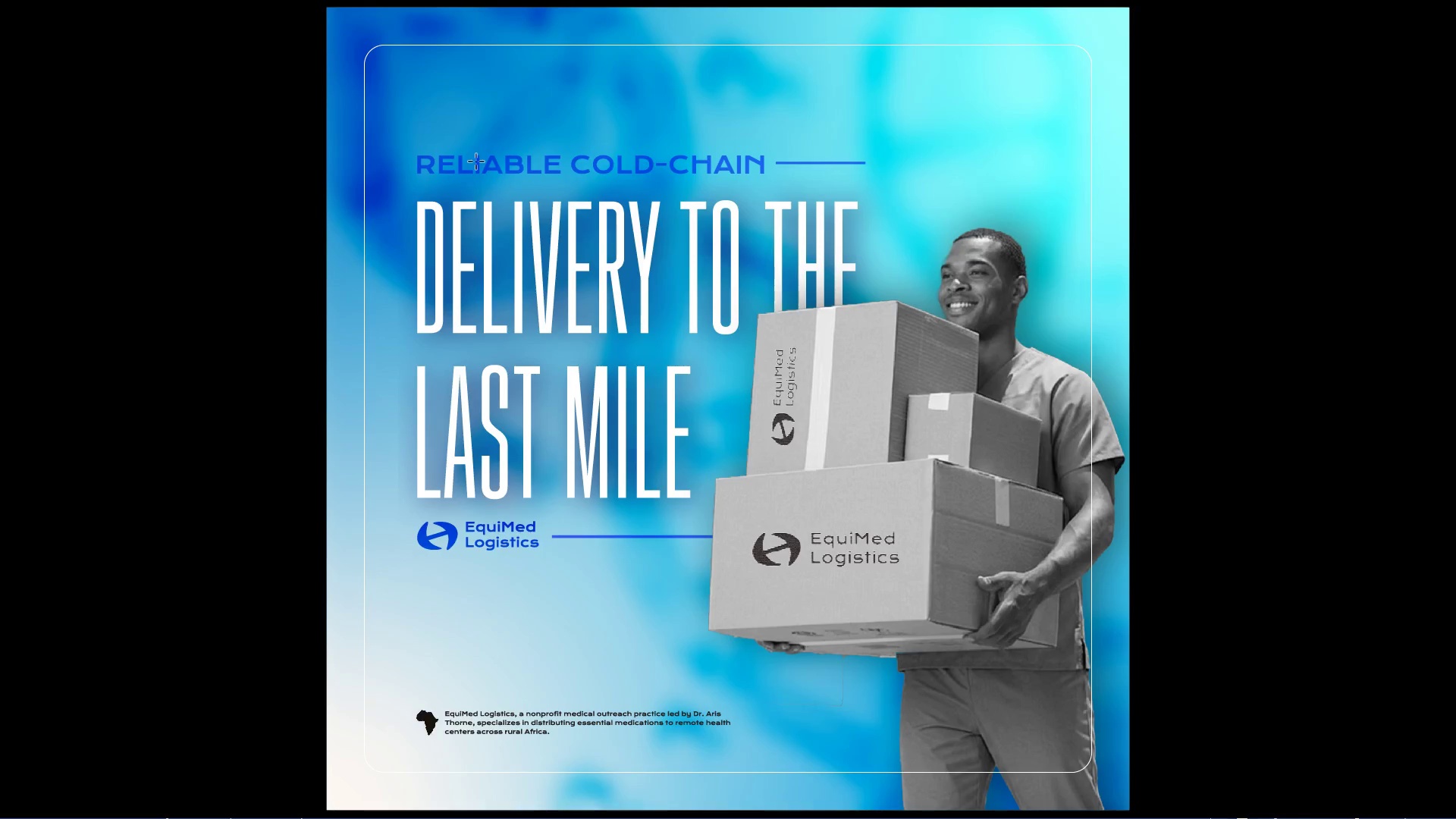 
key(ArrowLeft)
 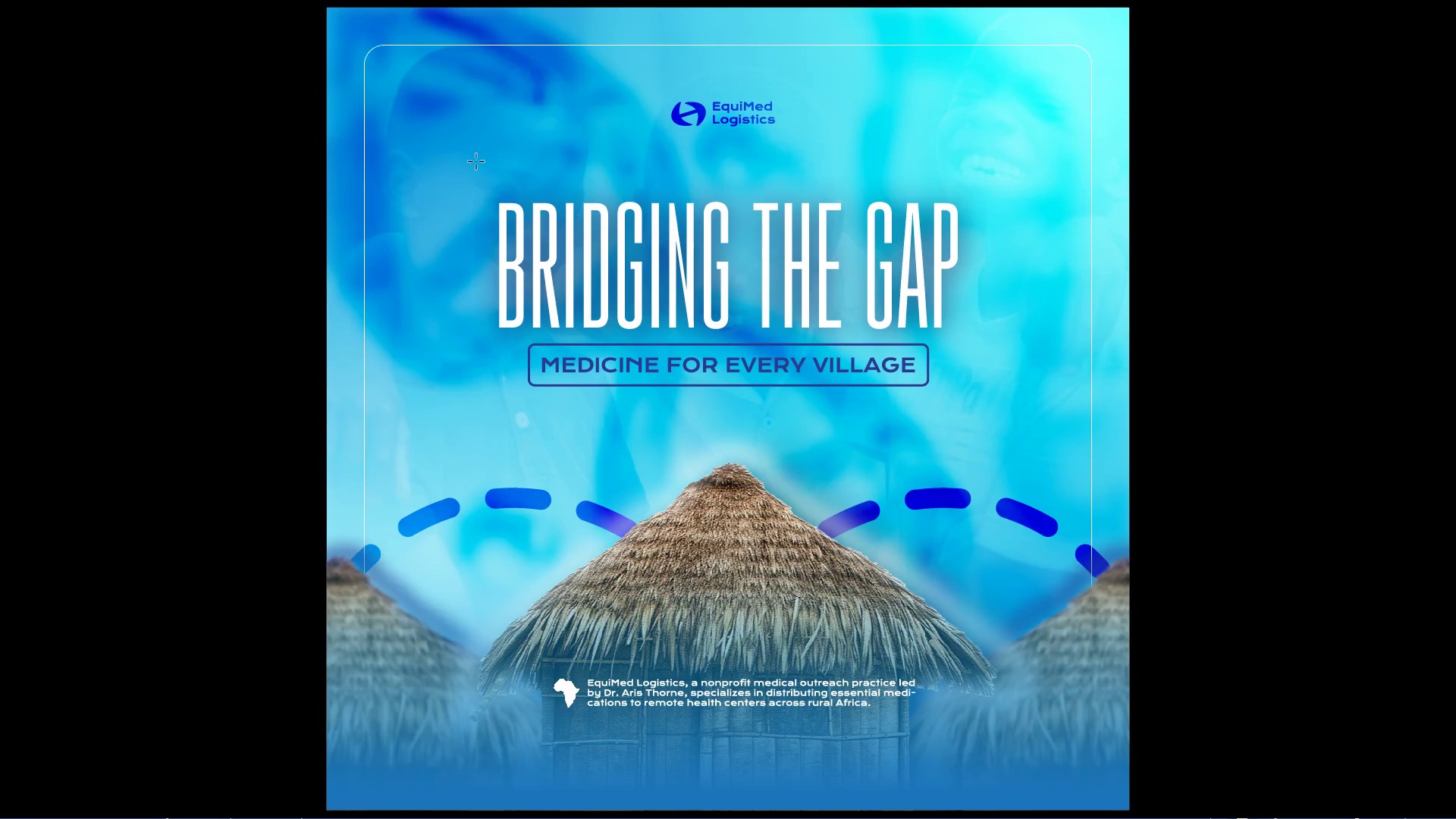 
key(ArrowLeft)
 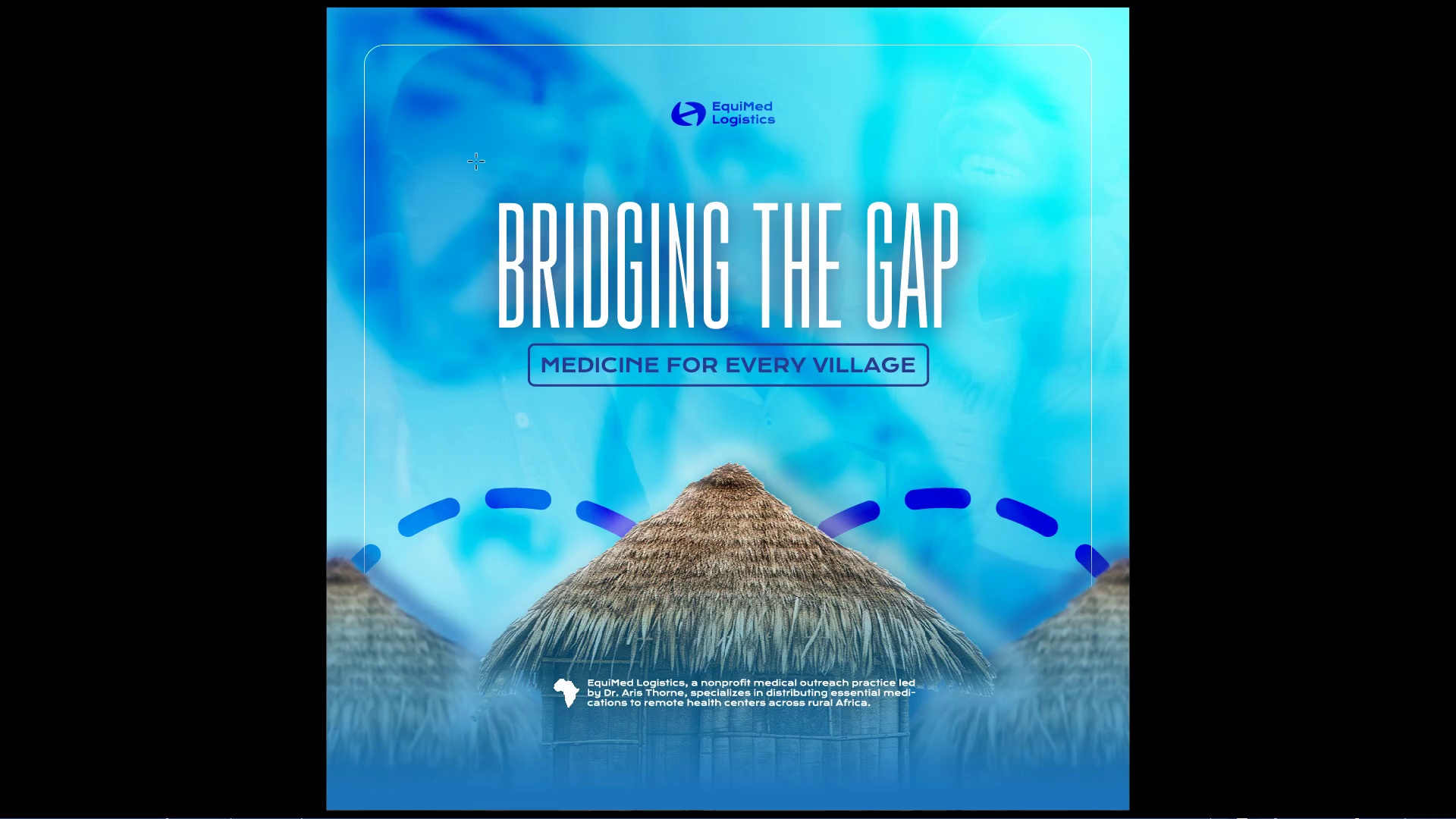 
key(ArrowRight)
 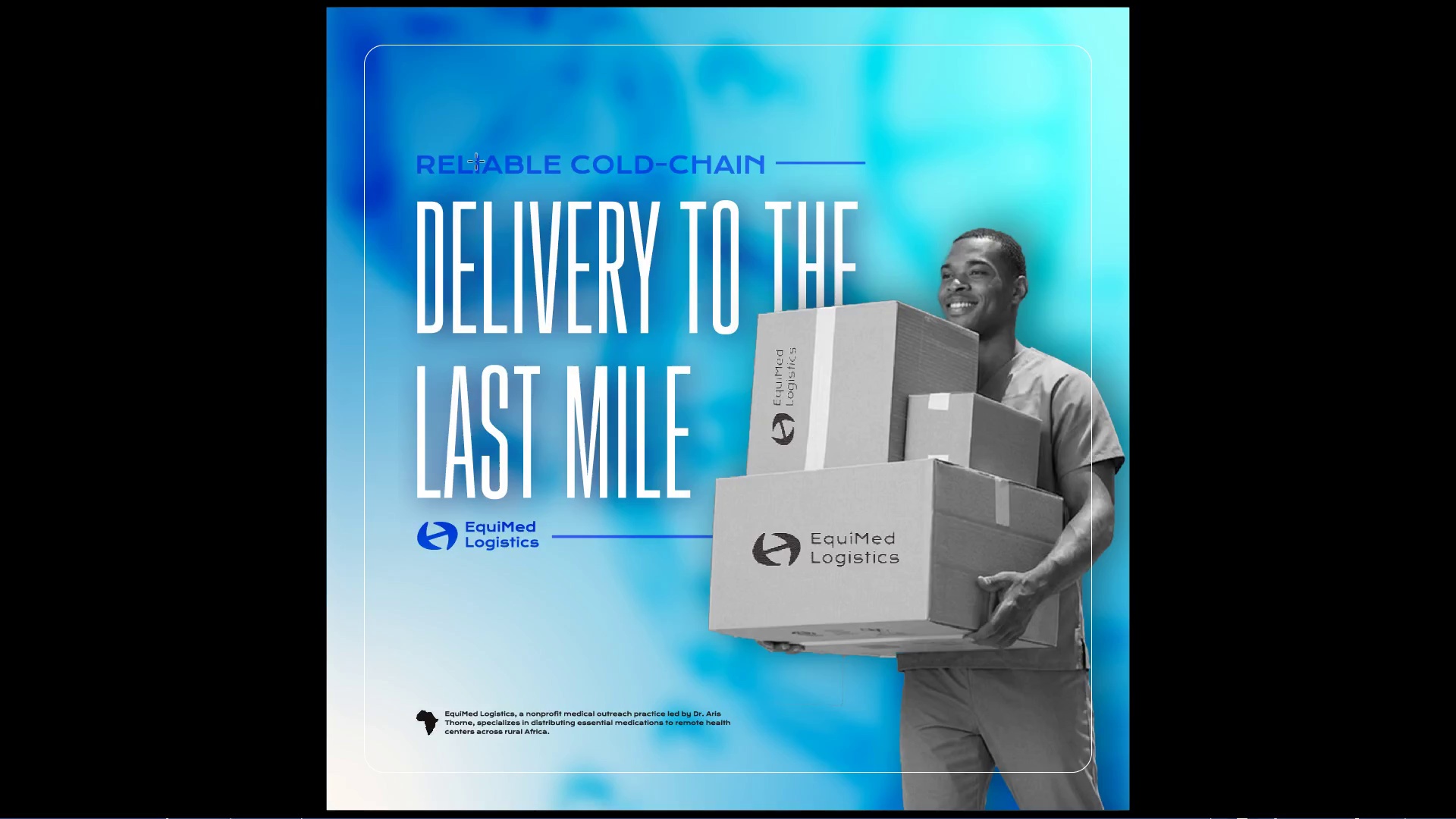 
key(ArrowRight)
 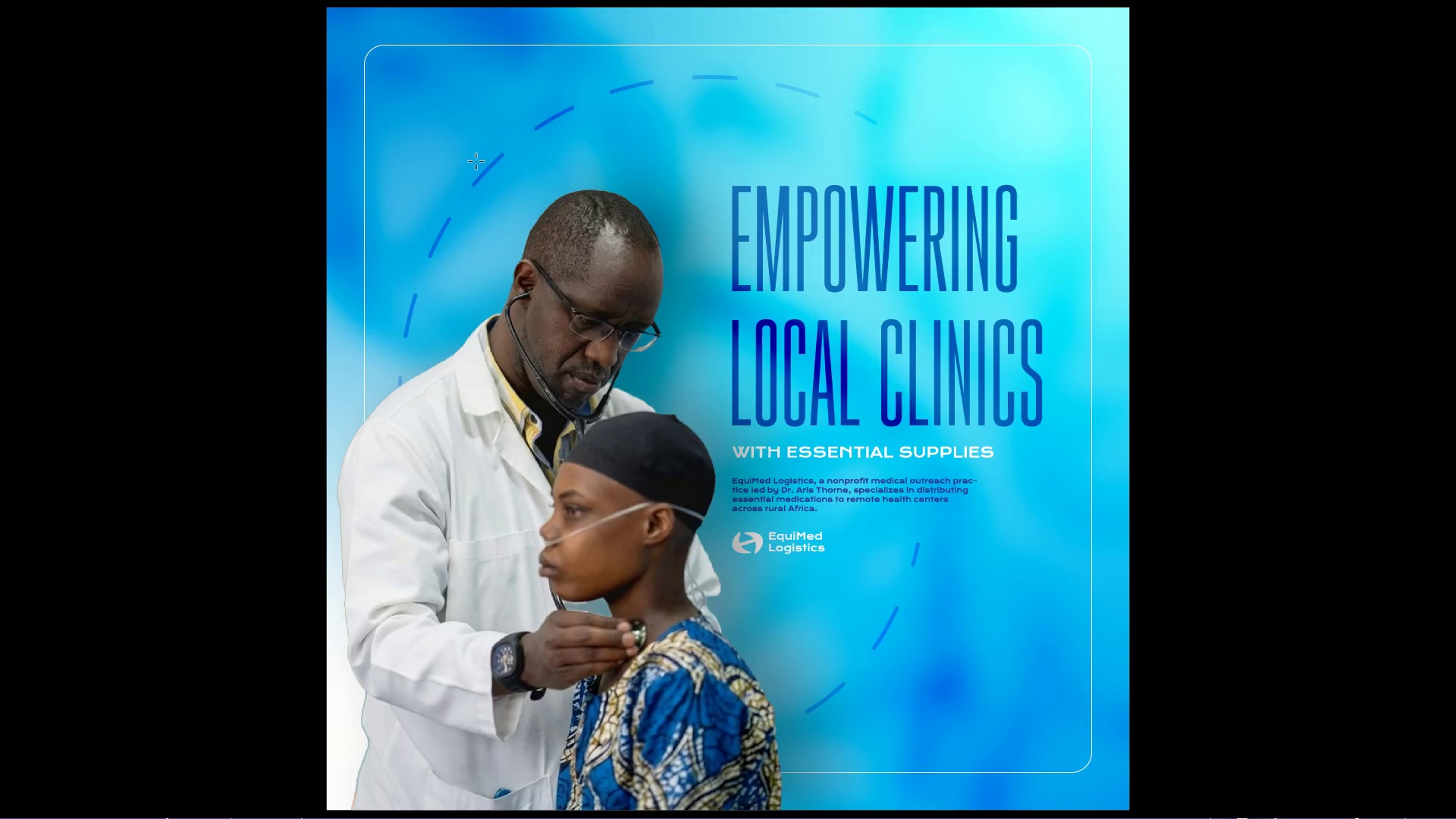 
key(ArrowRight)
 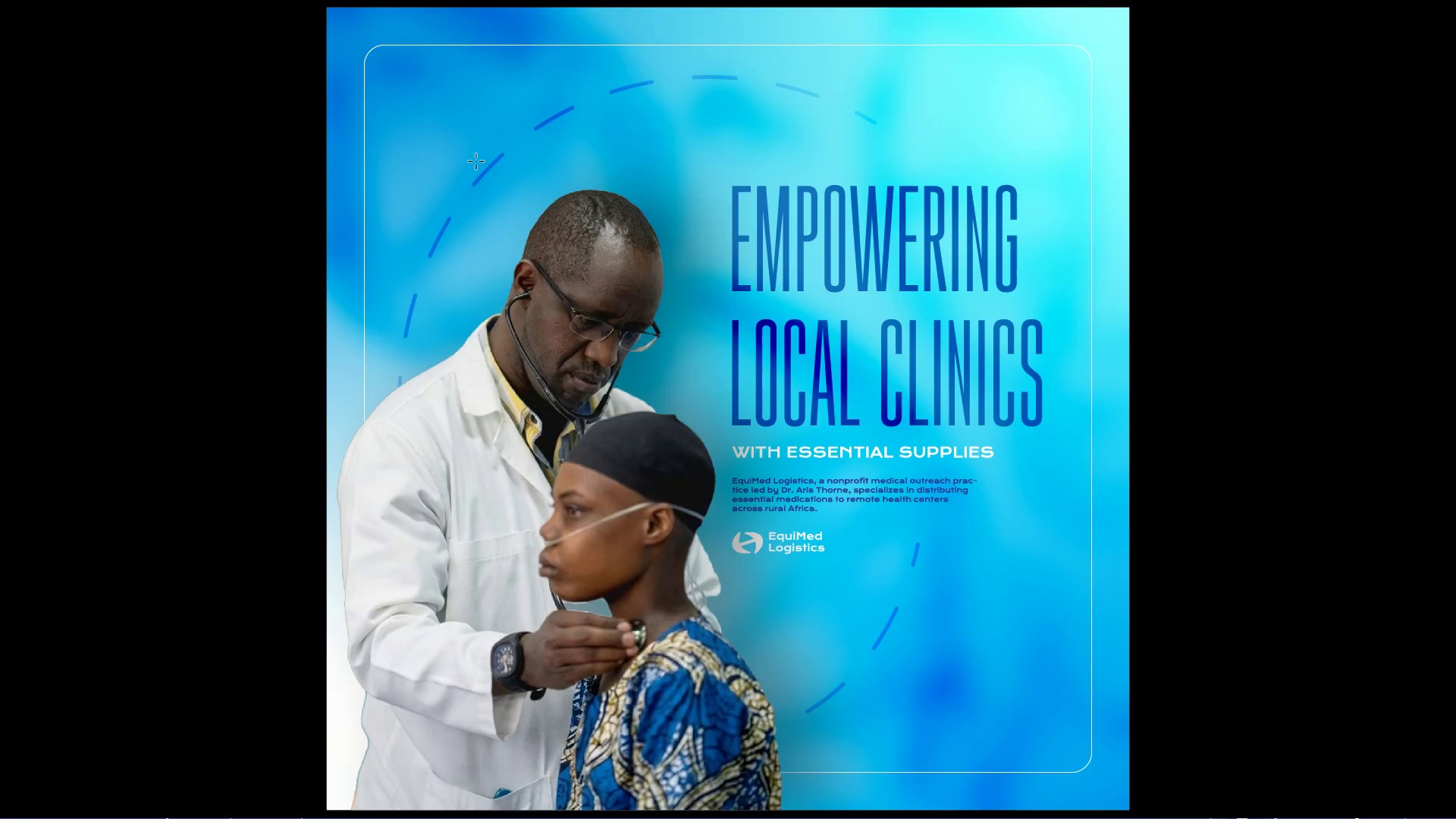 
key(Escape)
 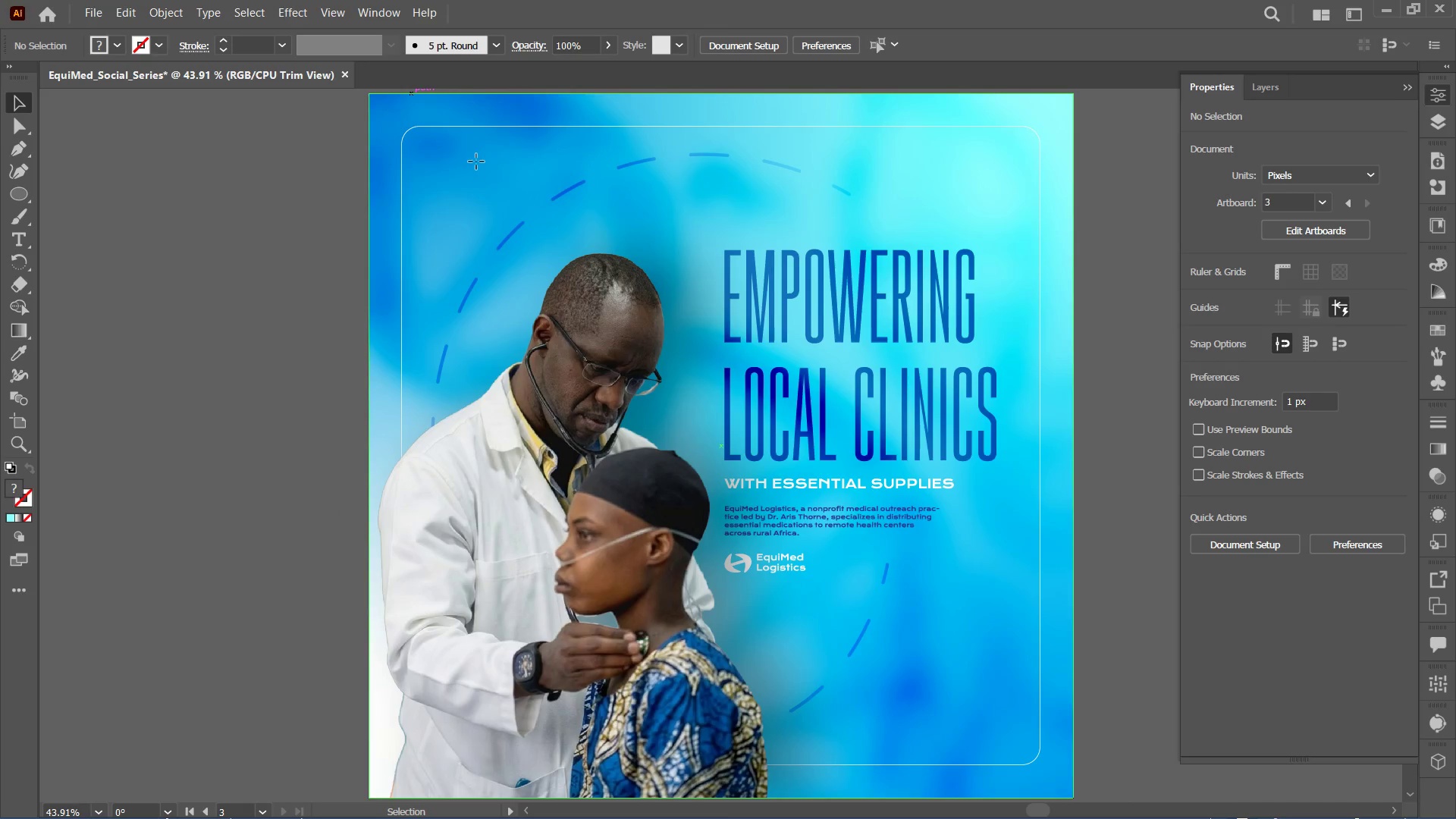 
key(Control+0)
 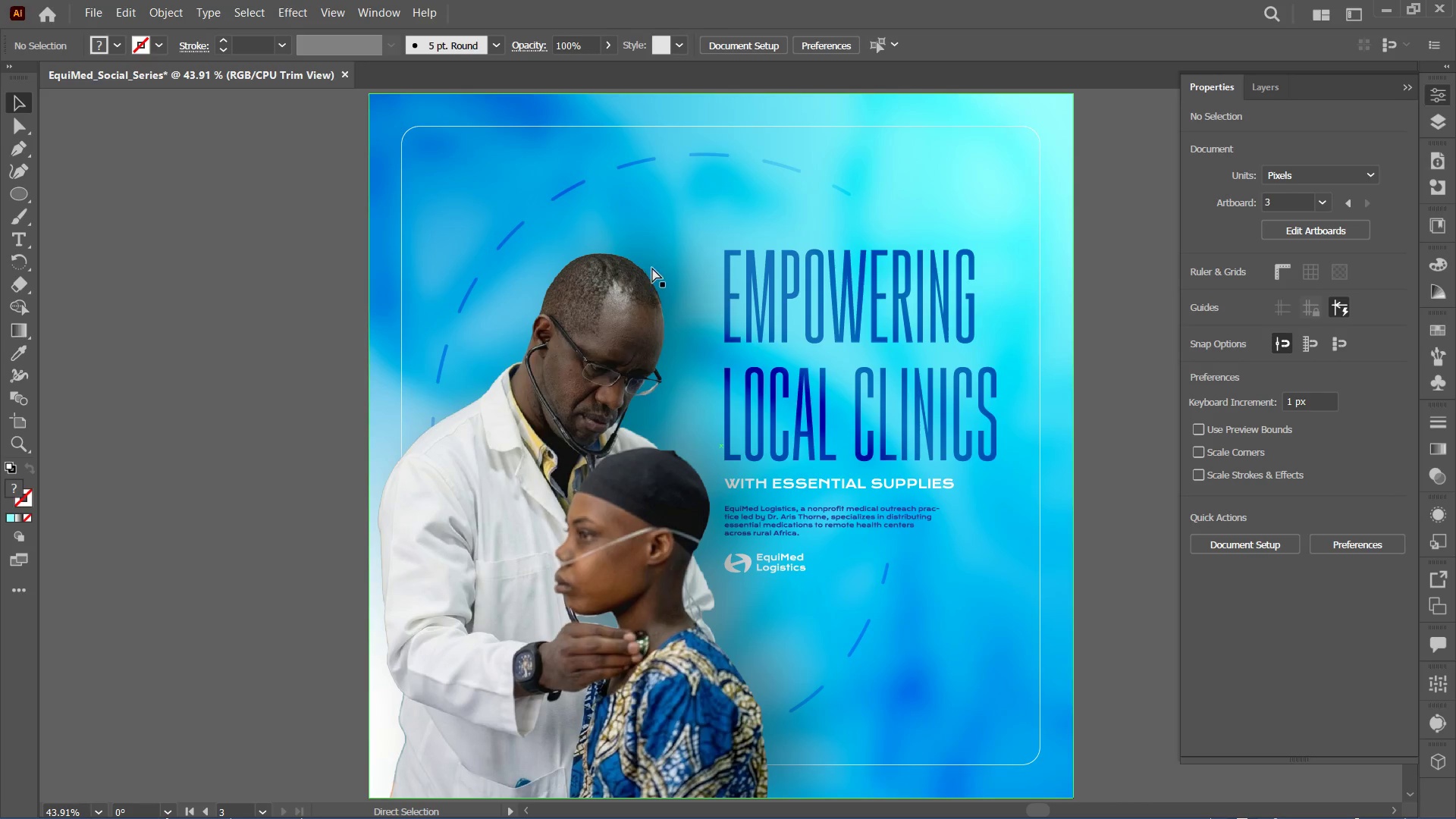 
key(Control+0)
 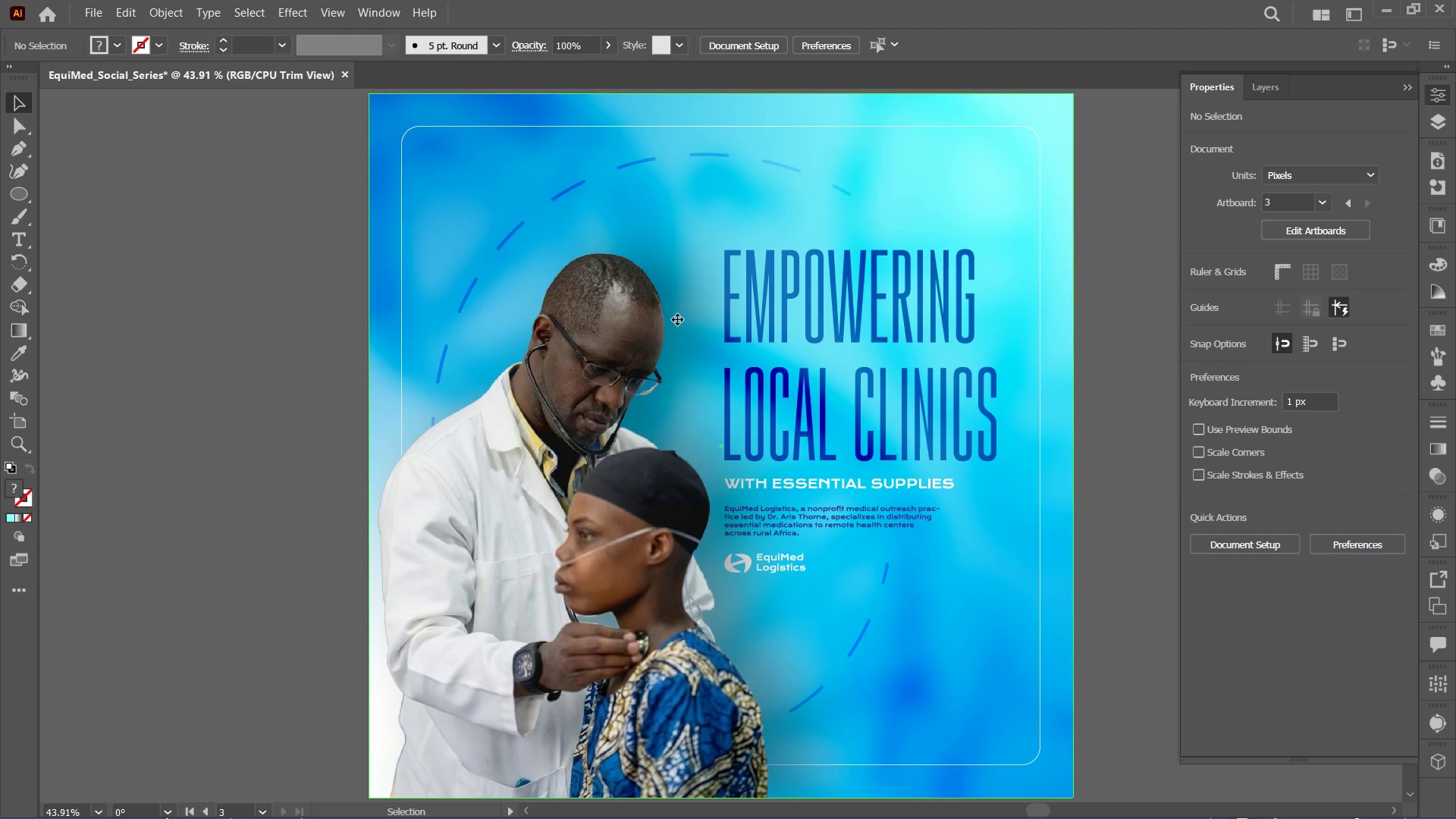 
key(Control+Minus)
 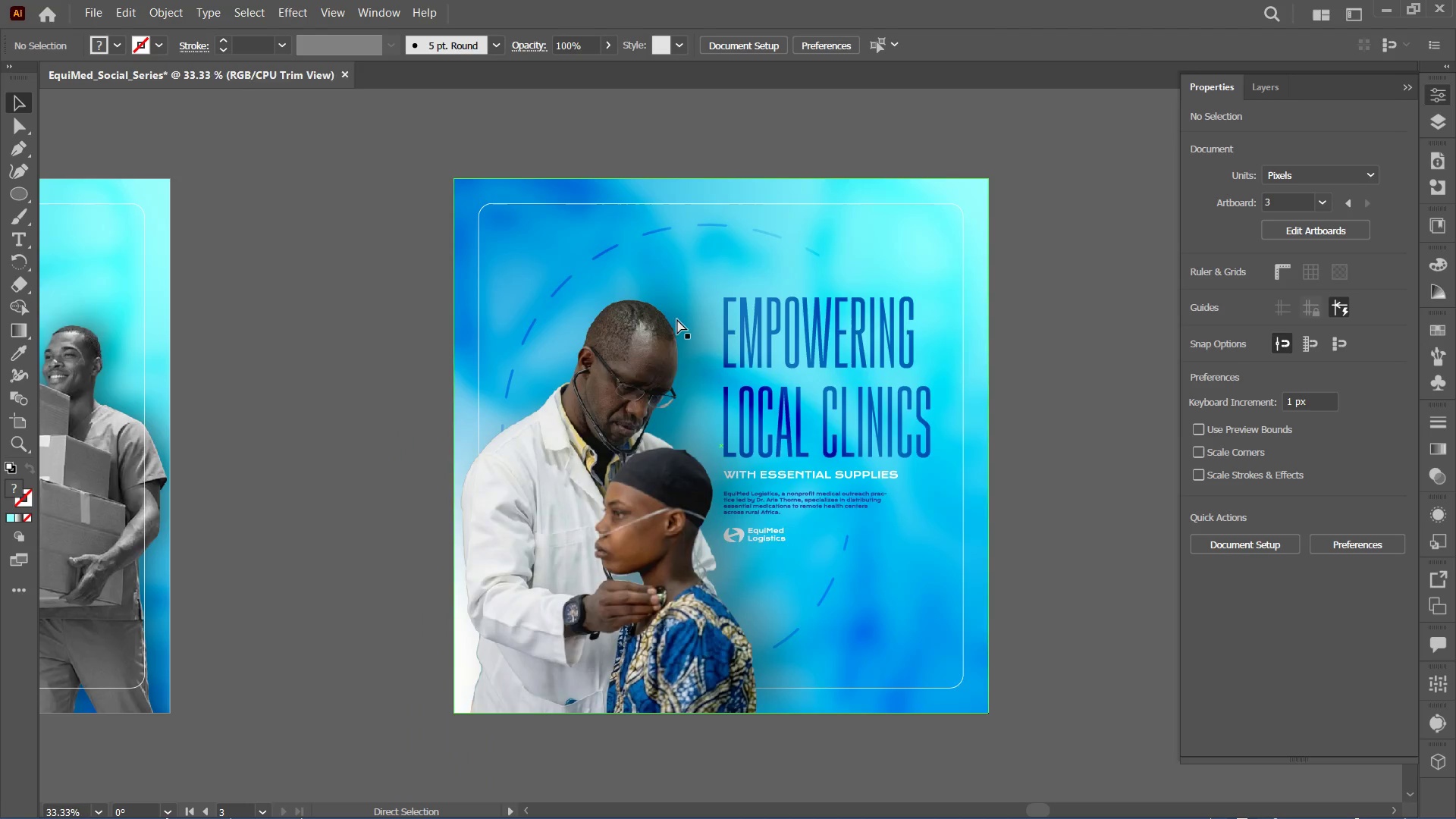 
key(Control+Minus)
 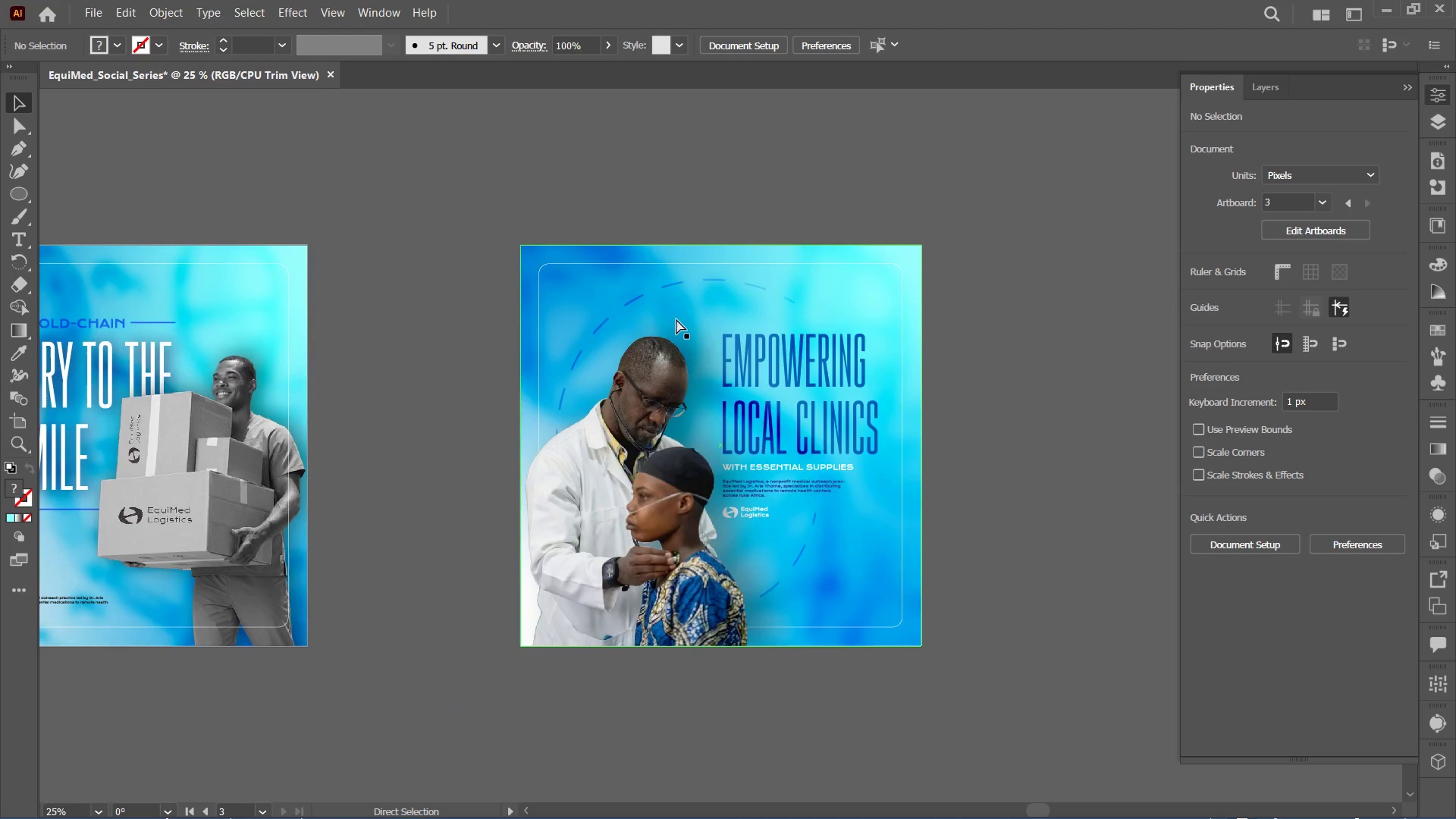 
key(Control+Minus)
 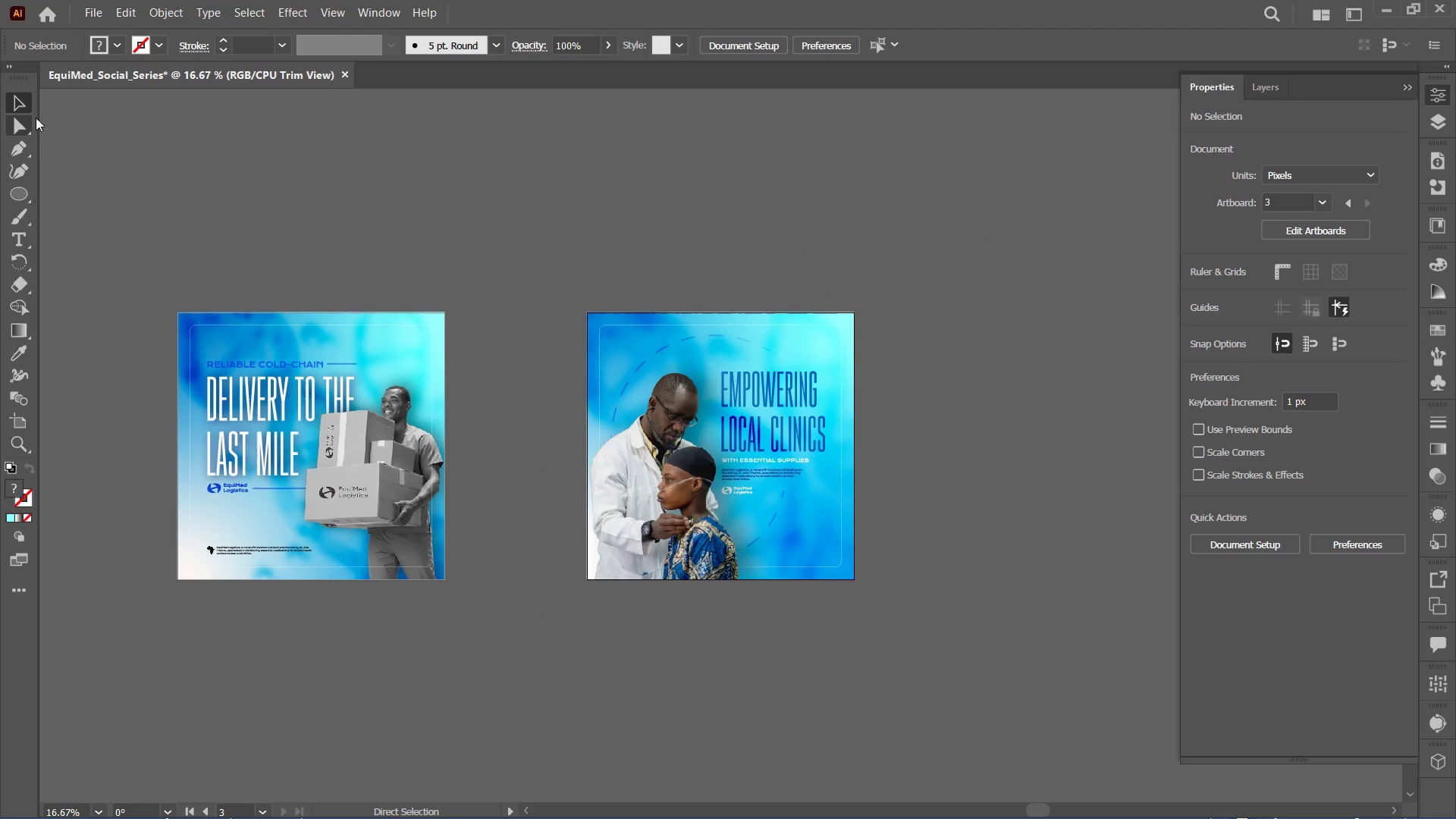 
left_click([246, 220])
 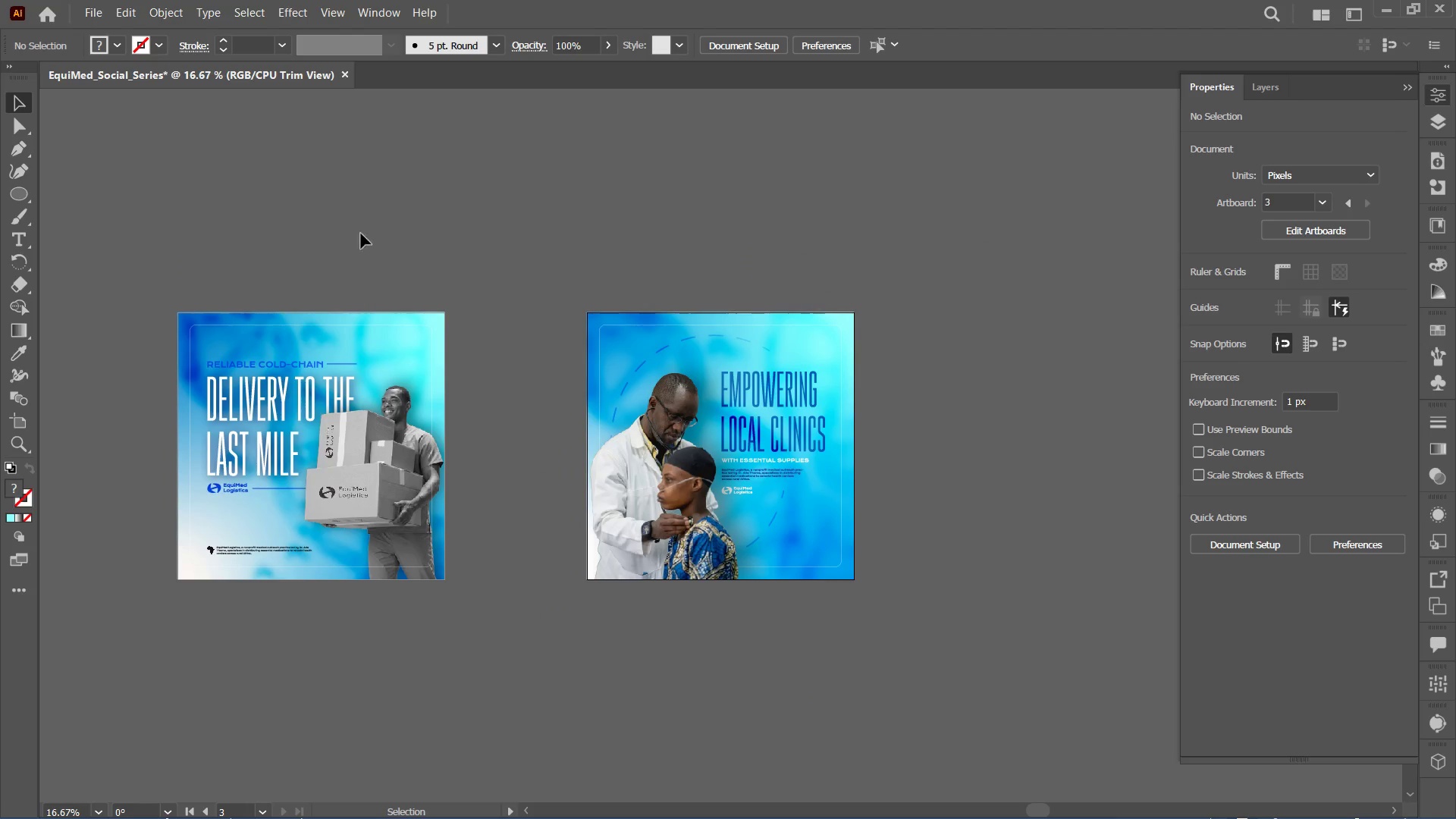 
key(Control+Minus)
 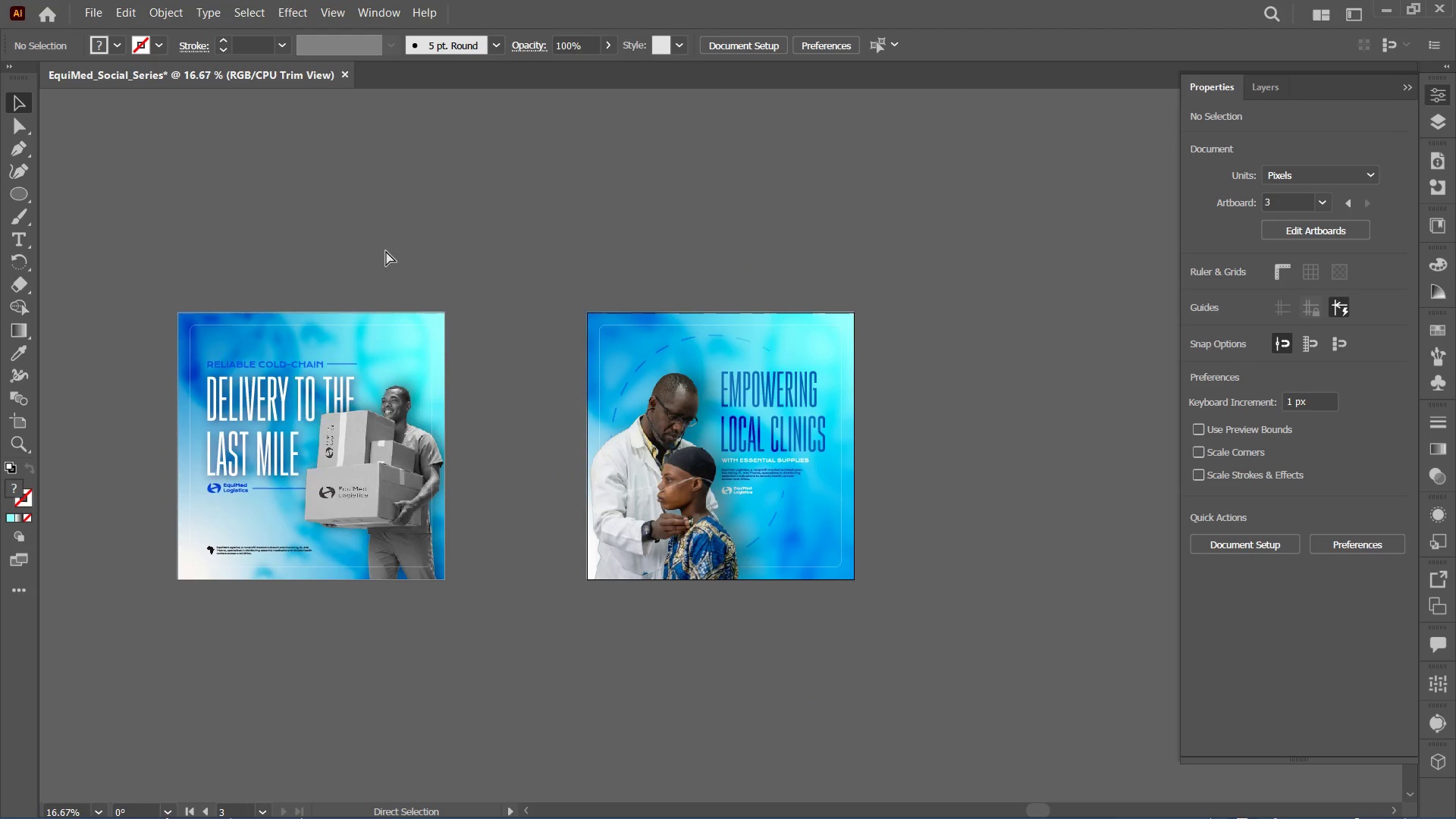 
left_click_drag(start_coordinate=[386, 251], to_coordinate=[463, 274])
 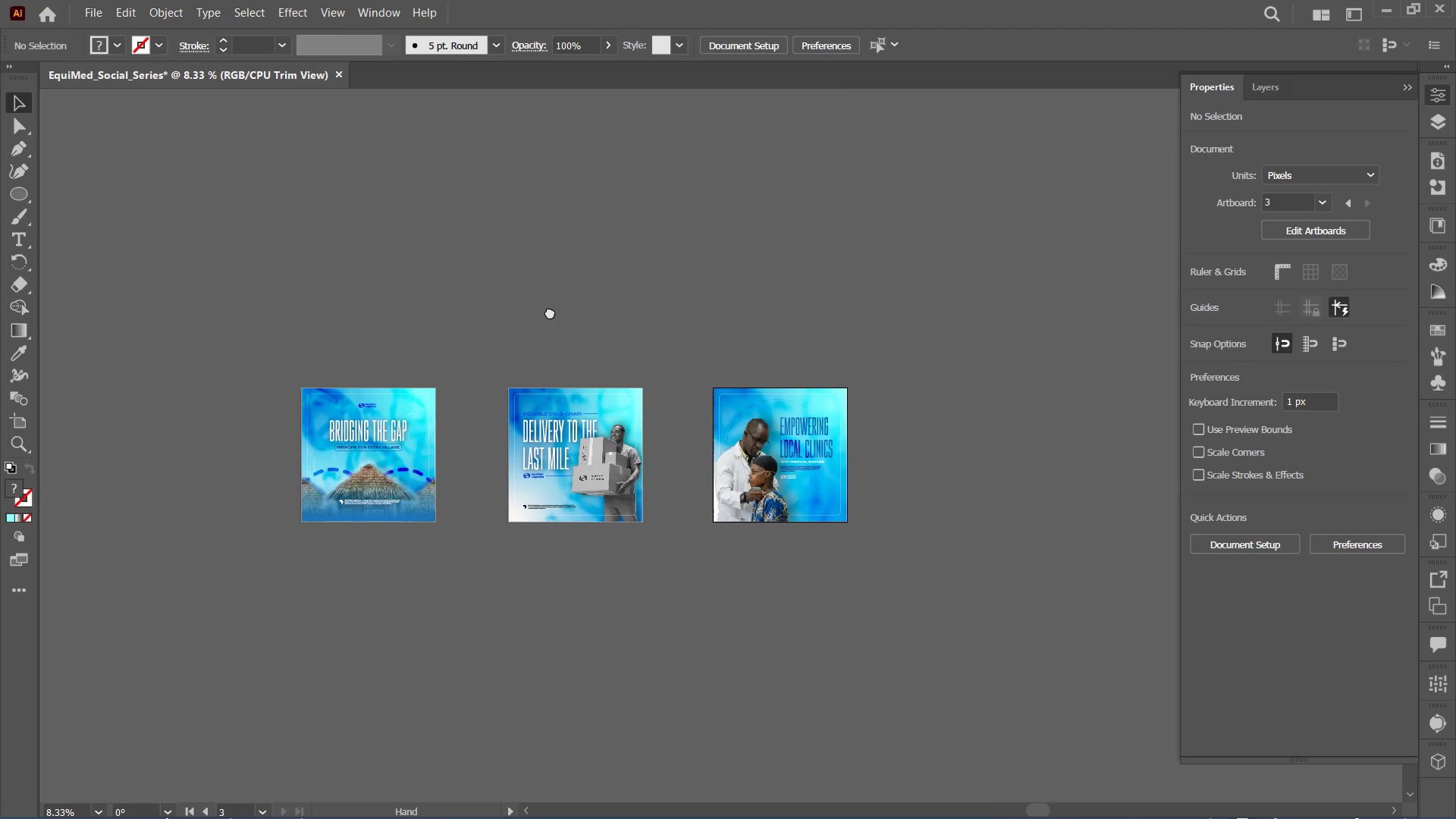 
key(Control+Minus)
 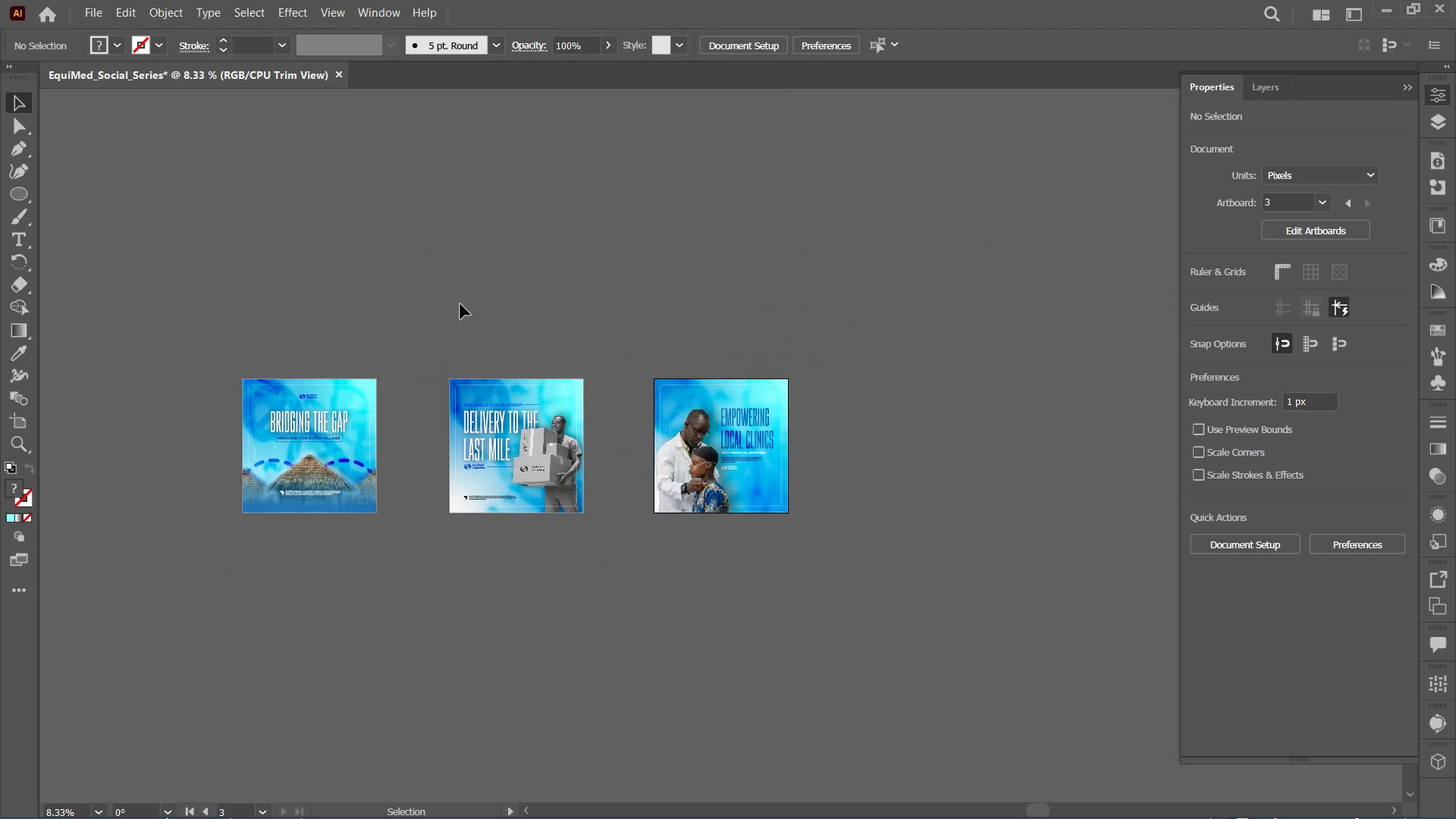 
hold_key(key=Space, duration=0.39)
 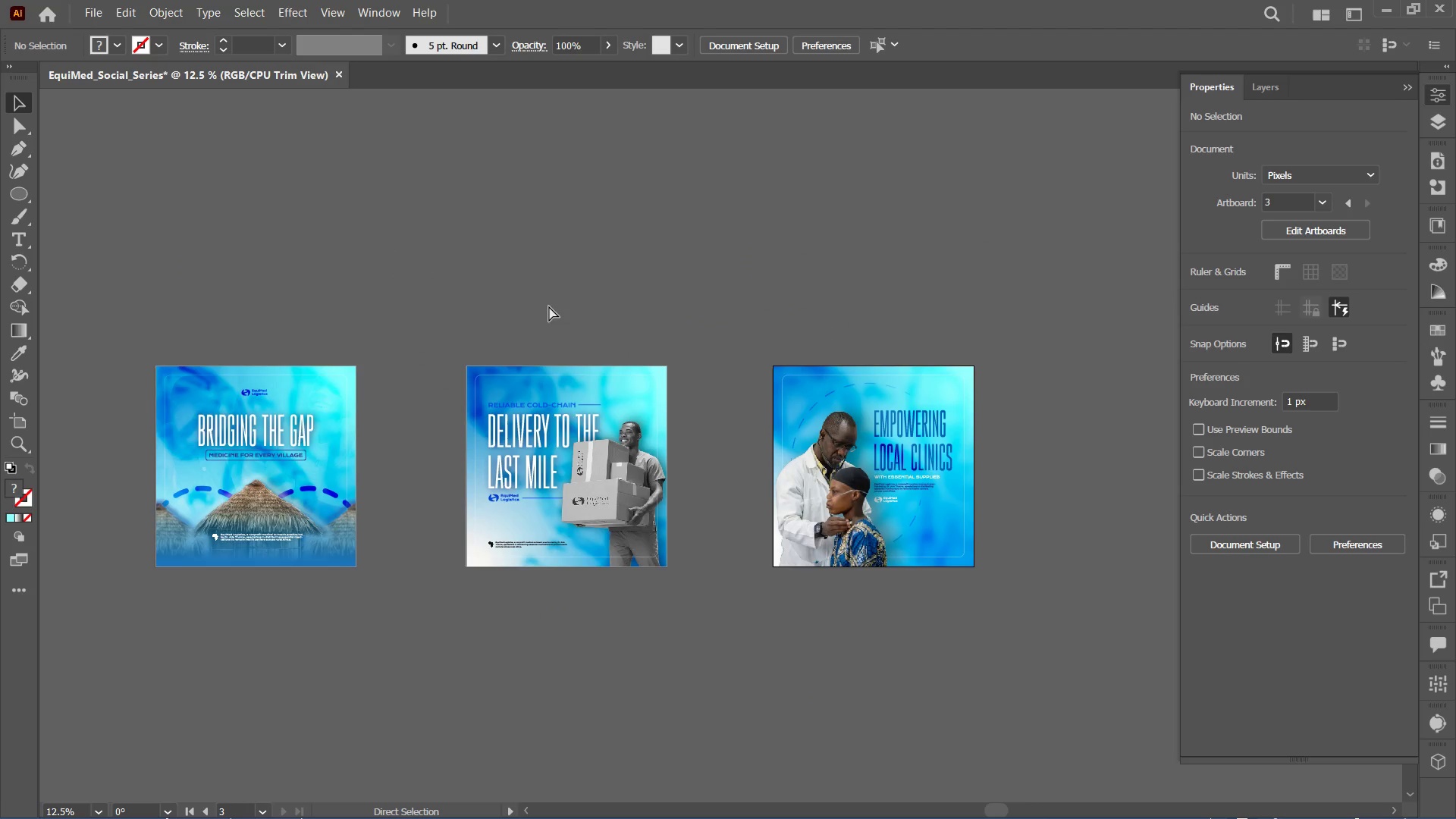 
left_click_drag(start_coordinate=[462, 300], to_coordinate=[563, 313])
 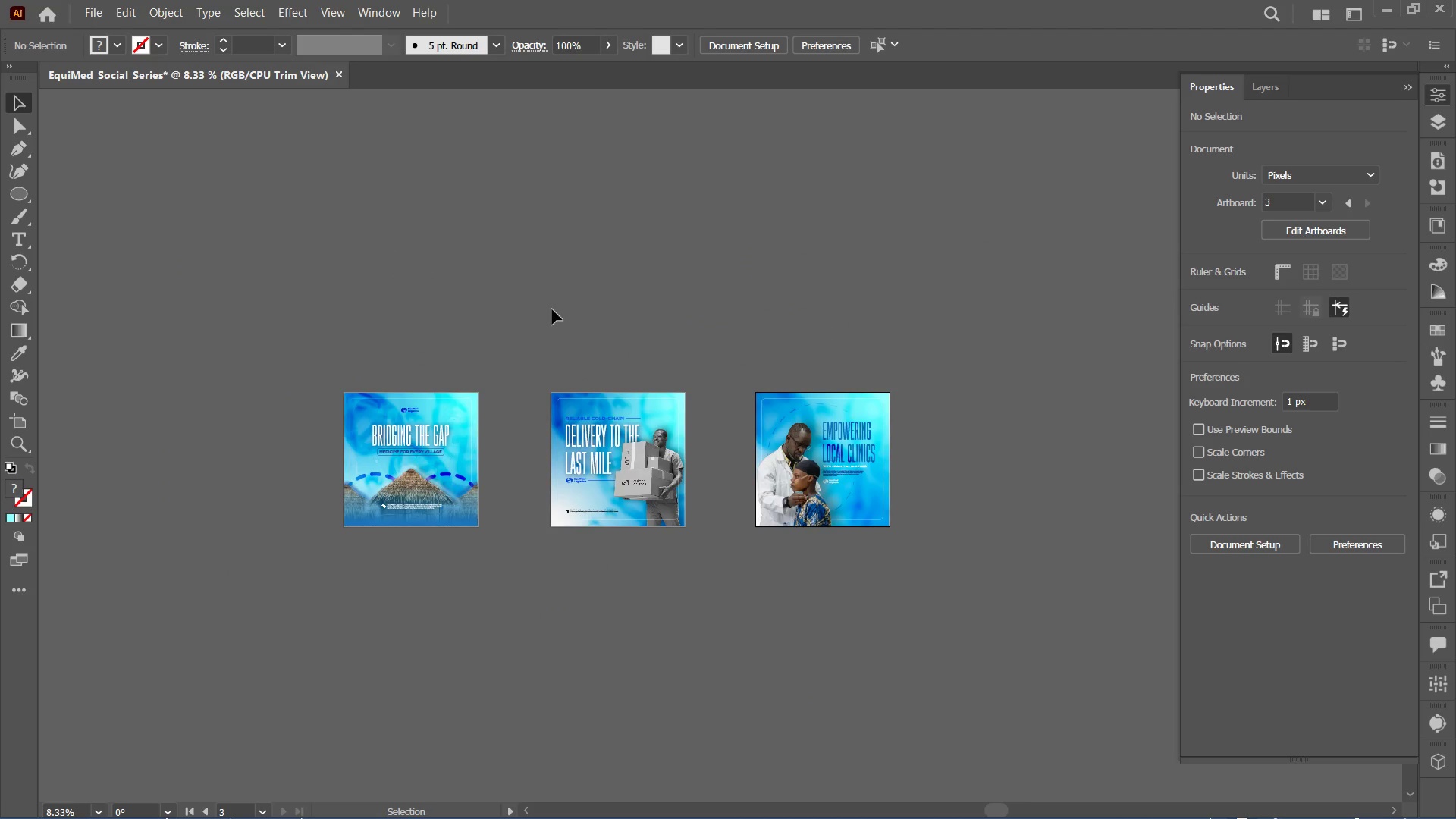 
key(Control+Equal)
 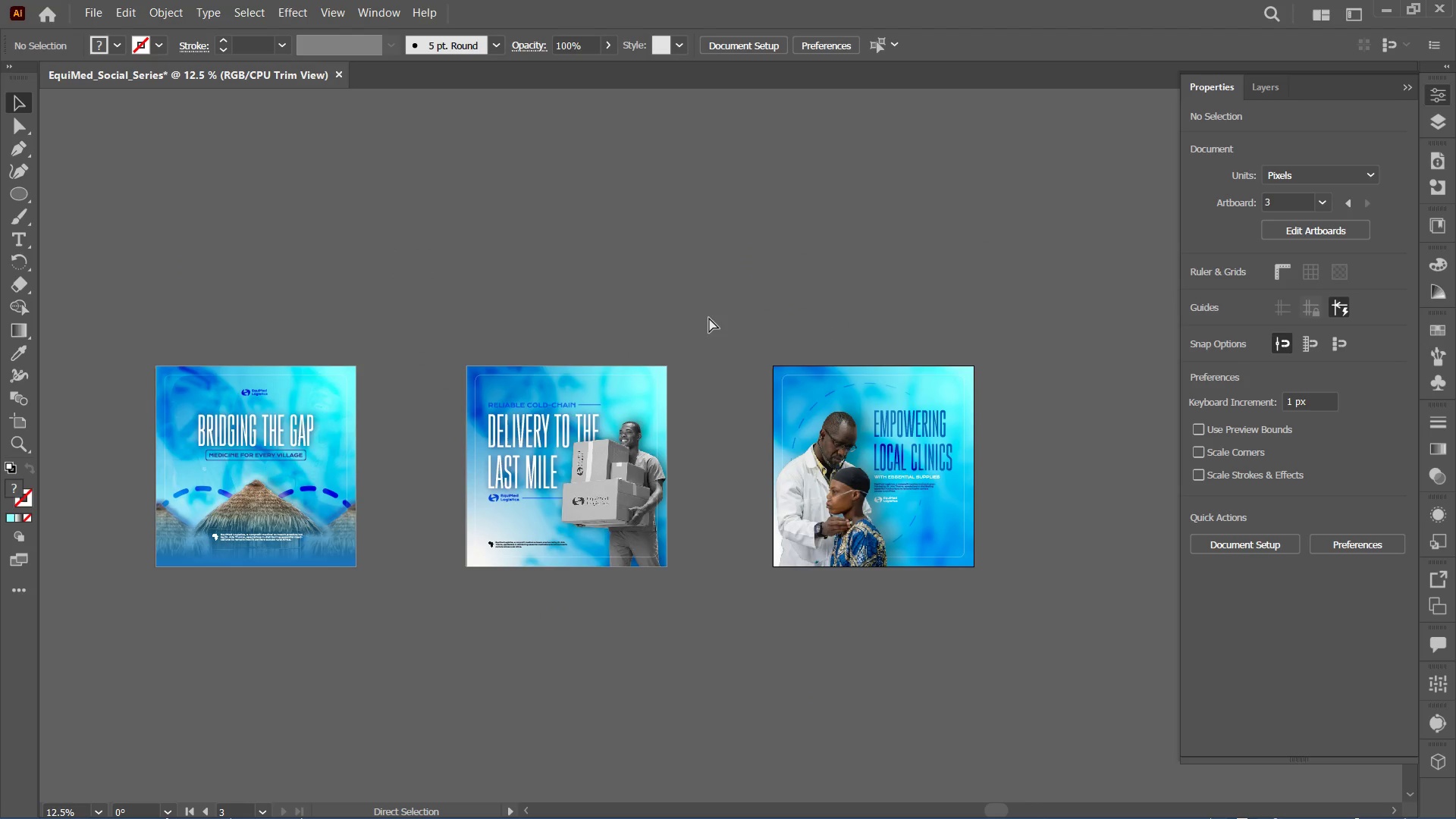 
key(Control+Equal)
 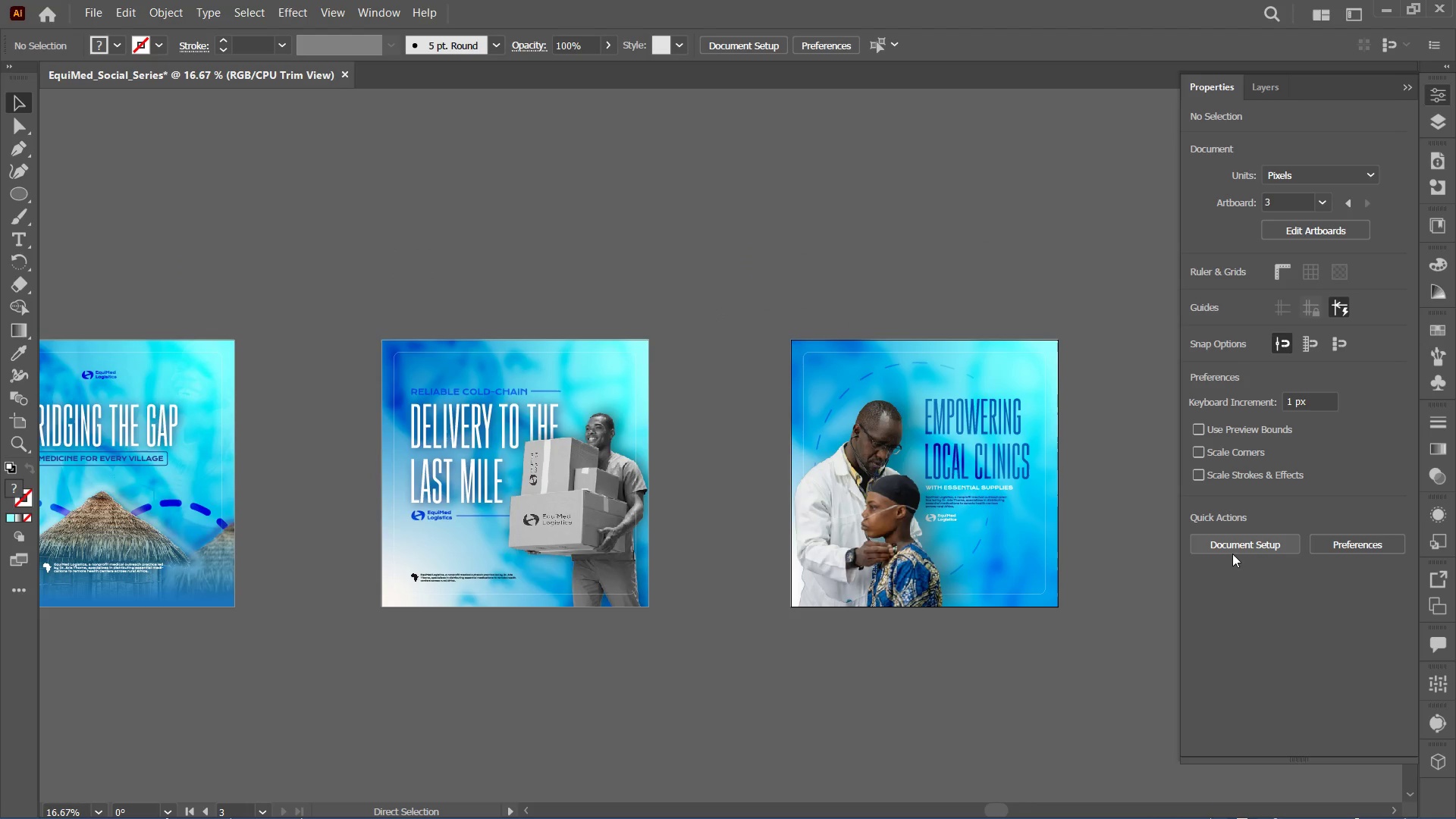 
key(Control+Minus)
 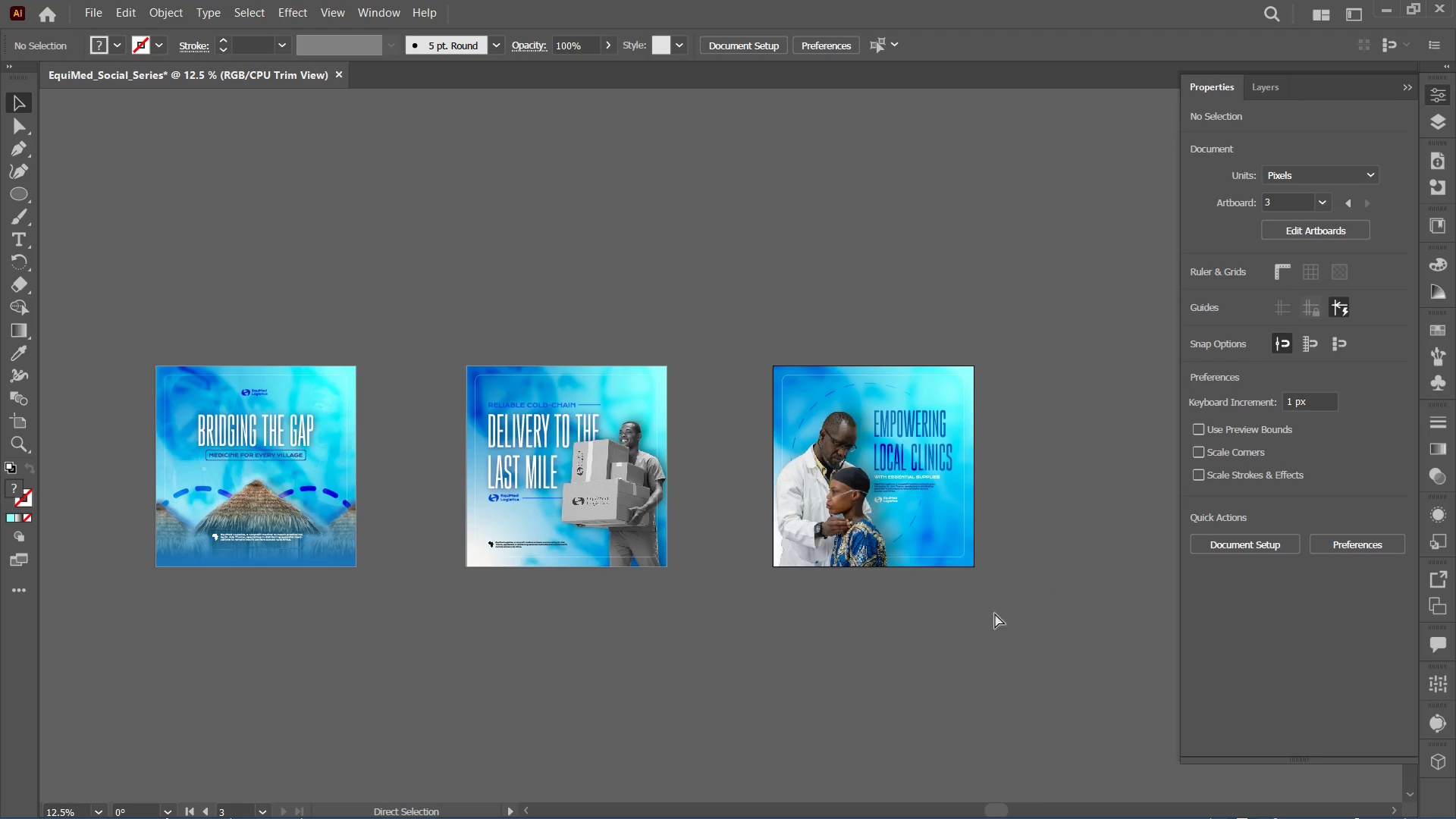 
key(Control+Equal)
 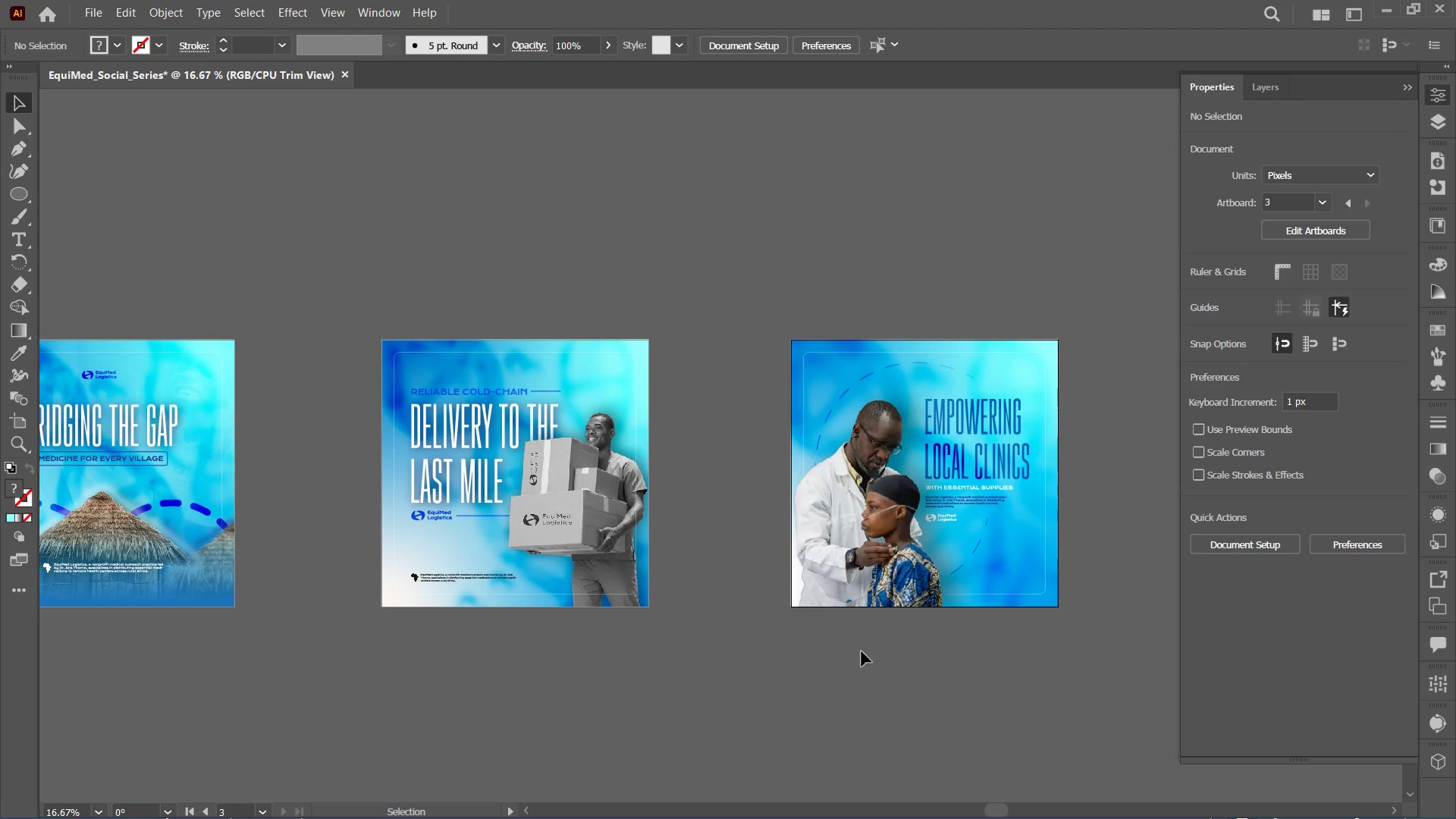 
hold_key(key=Space, duration=1.5)
 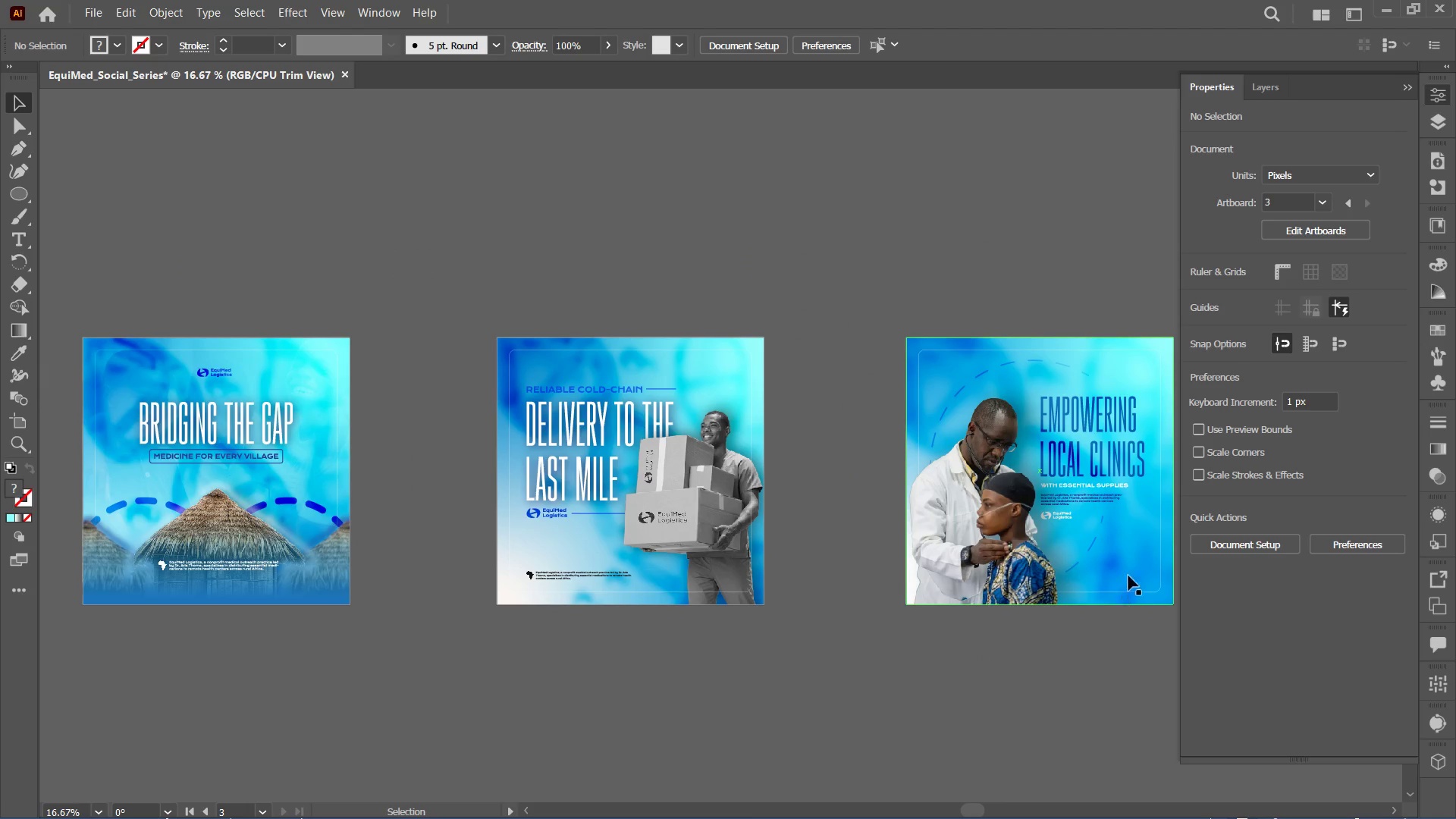 
left_click_drag(start_coordinate=[865, 667], to_coordinate=[981, 665])
 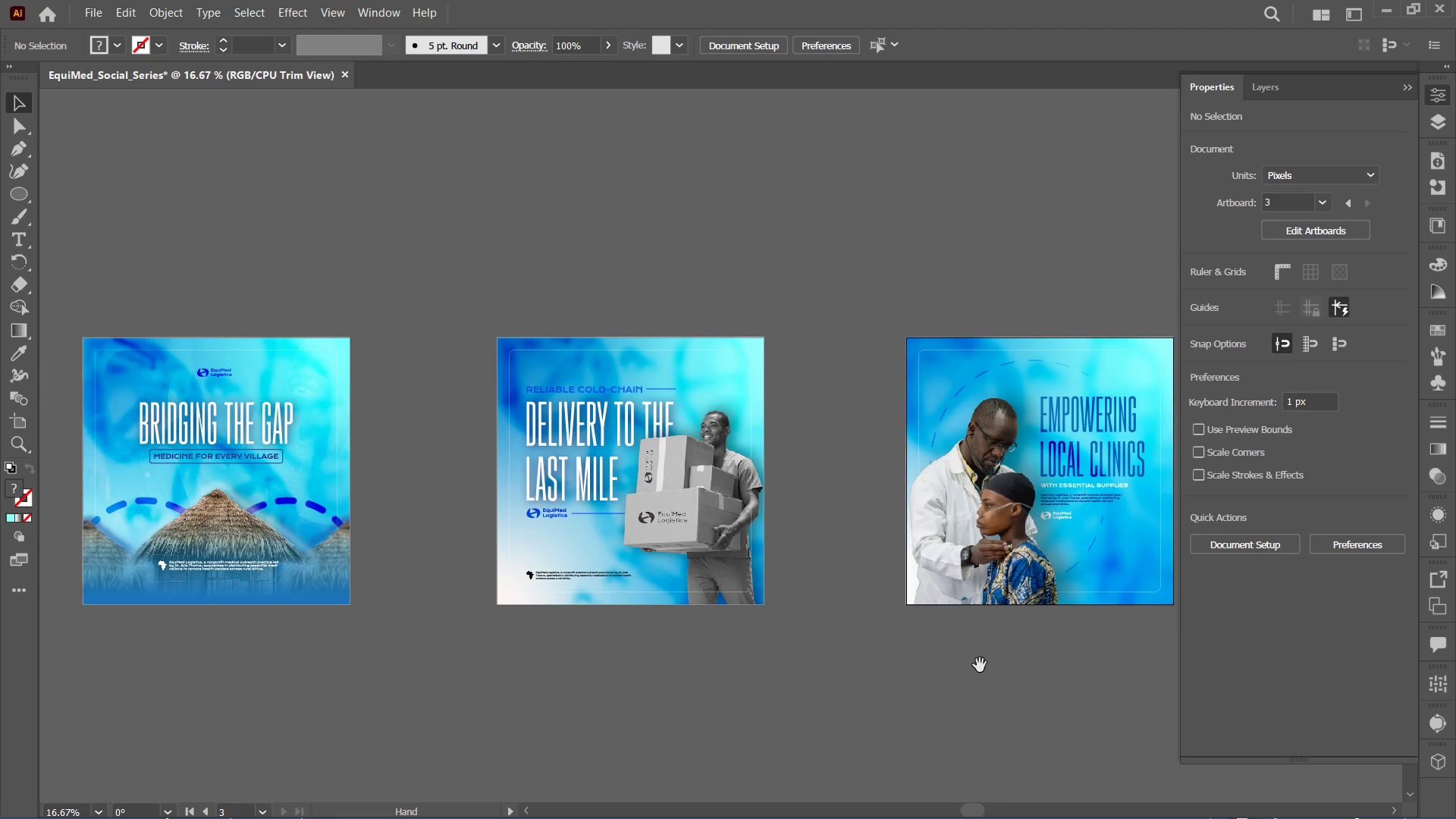 
key(Space)
 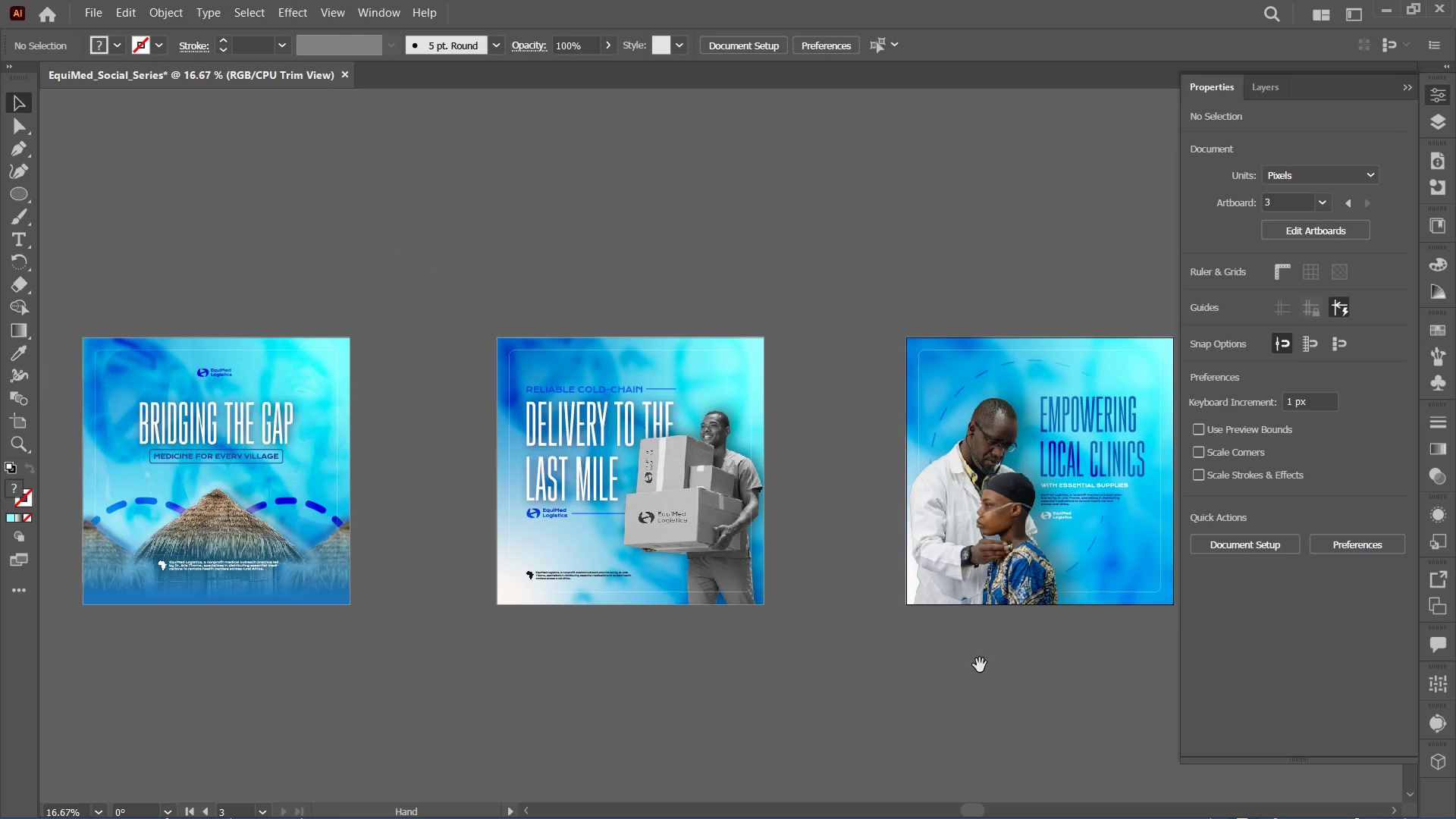 
key(Space)
 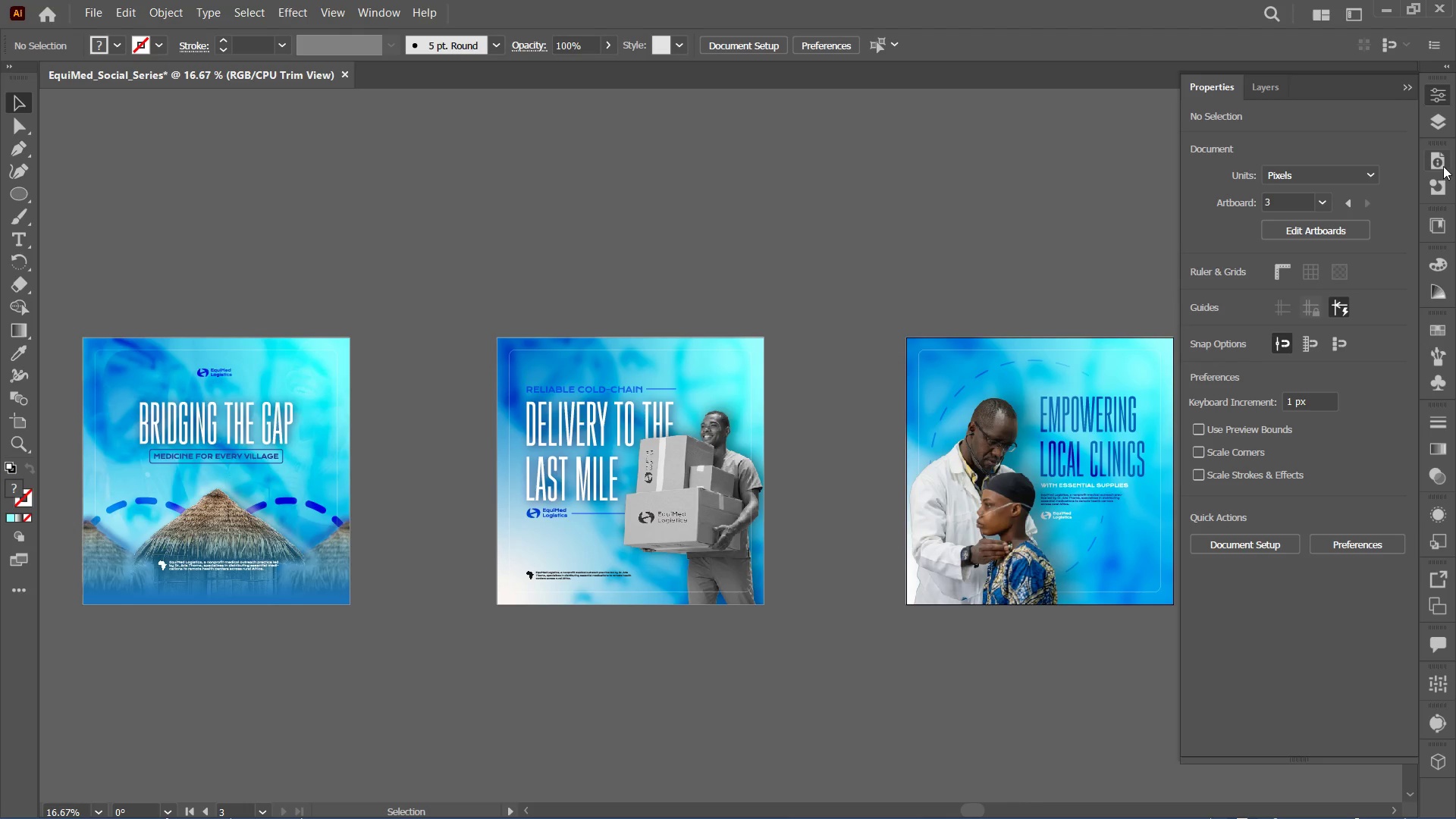 
hold_key(key=Space, duration=0.47)
 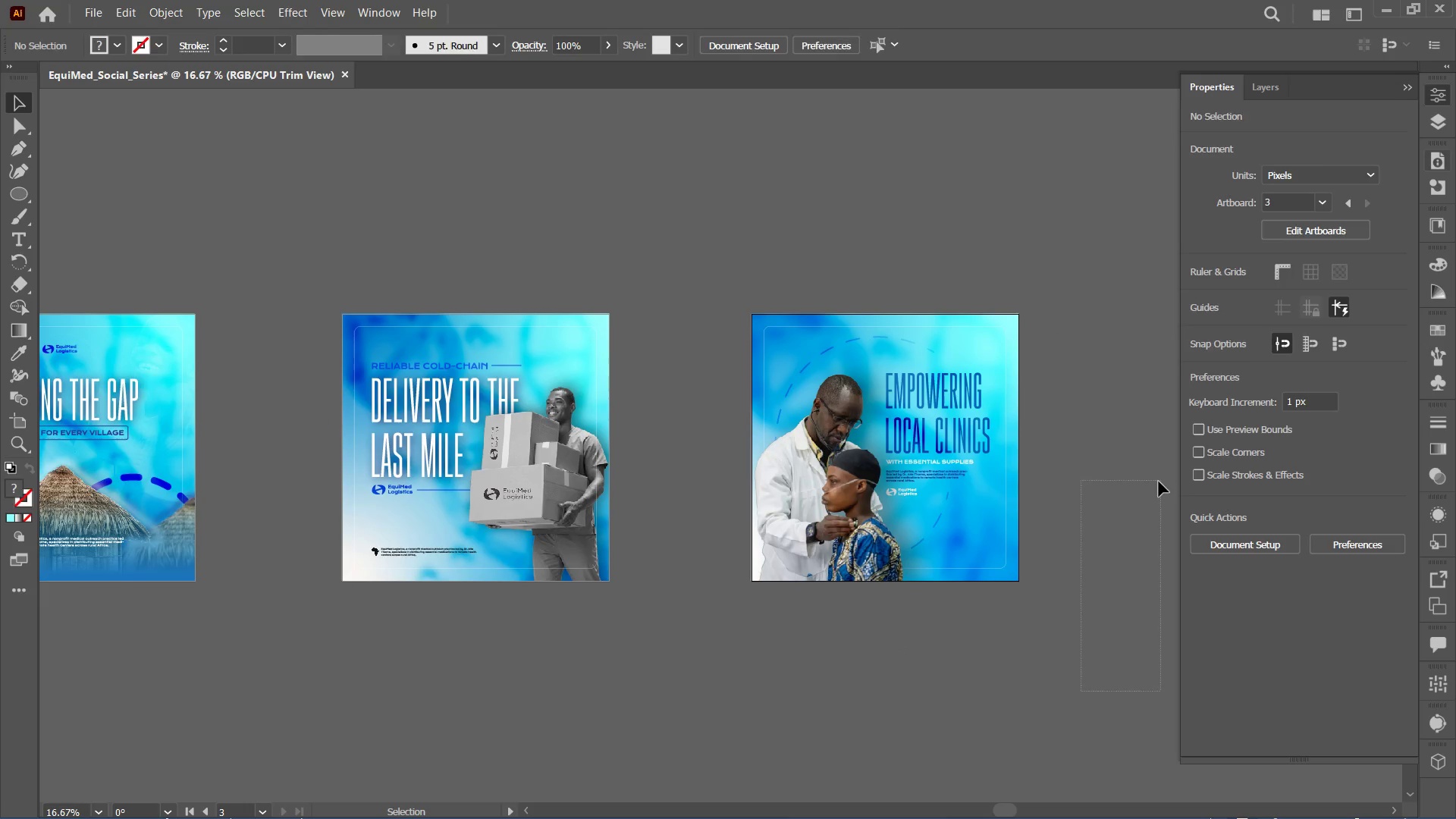 
left_click_drag(start_coordinate=[1056, 673], to_coordinate=[901, 649])
 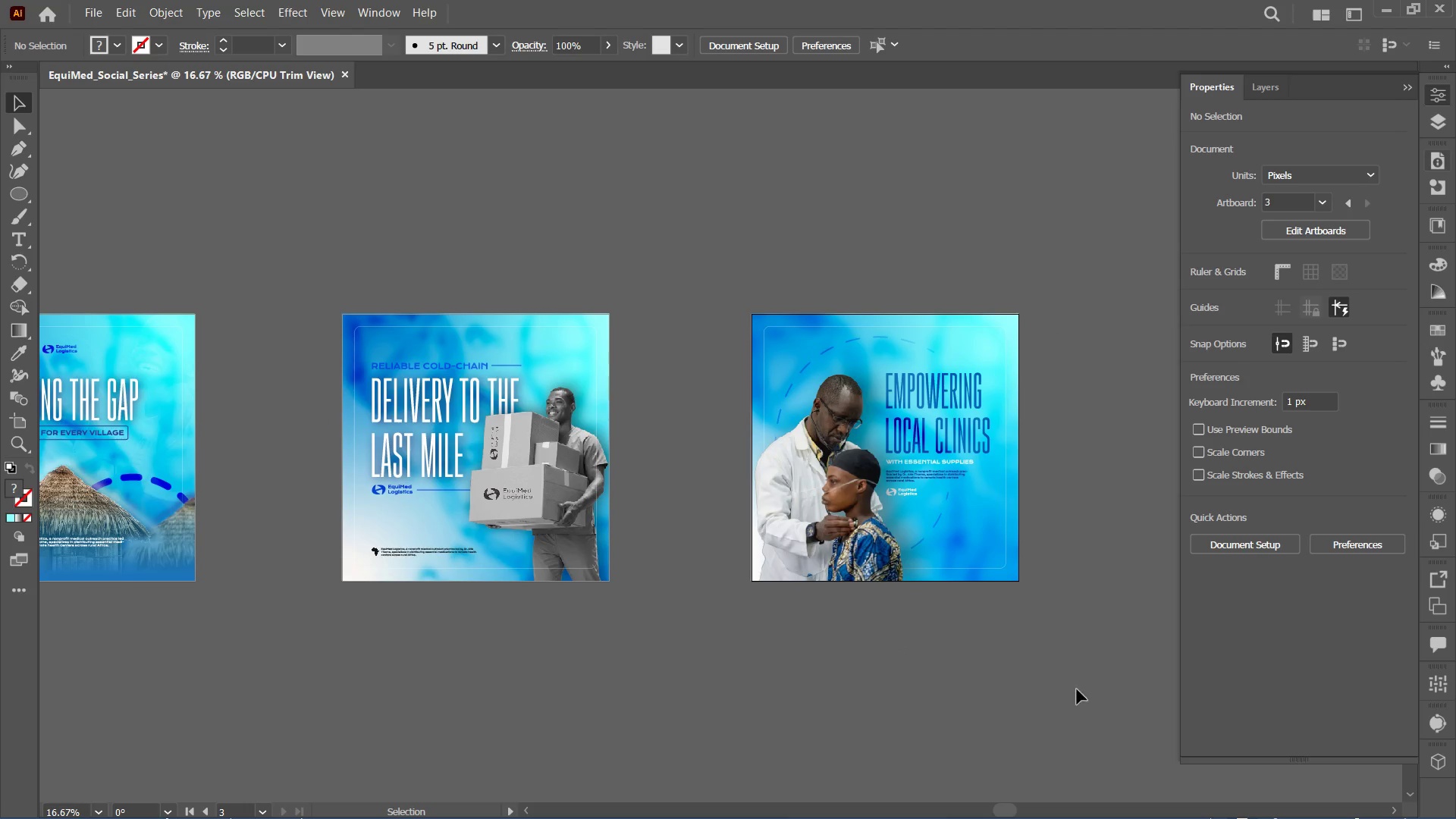 
left_click_drag(start_coordinate=[1081, 691], to_coordinate=[1159, 481])
 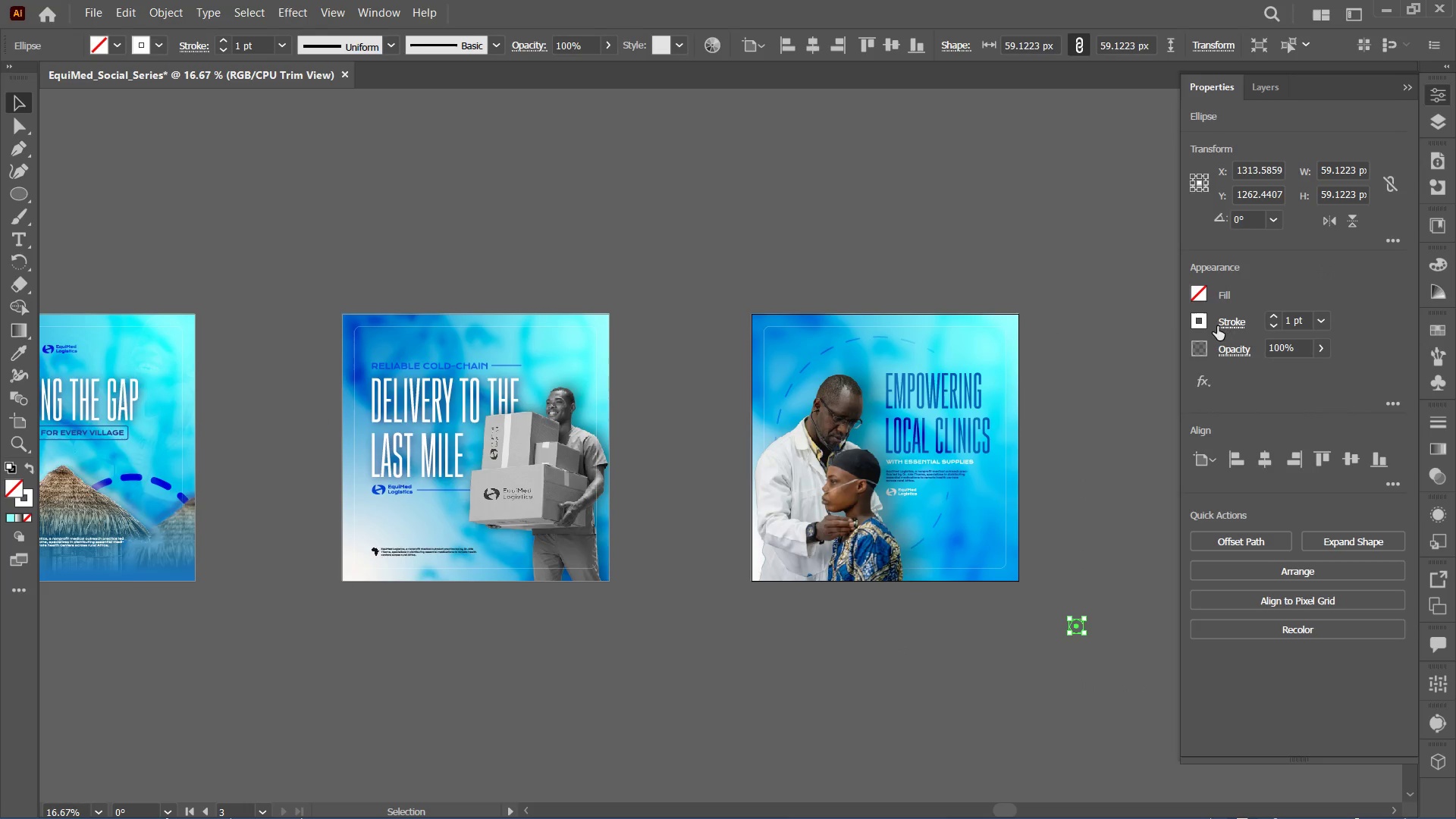 
left_click([1203, 293])
 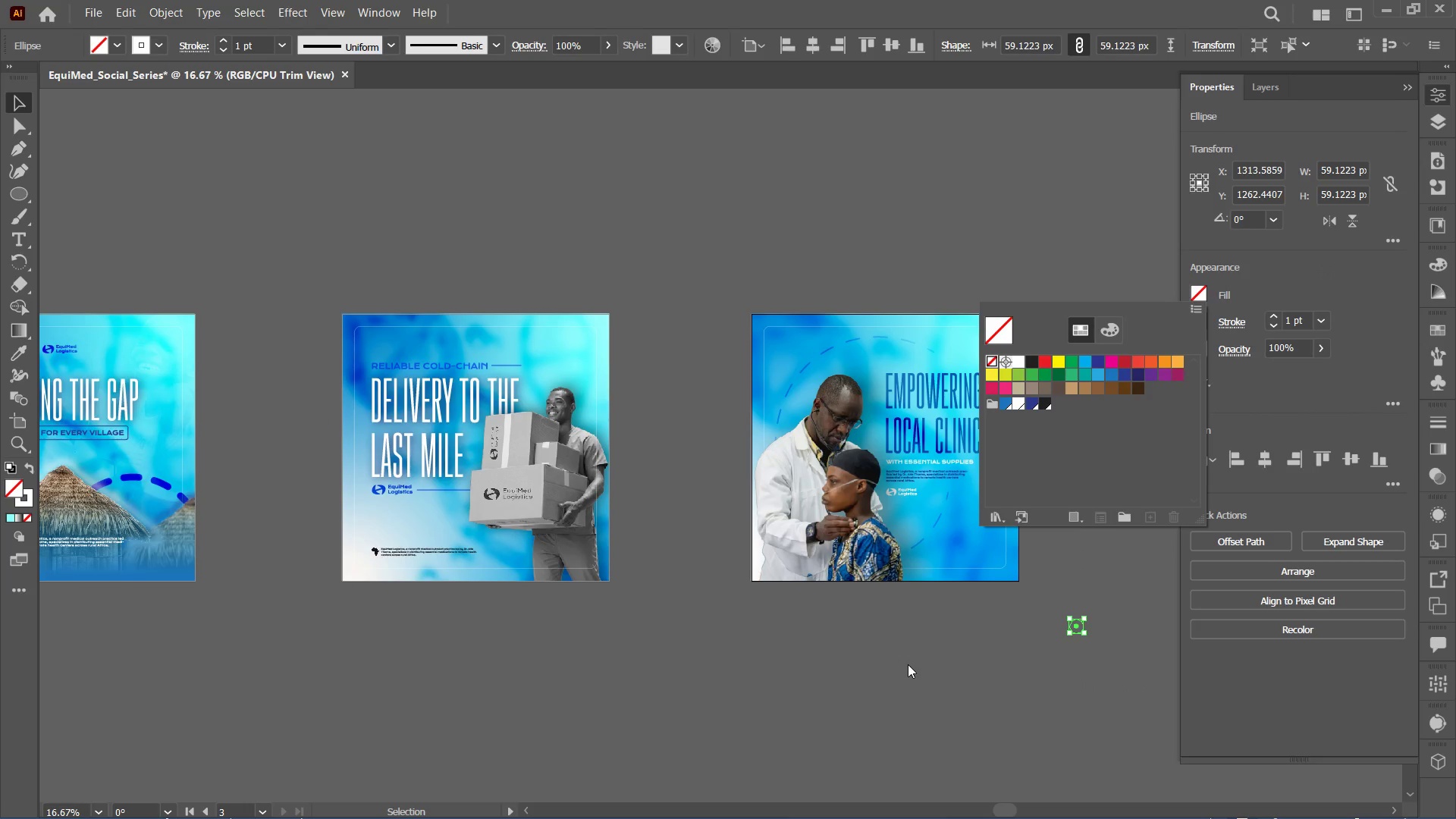 
key(Control+Minus)
 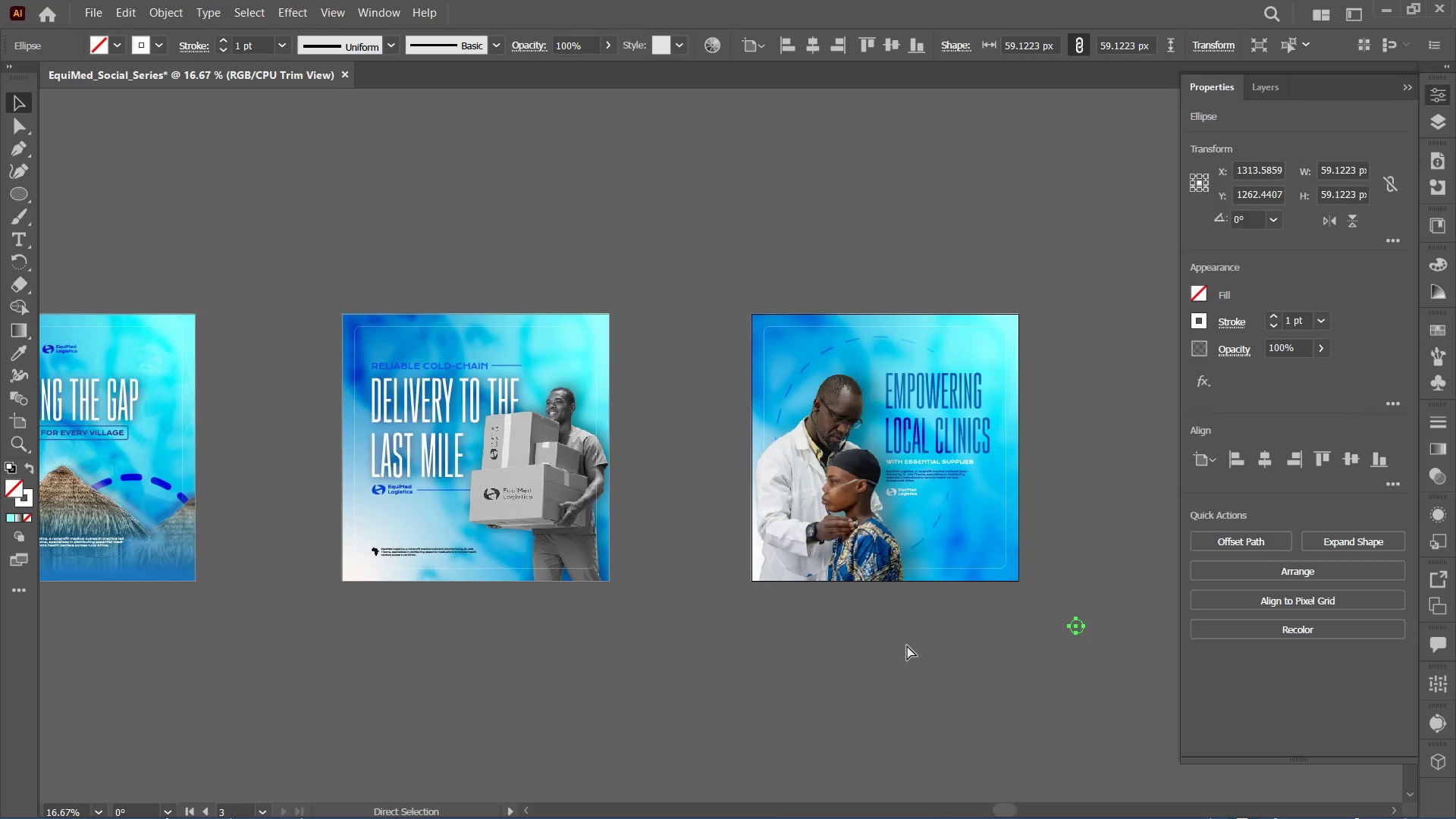 
key(Control+Minus)
 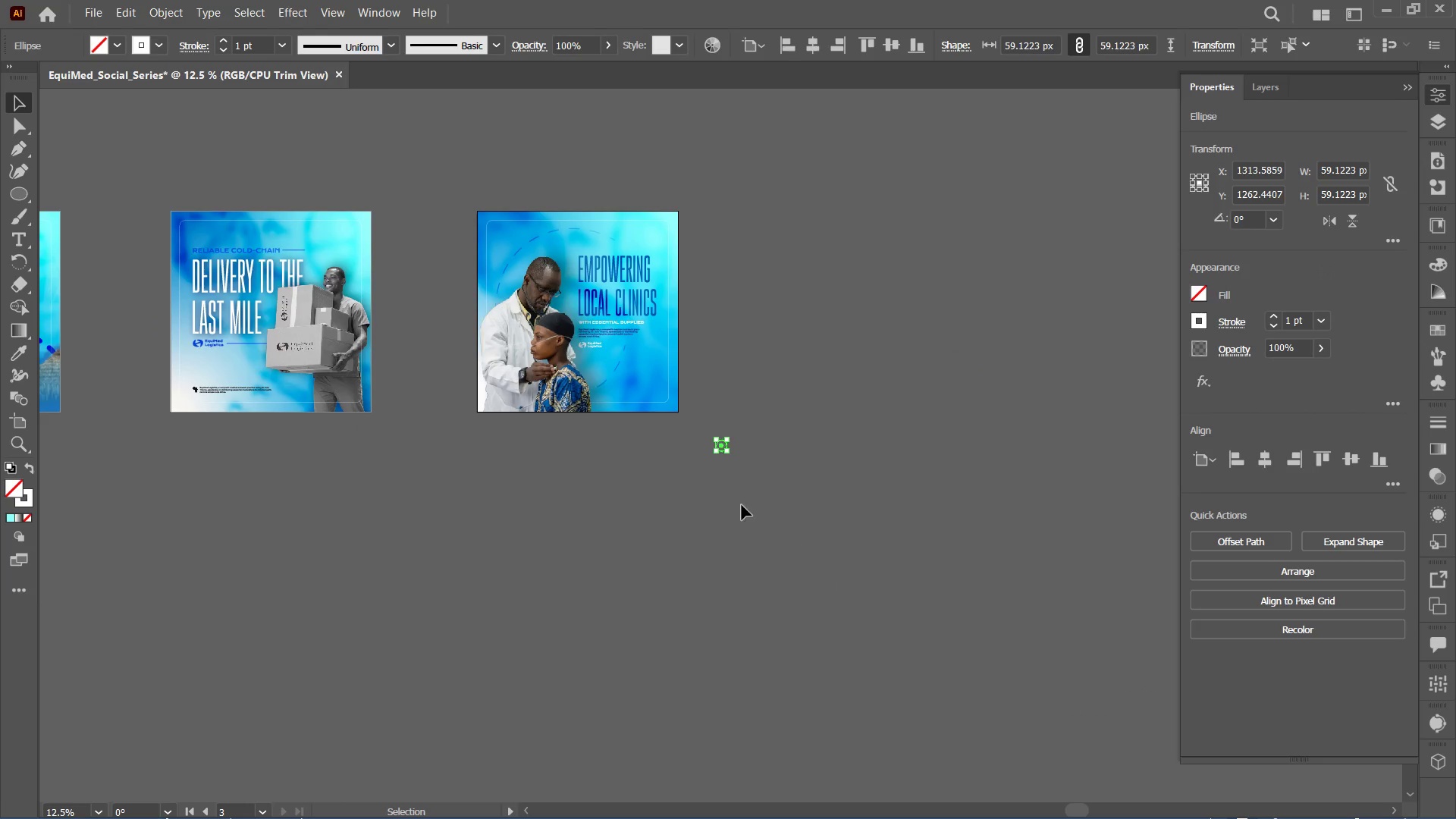 
hold_key(key=Space, duration=0.81)
 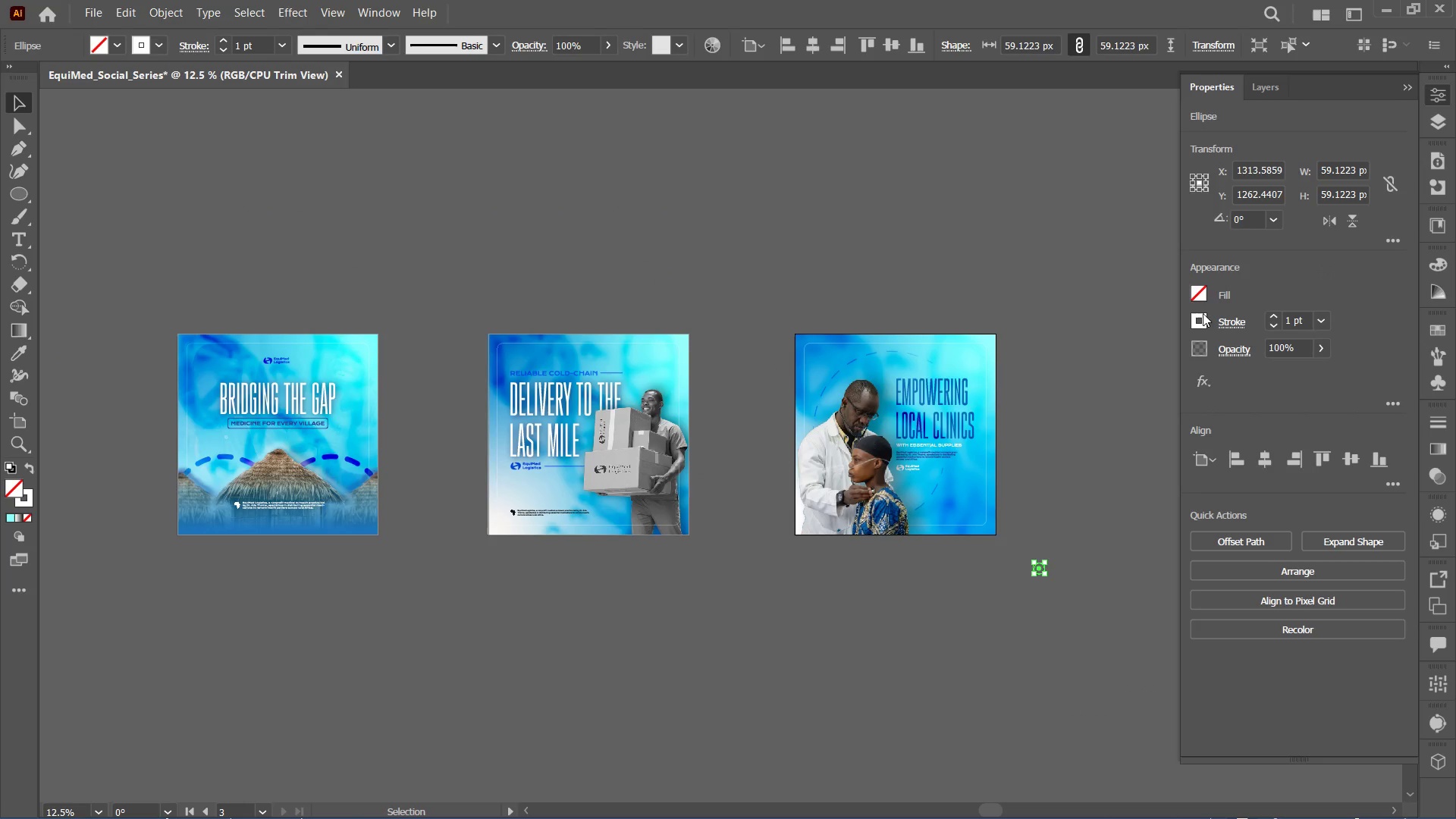 
left_click_drag(start_coordinate=[657, 503], to_coordinate=[975, 626])
 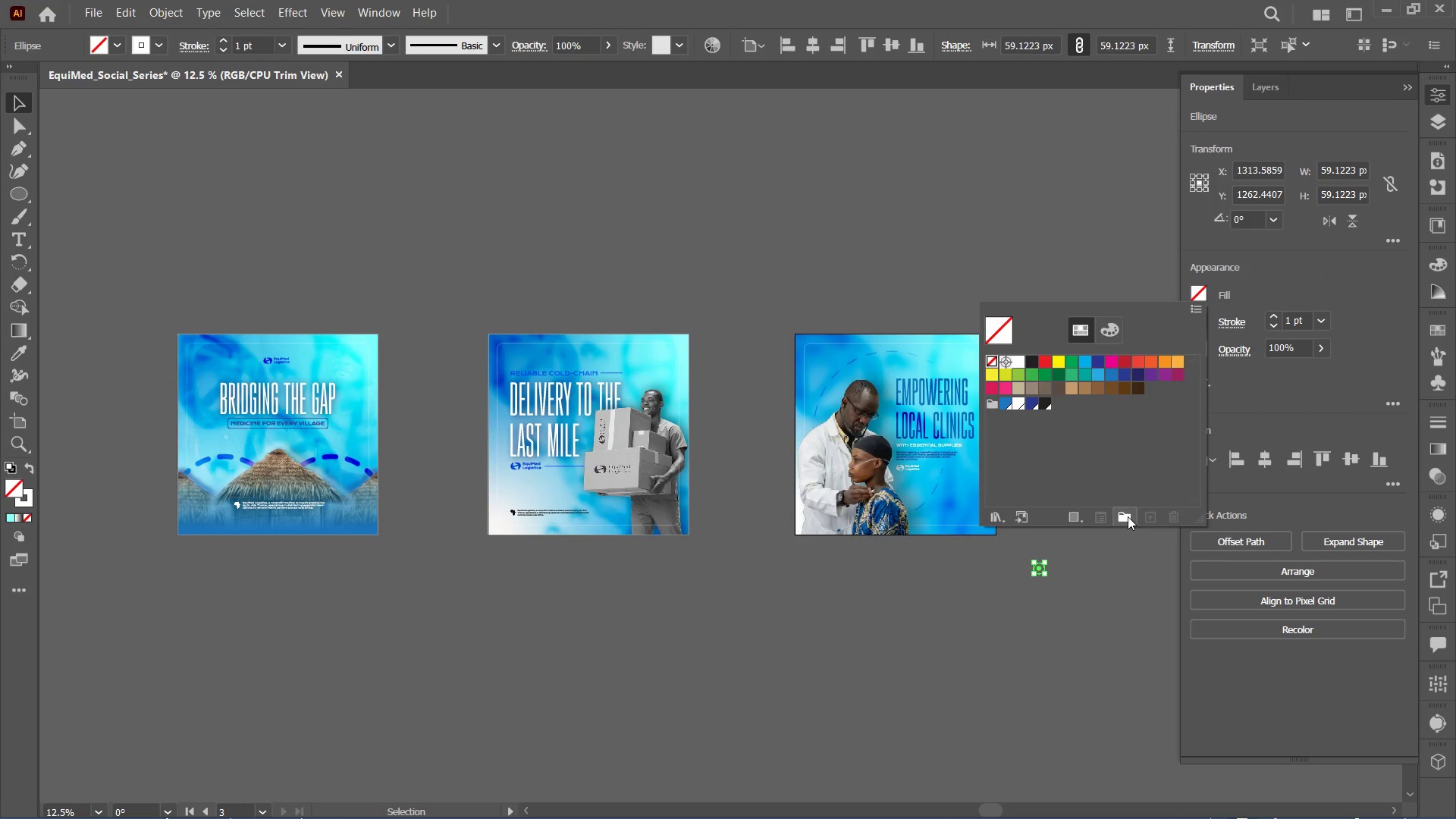 
hold_key(key=Space, duration=0.61)
 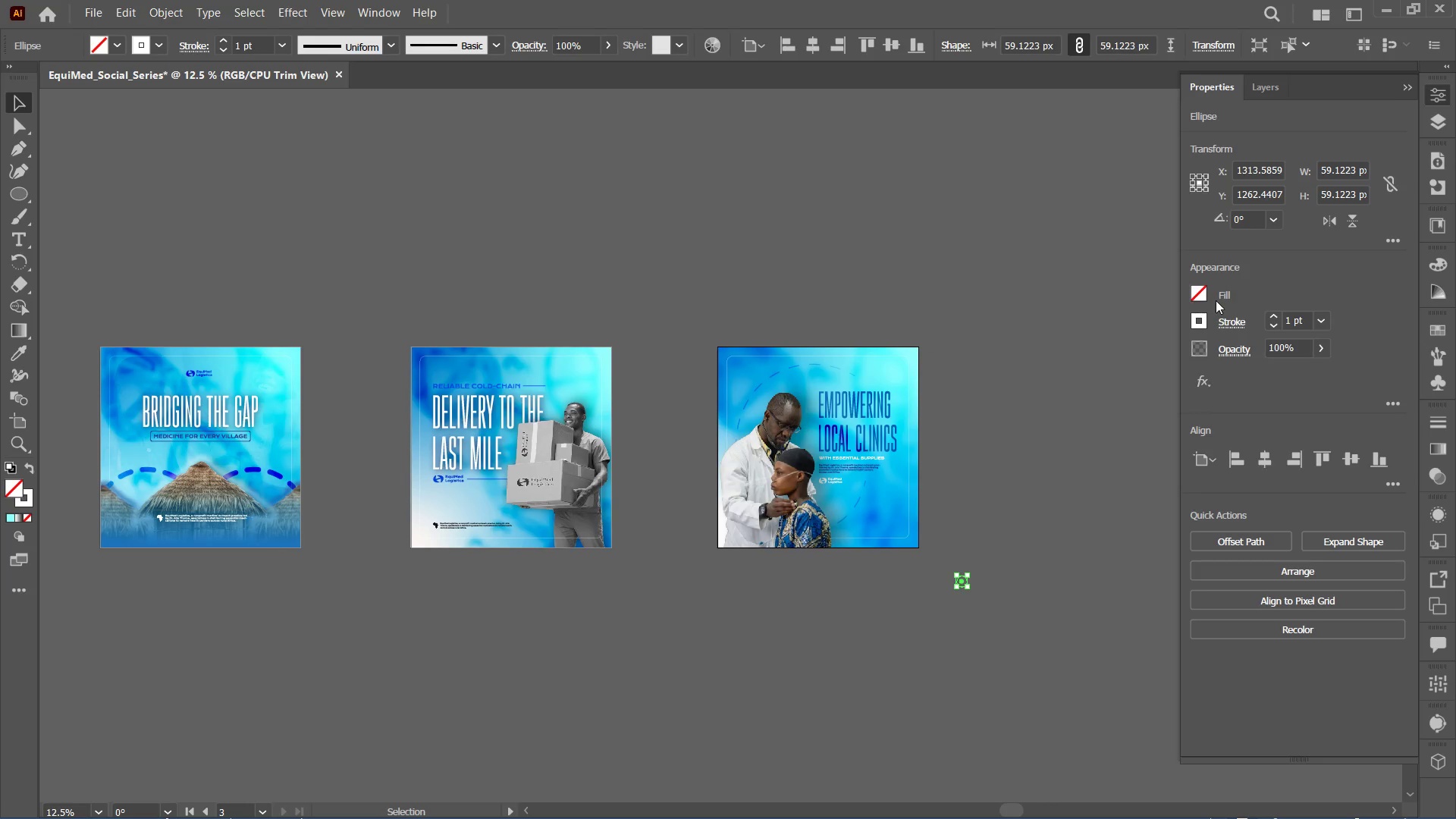 
left_click_drag(start_coordinate=[899, 633], to_coordinate=[822, 646])
 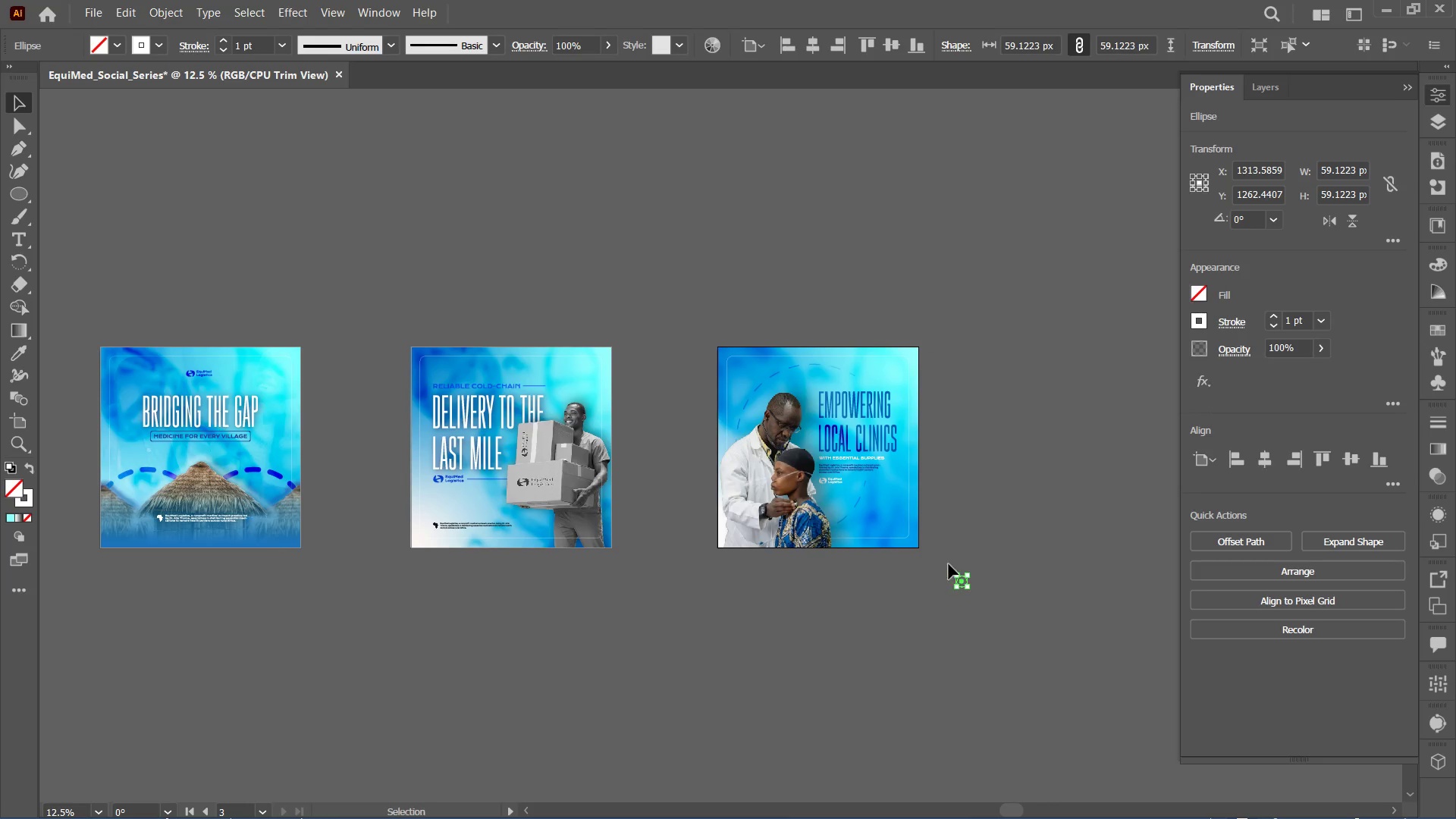 
key(PrintScreen)
 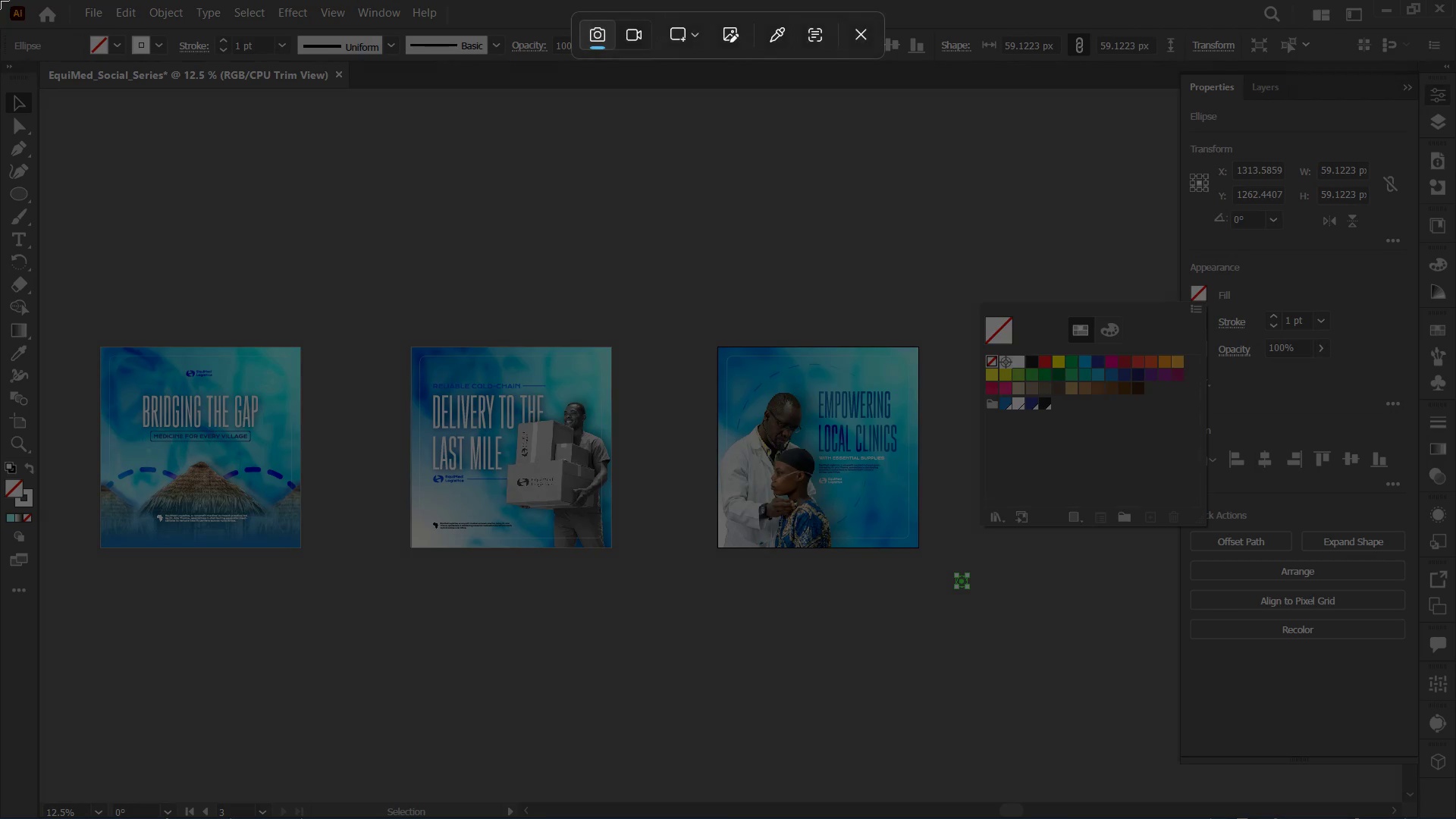 
left_click_drag(start_coordinate=[0, 0], to_coordinate=[1455, 818])
 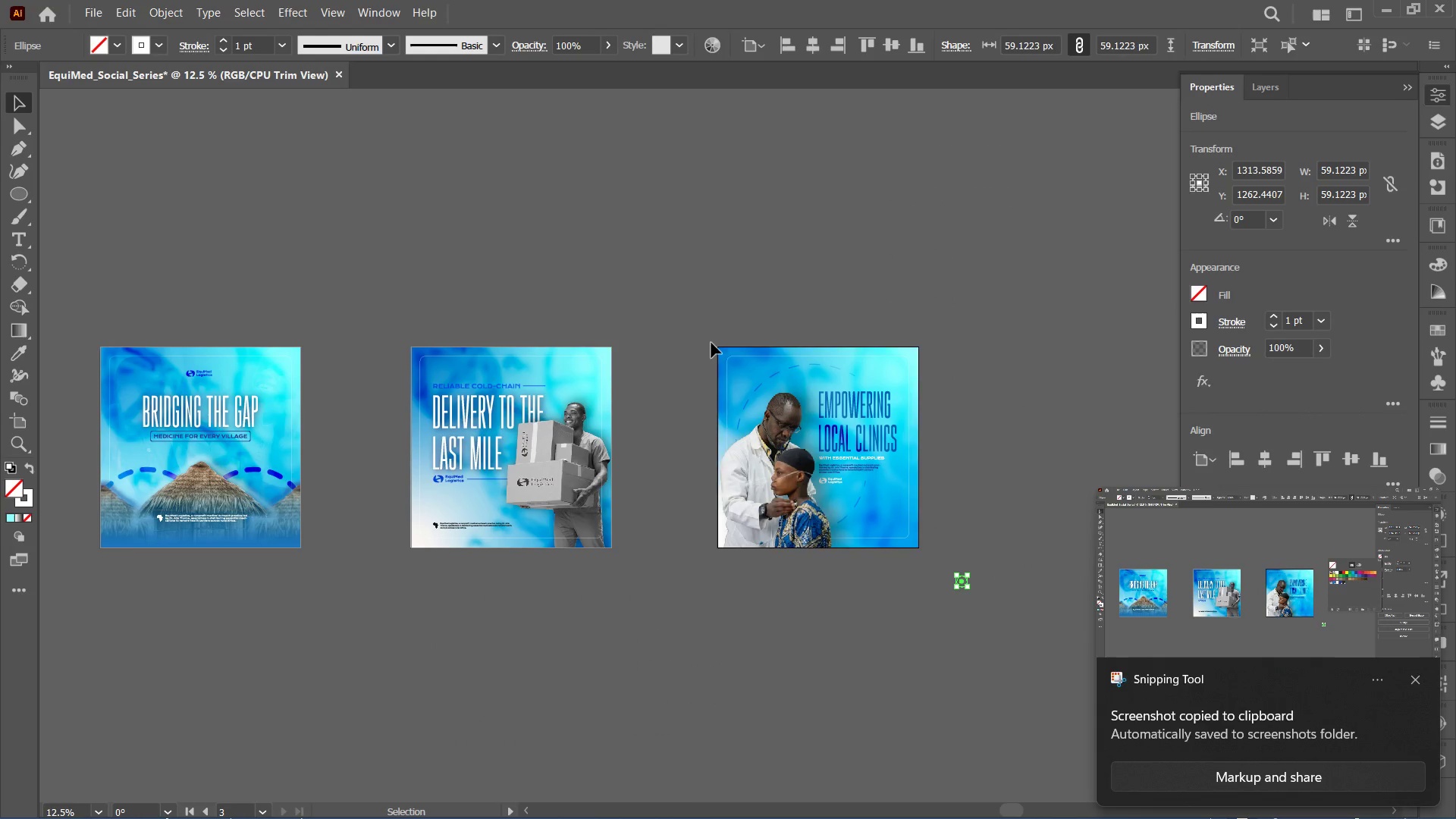 
left_click([899, 639])
 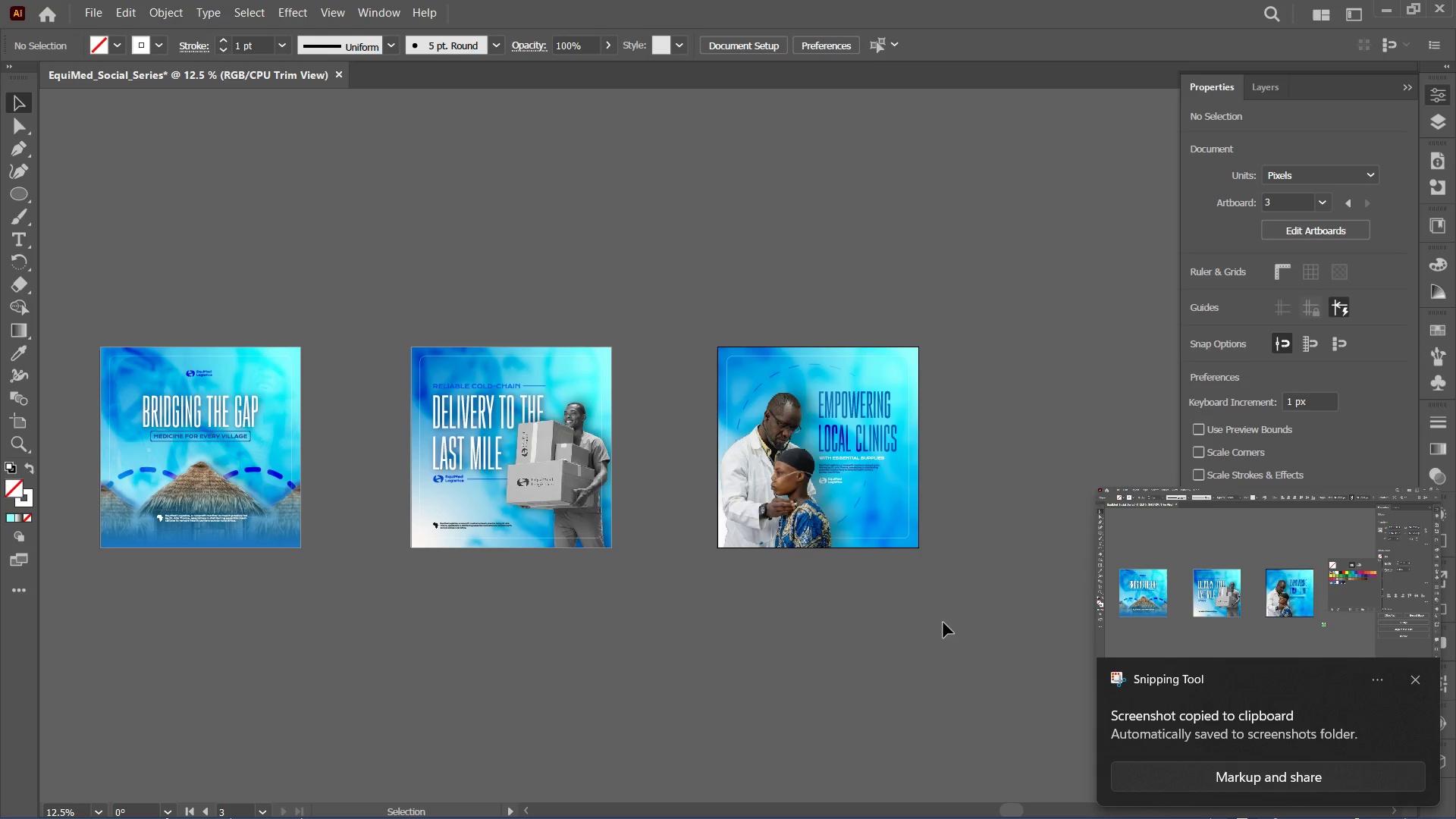 
left_click_drag(start_coordinate=[951, 621], to_coordinate=[993, 553])
 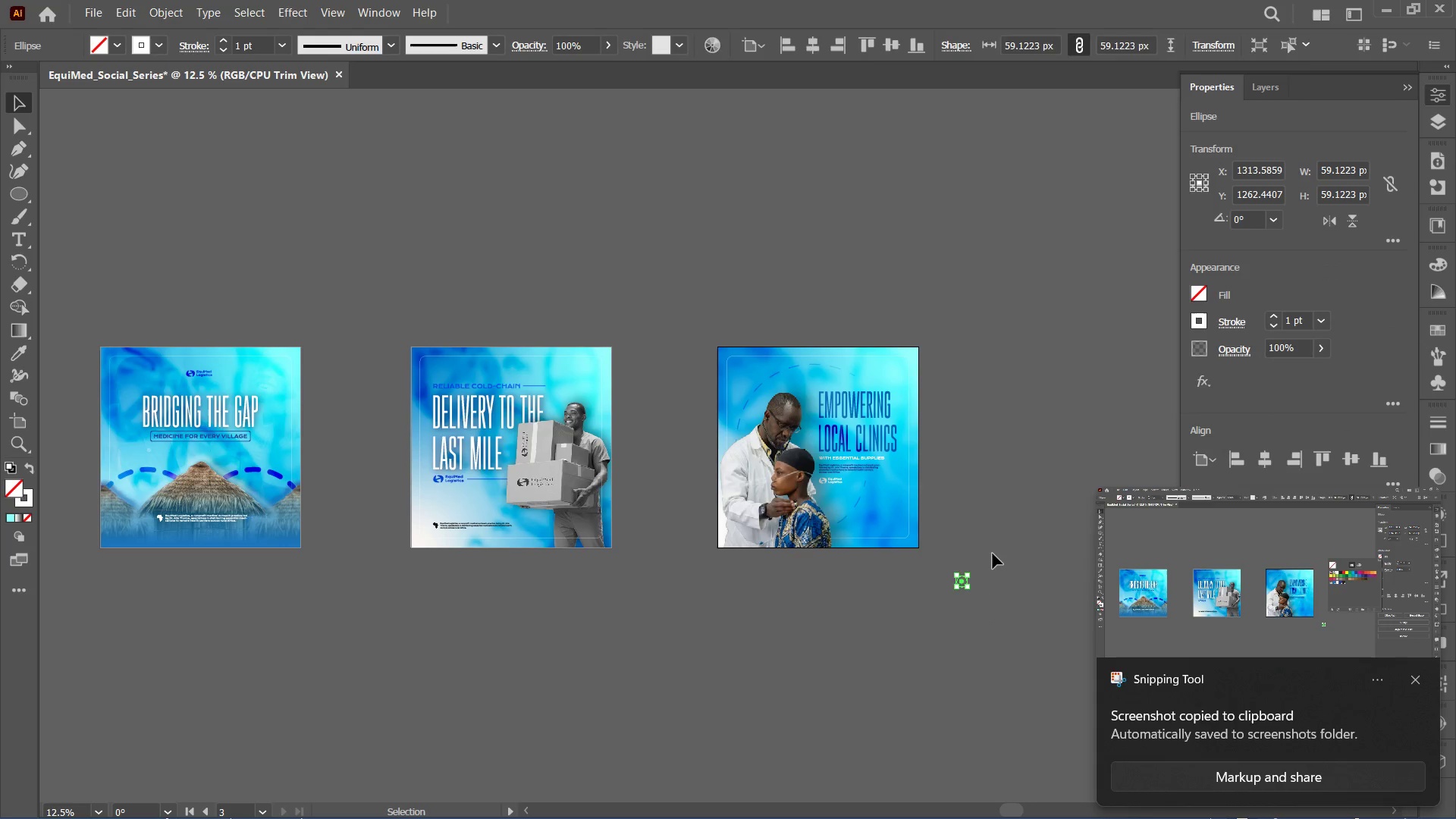 
key(Backspace)
 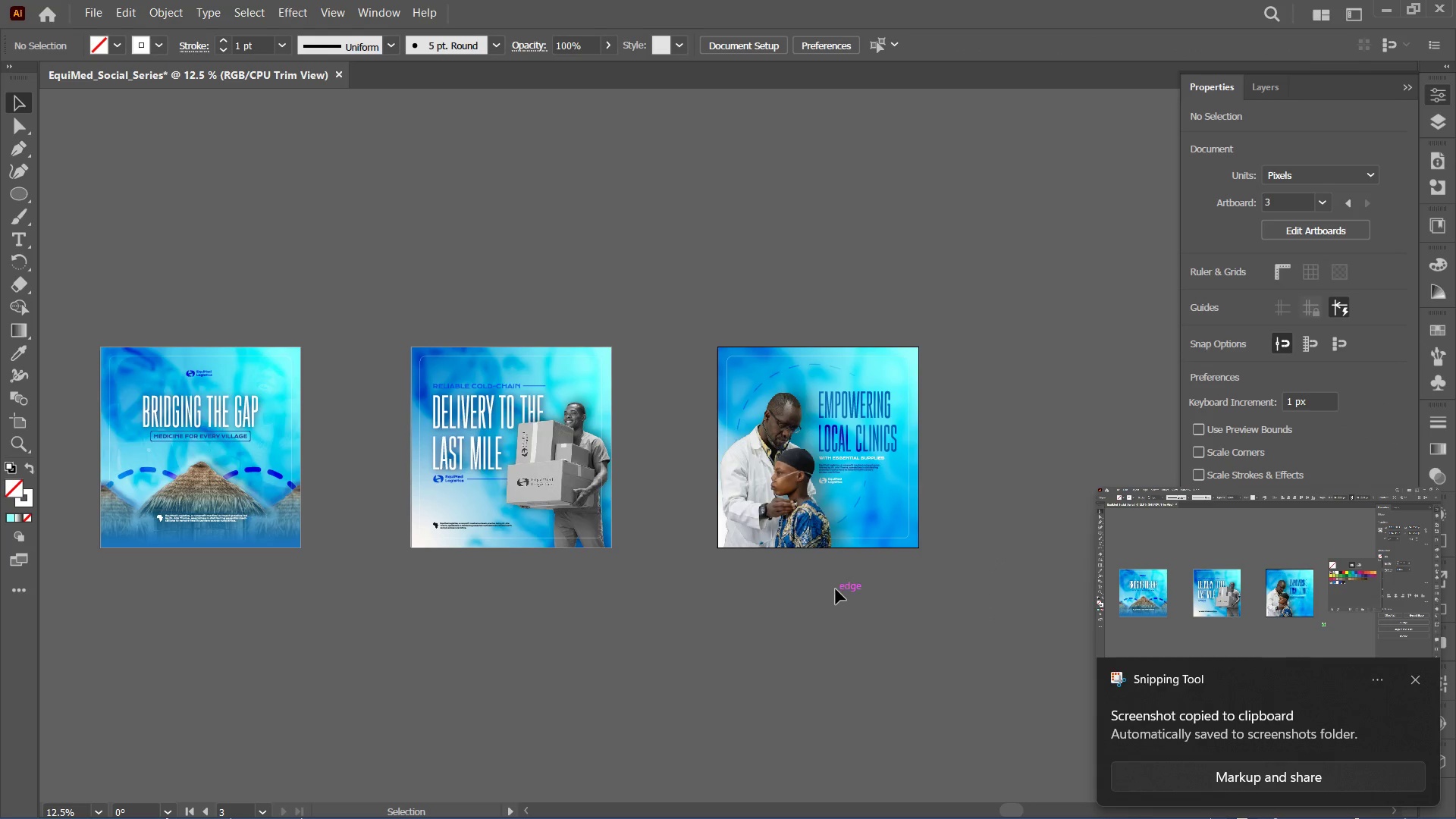 
left_click_drag(start_coordinate=[837, 589], to_coordinate=[843, 594])
 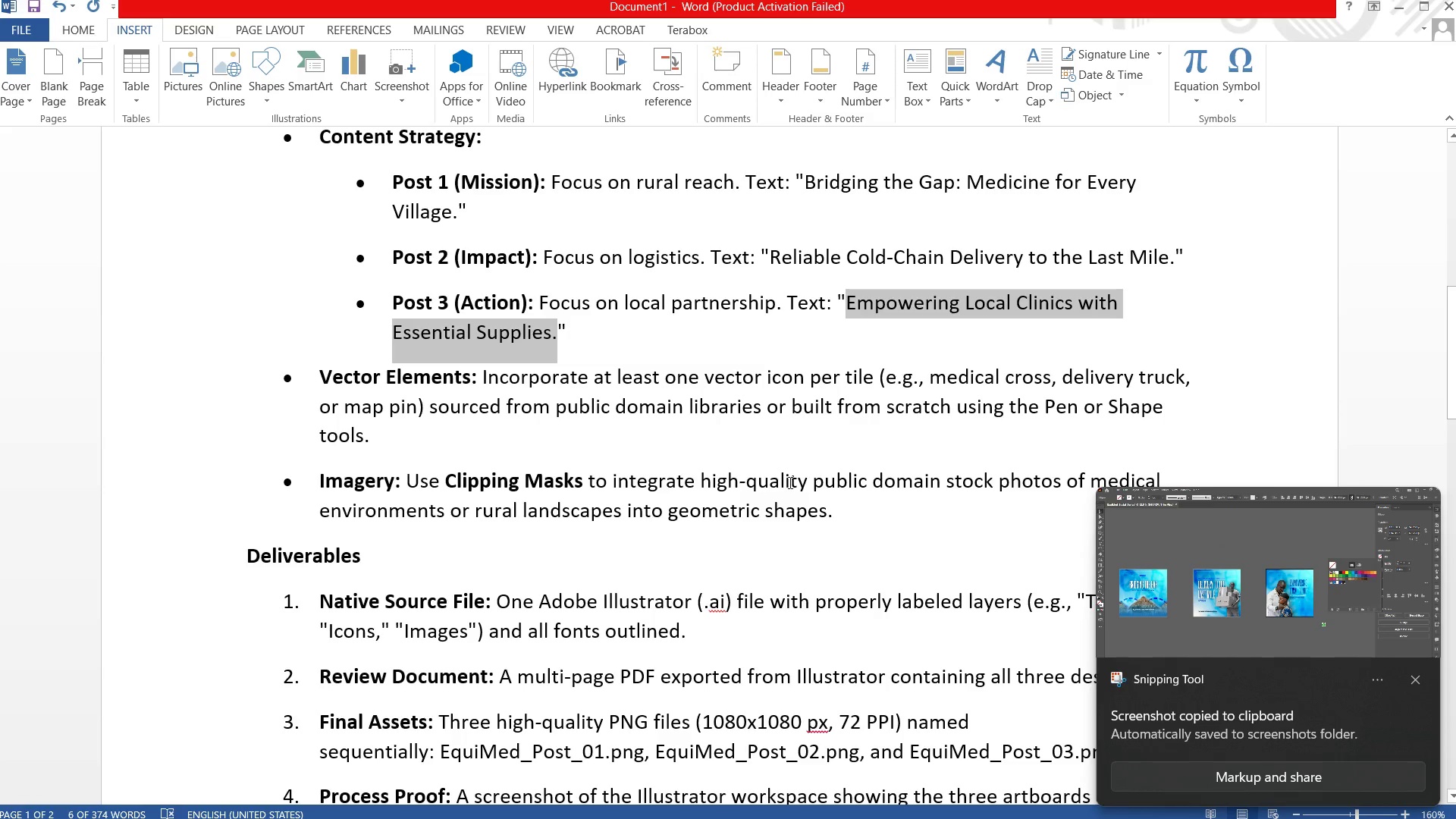 
scroll: coordinate [504, 458], scroll_direction: down, amount: 2.0
 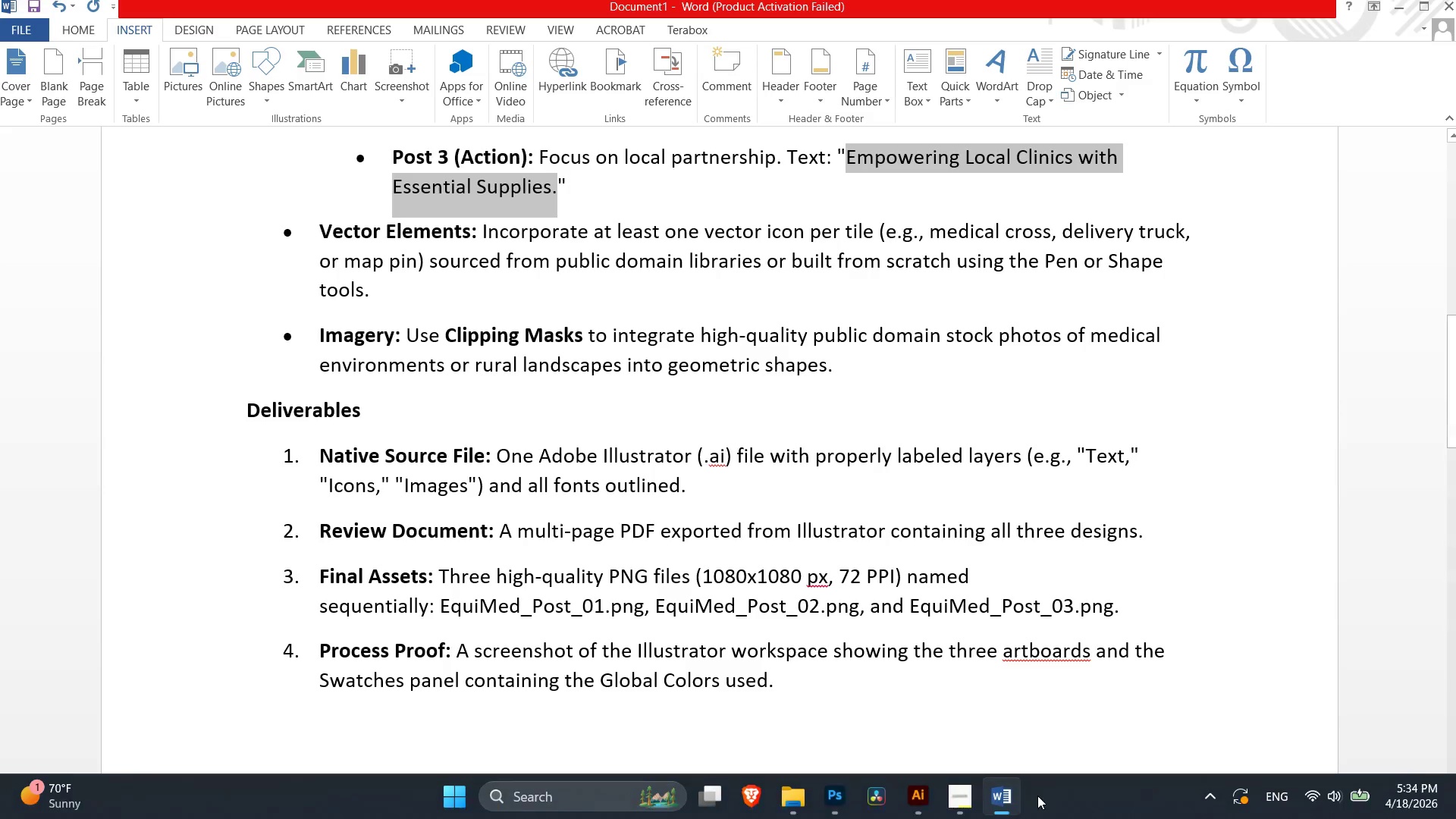 
wait(18.55)
 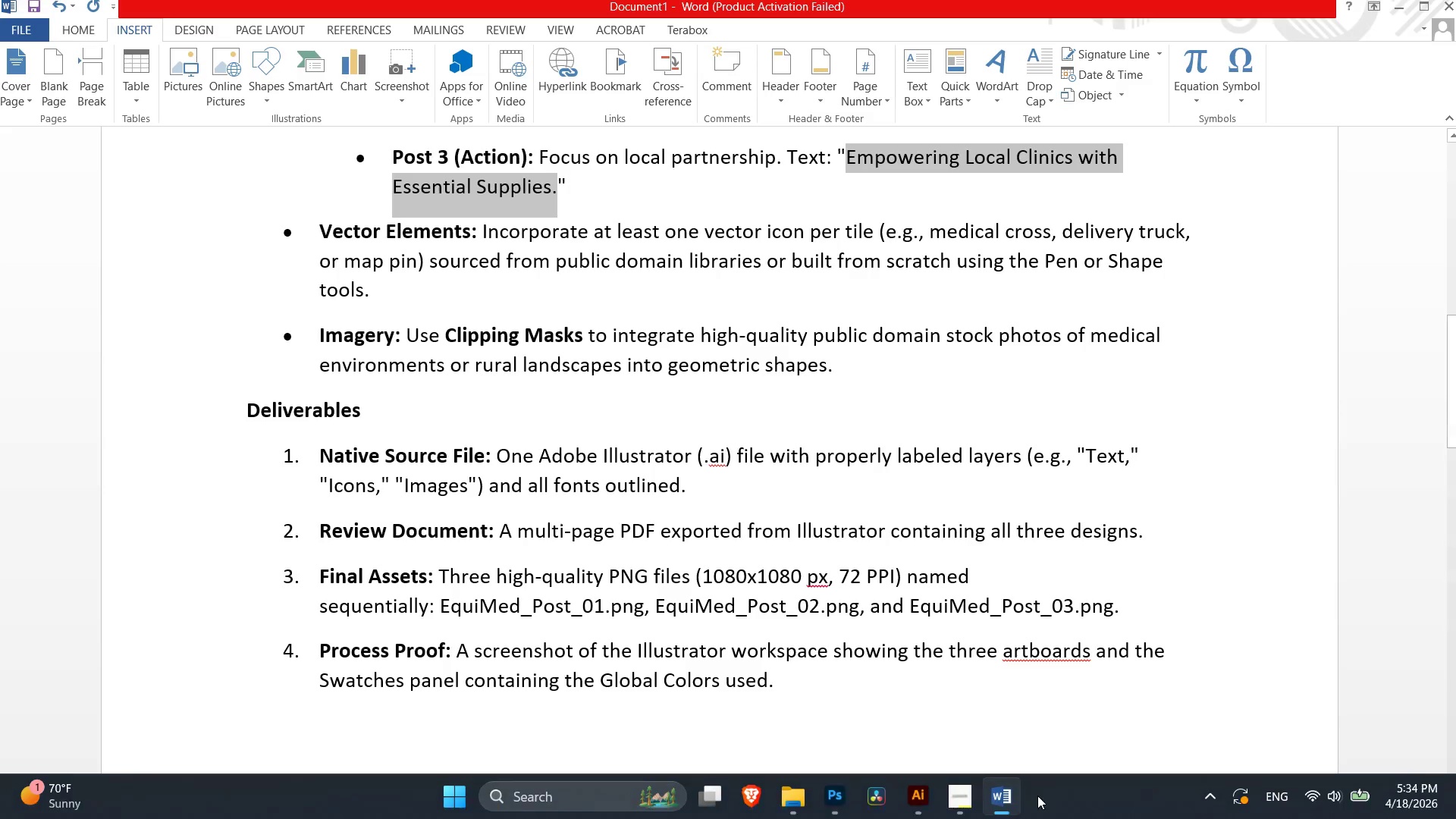 
left_click([1257, 111])
 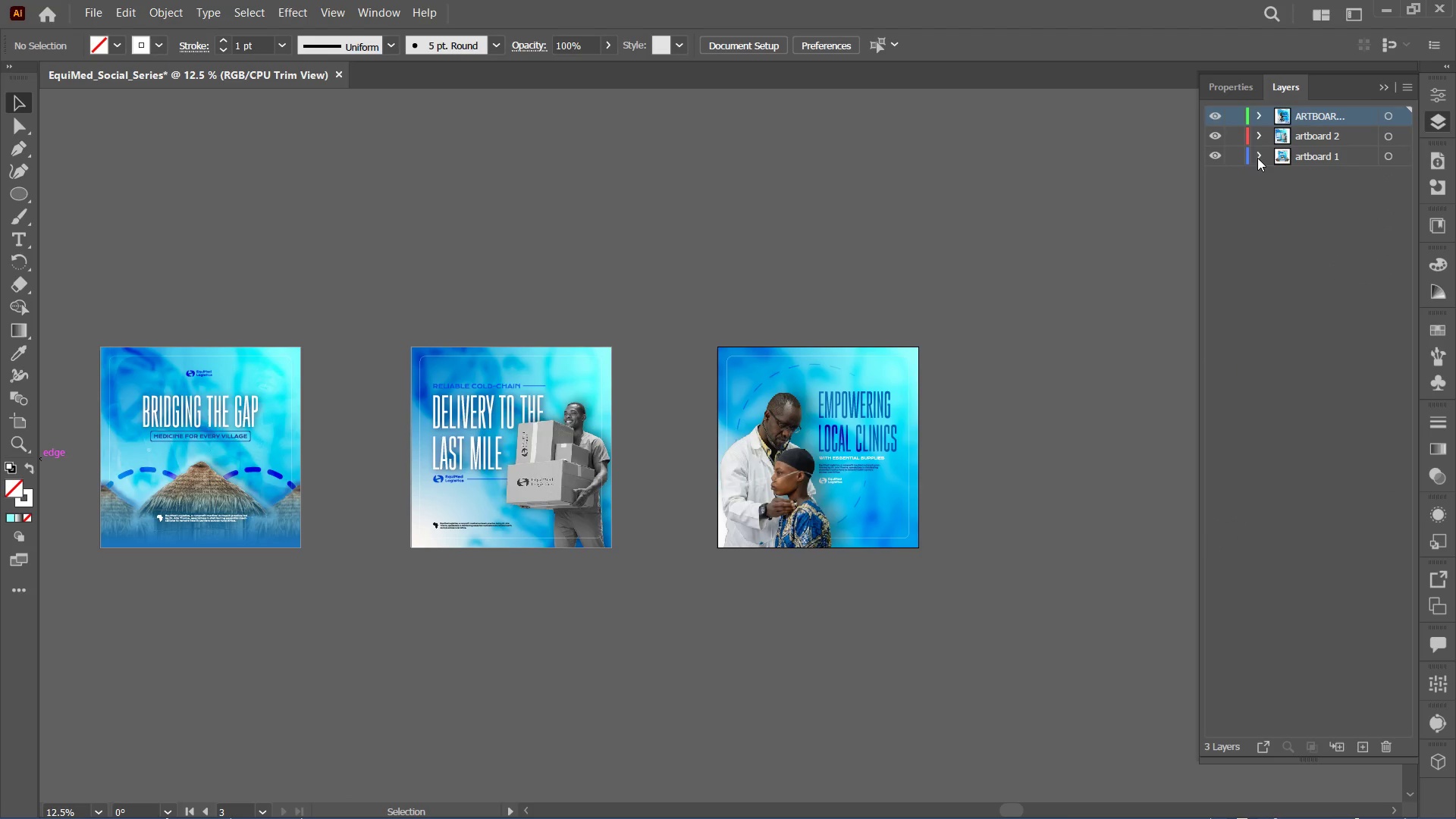 
left_click([1257, 158])
 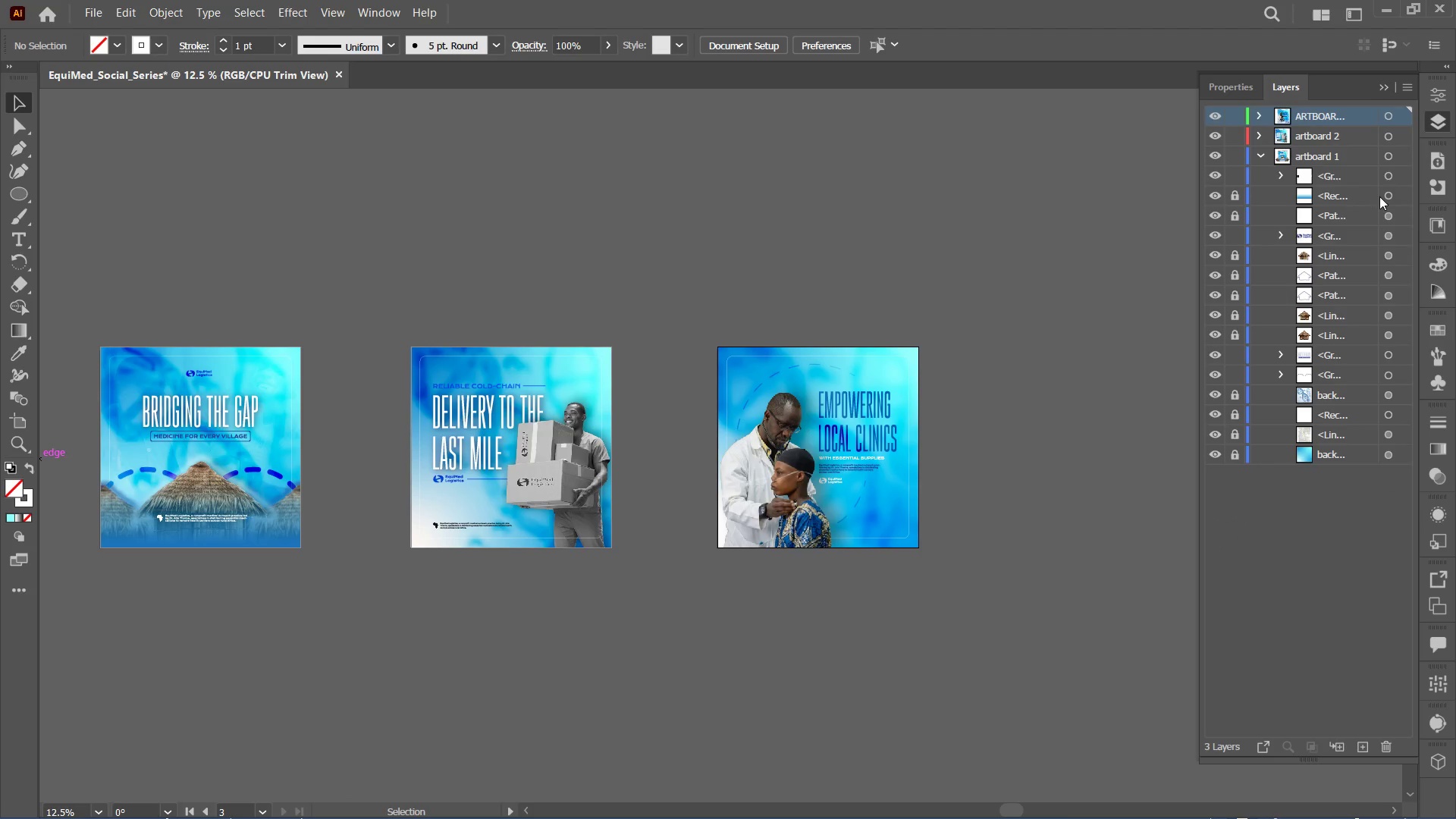 
double_click([1399, 200])
 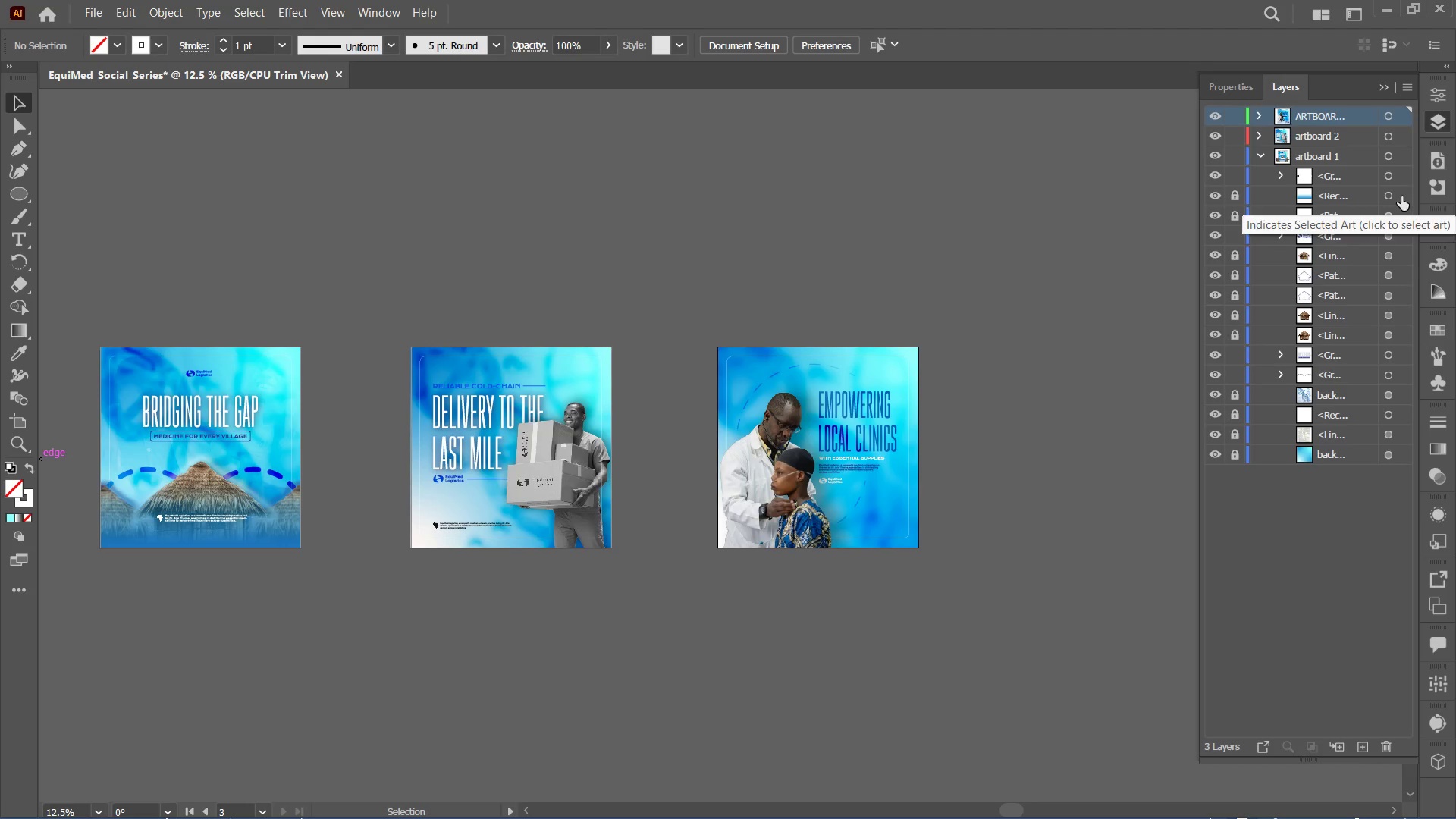 
left_click([1401, 196])
 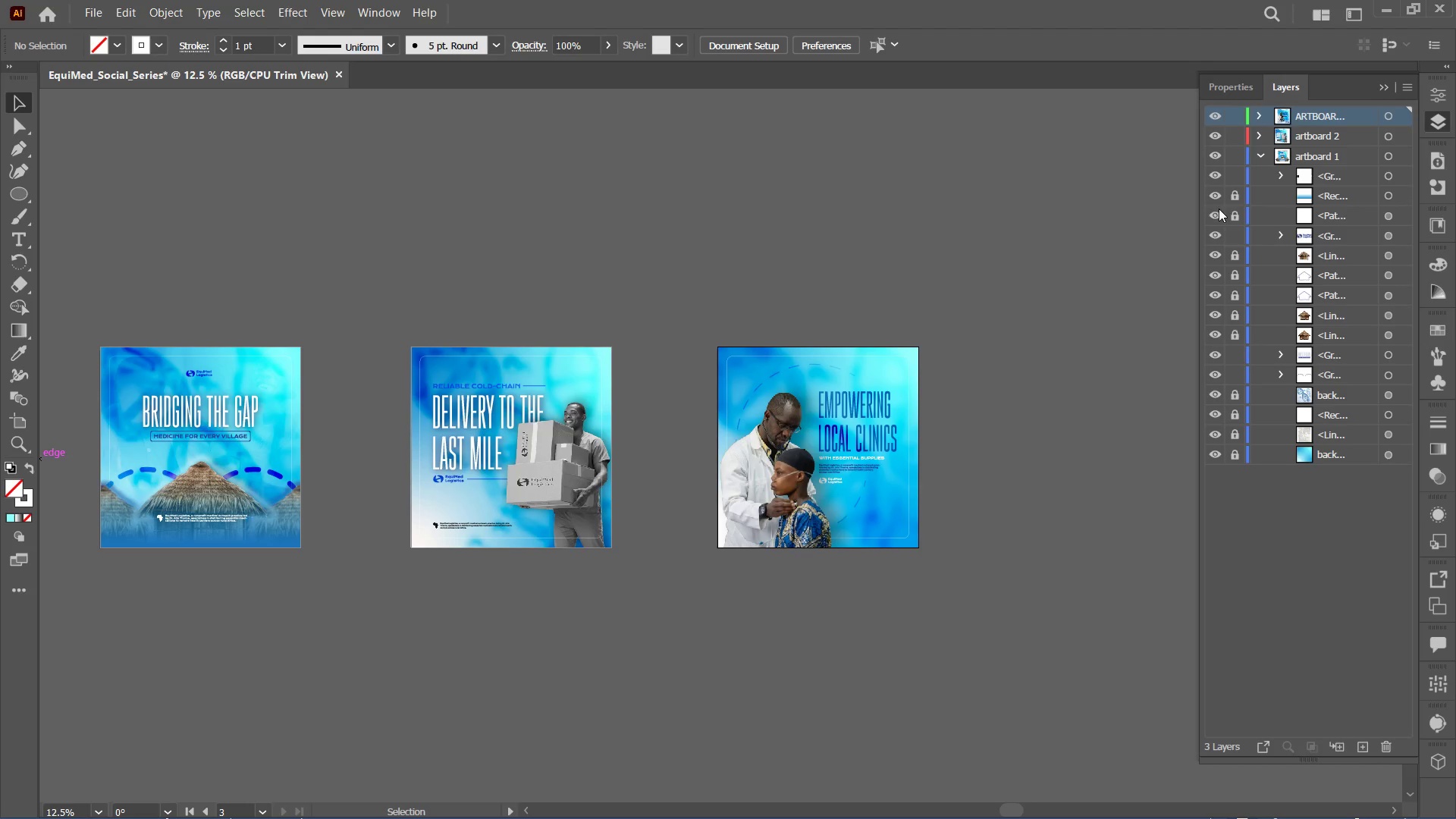 
left_click_drag(start_coordinate=[1228, 198], to_coordinate=[1233, 467])
 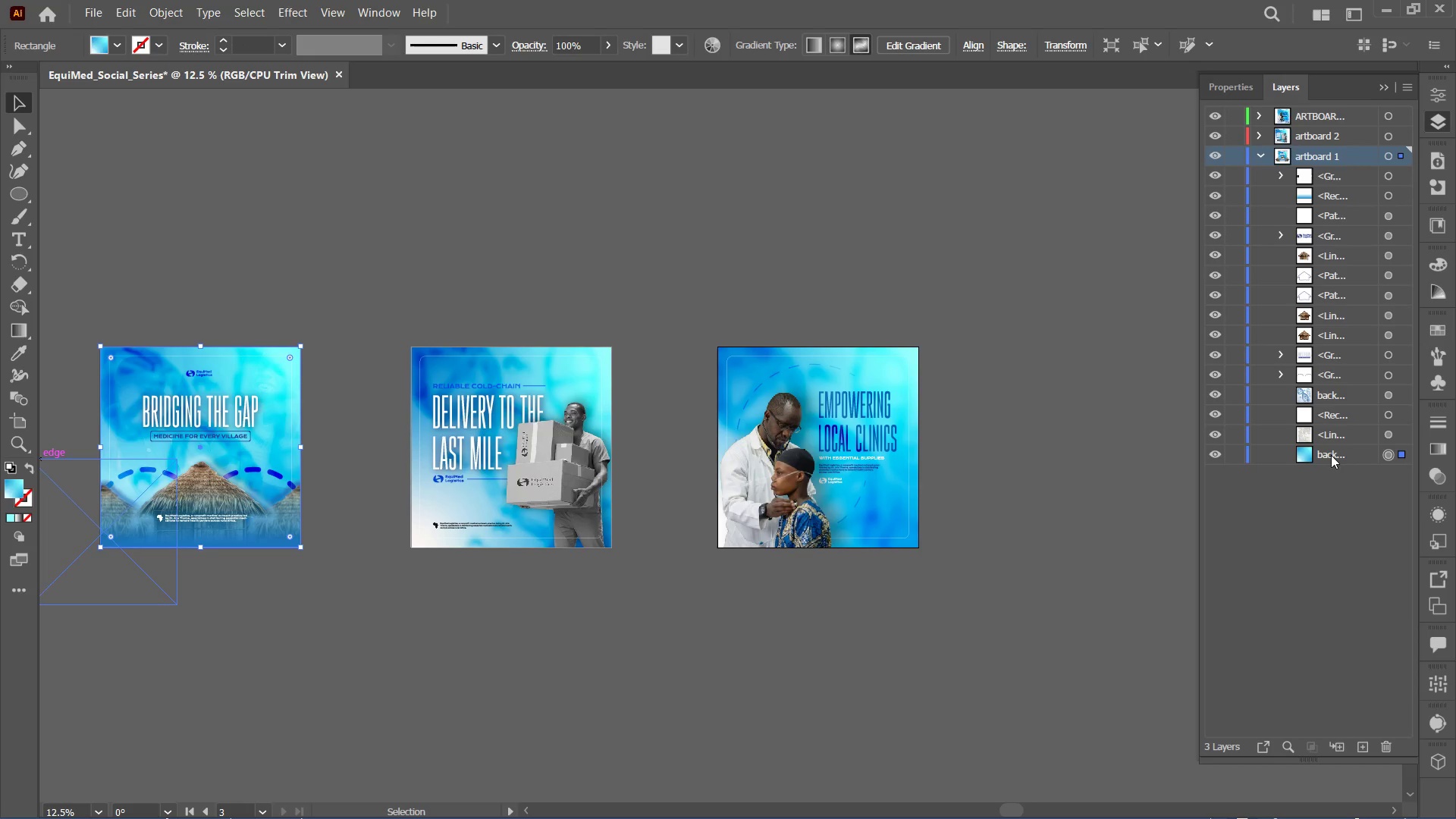 
left_click([1340, 428])
 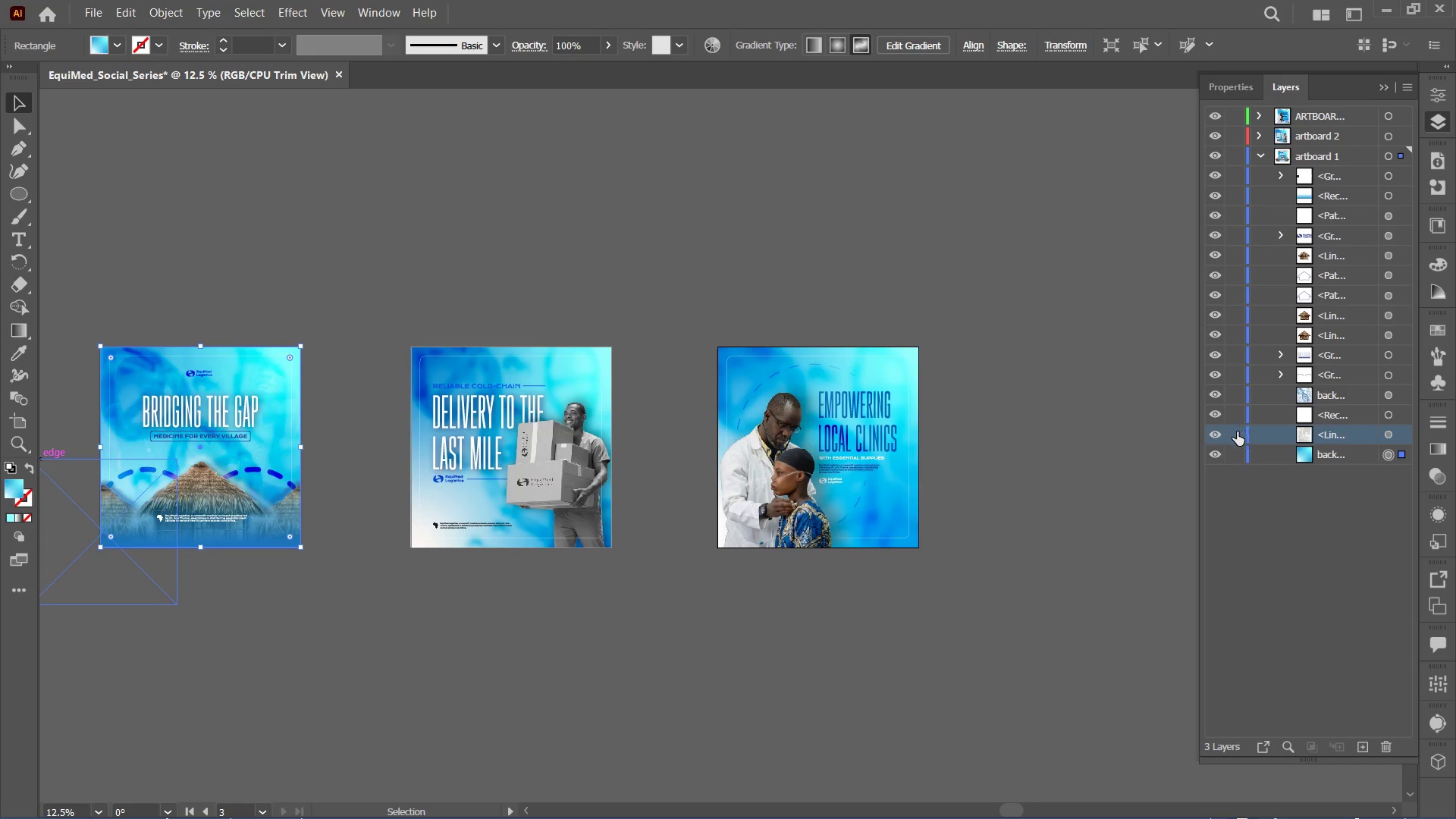 
hold_key(key=Space, duration=0.53)
 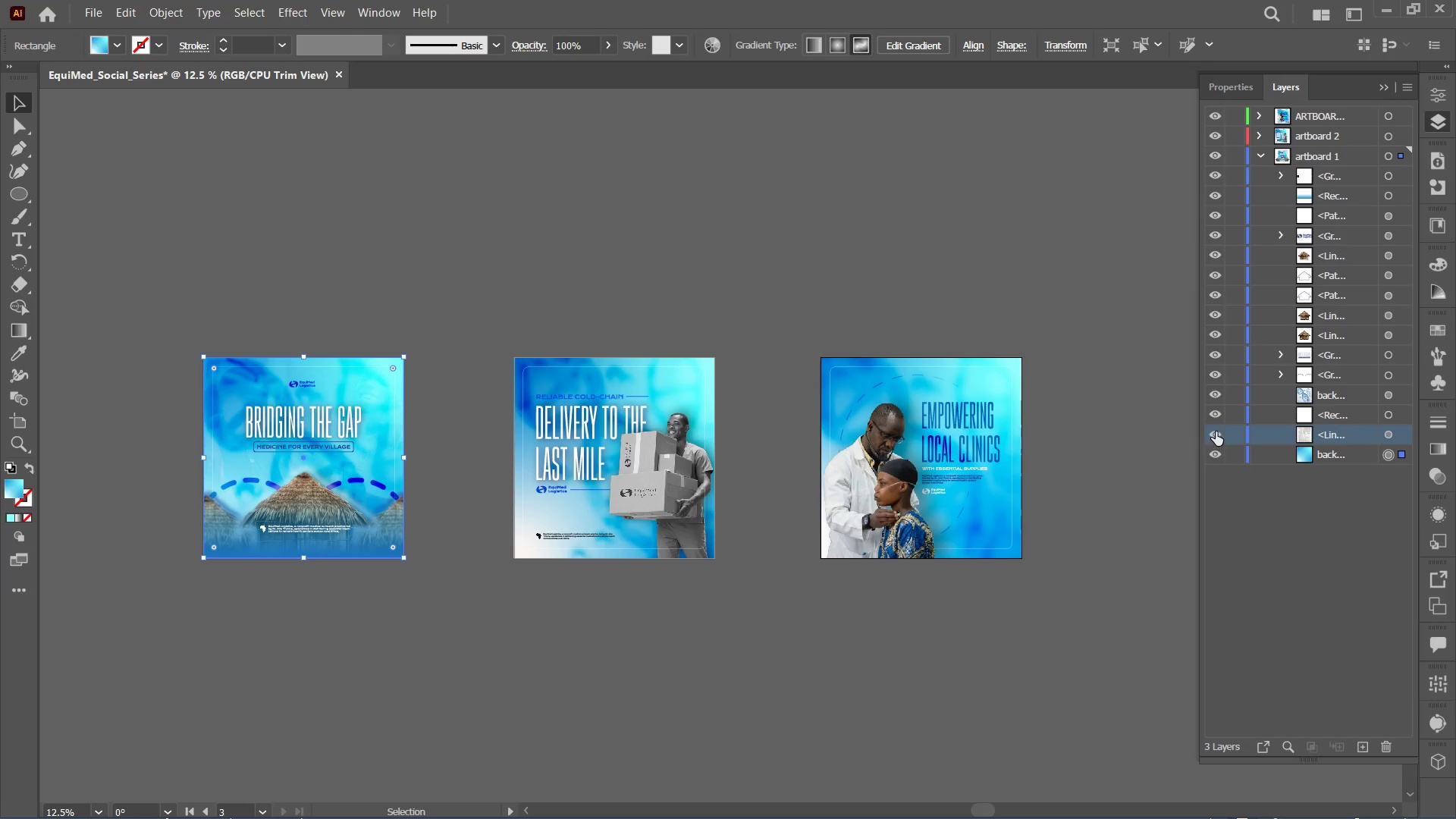 
left_click_drag(start_coordinate=[592, 645], to_coordinate=[695, 656])
 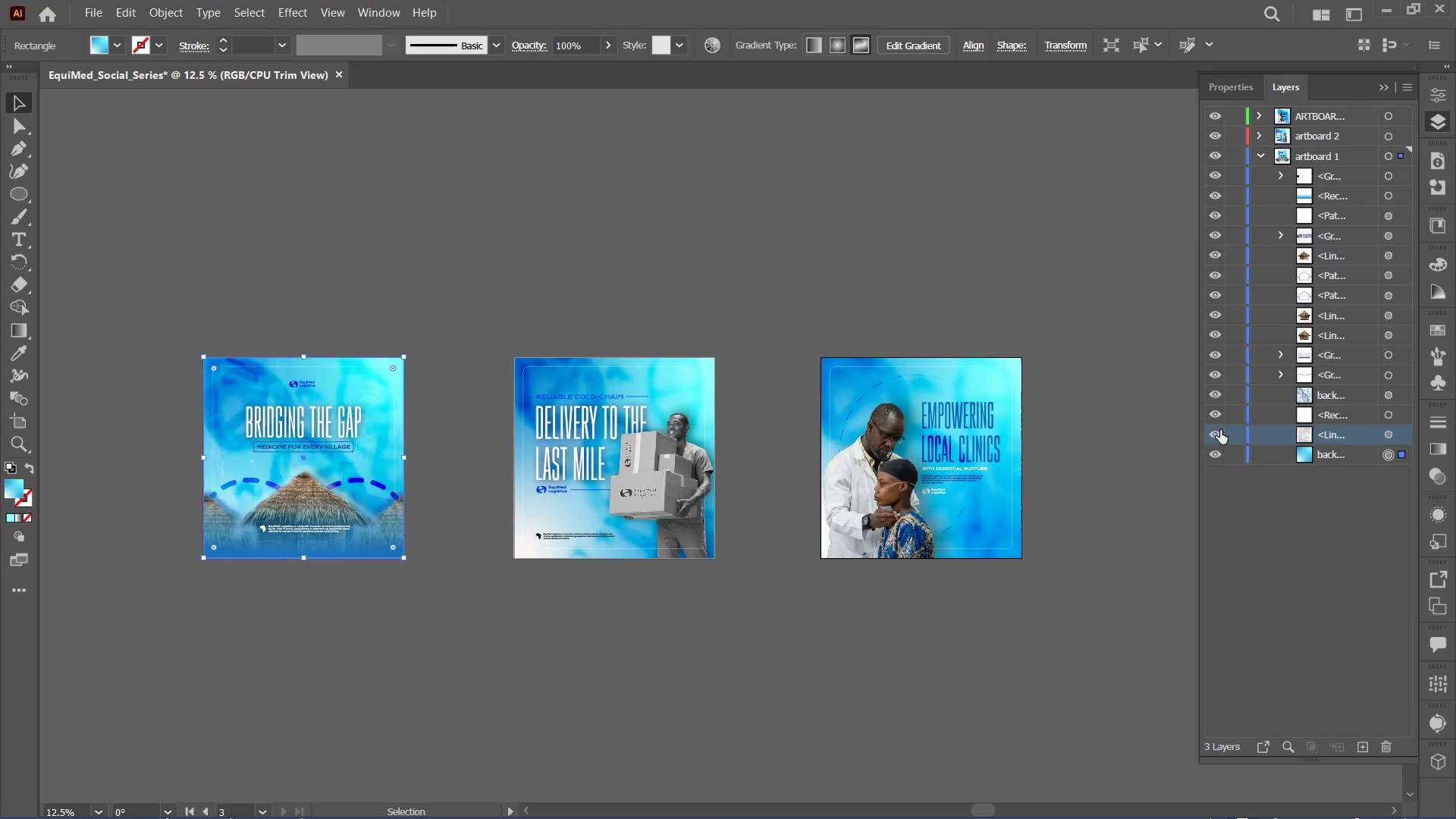 
left_click([1219, 431])
 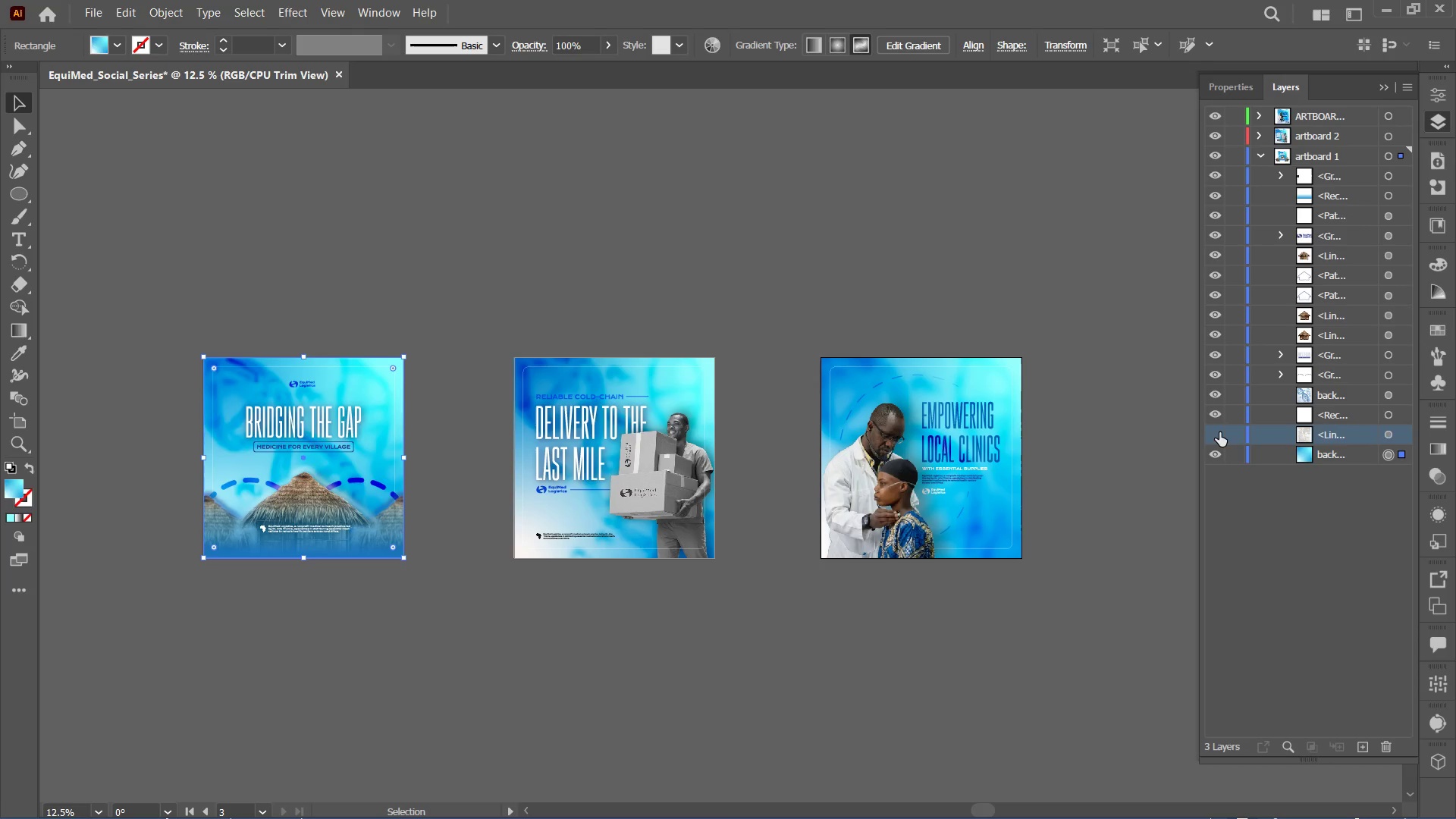 
left_click([1219, 432])
 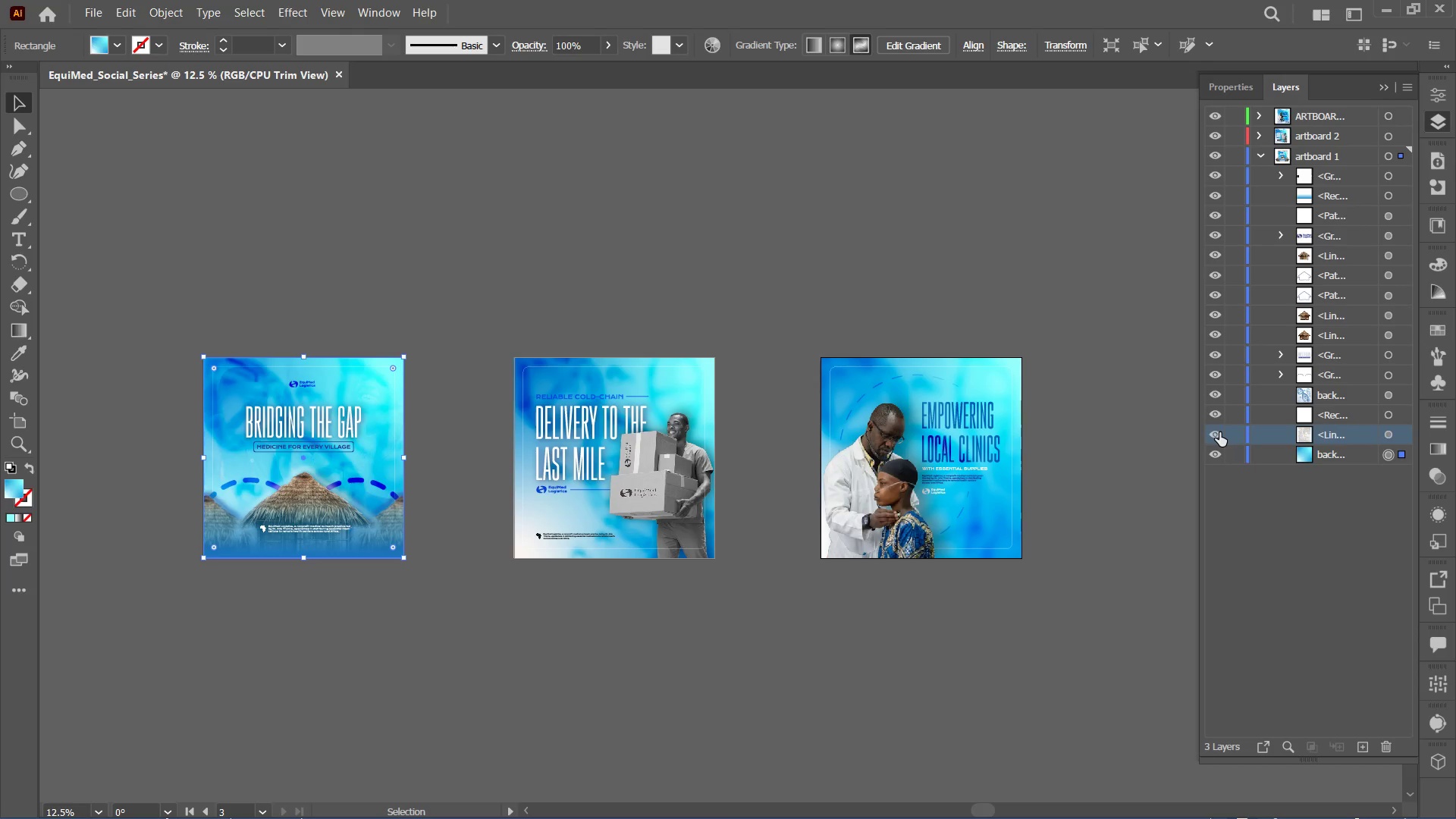 
left_click([1219, 432])
 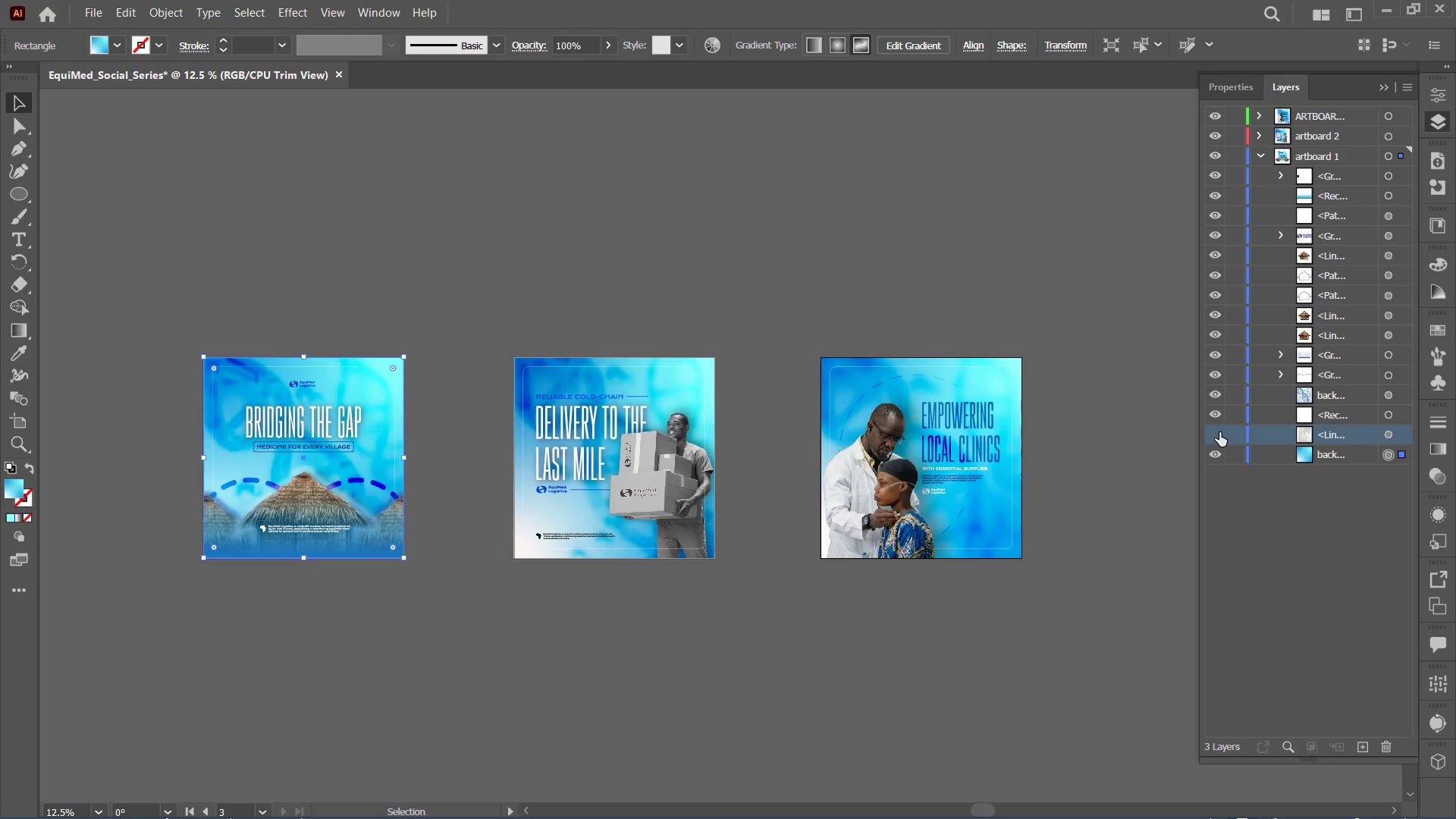 
left_click([1219, 432])
 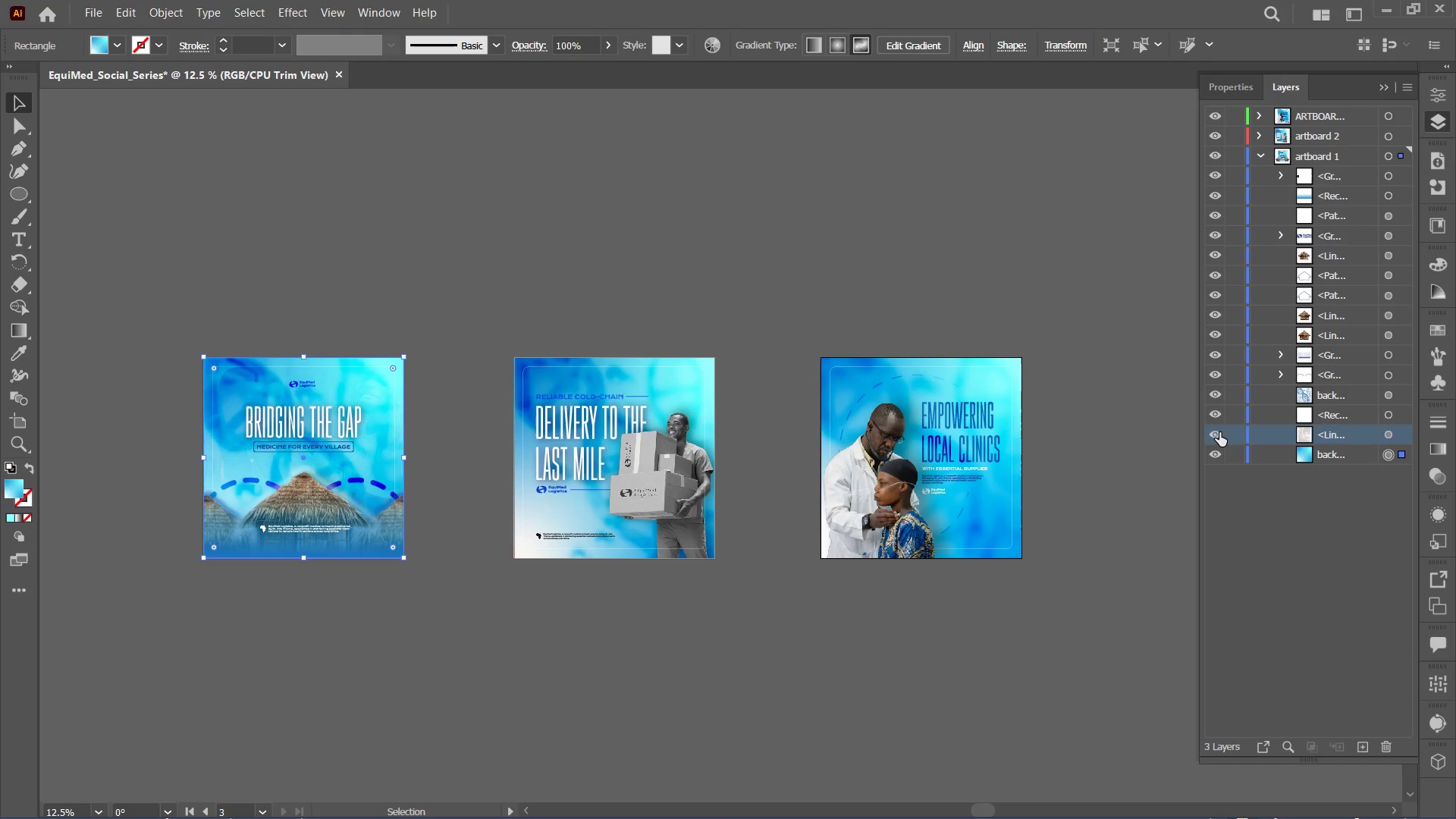 
left_click([1219, 432])
 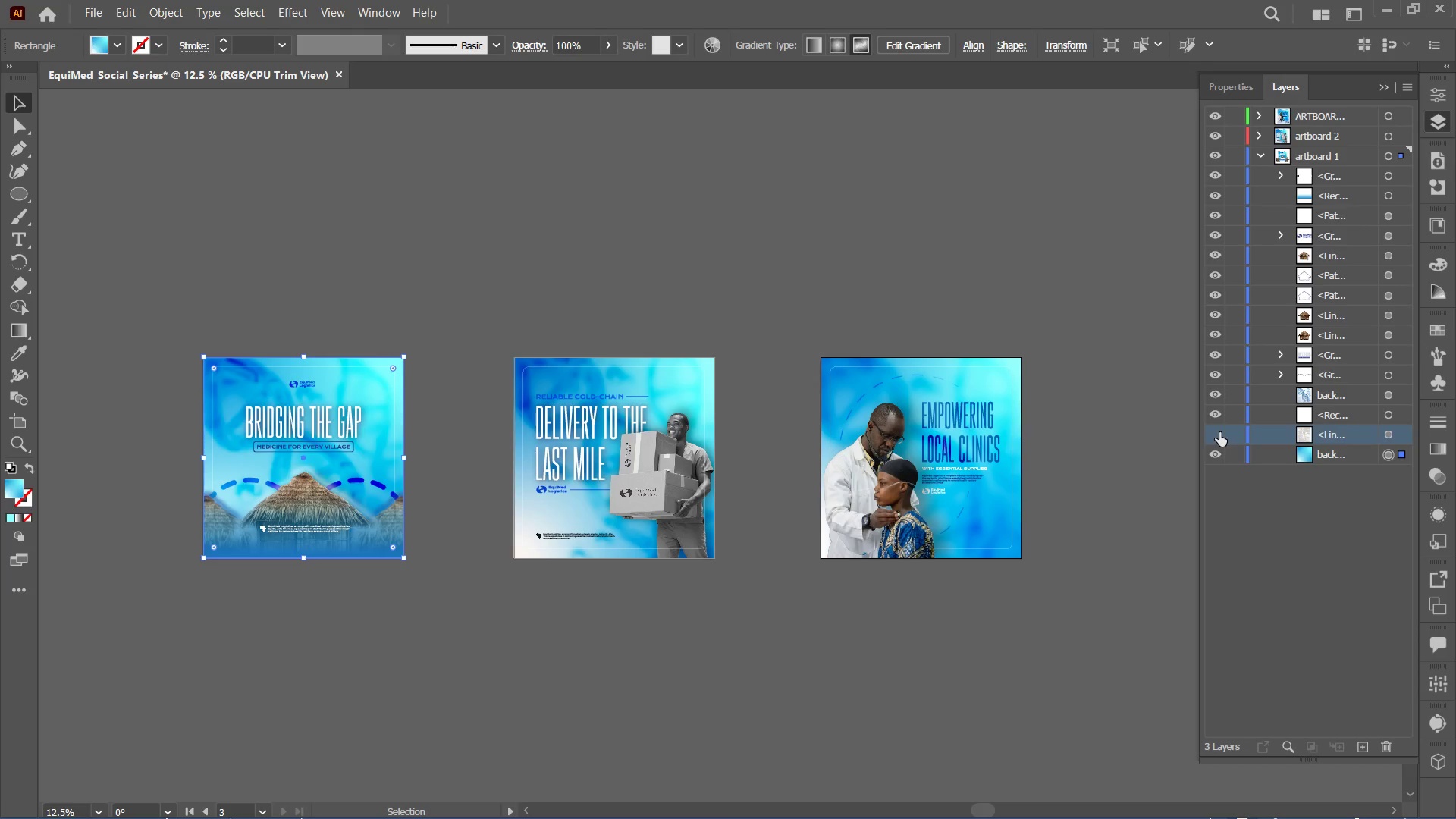 
left_click([1219, 432])
 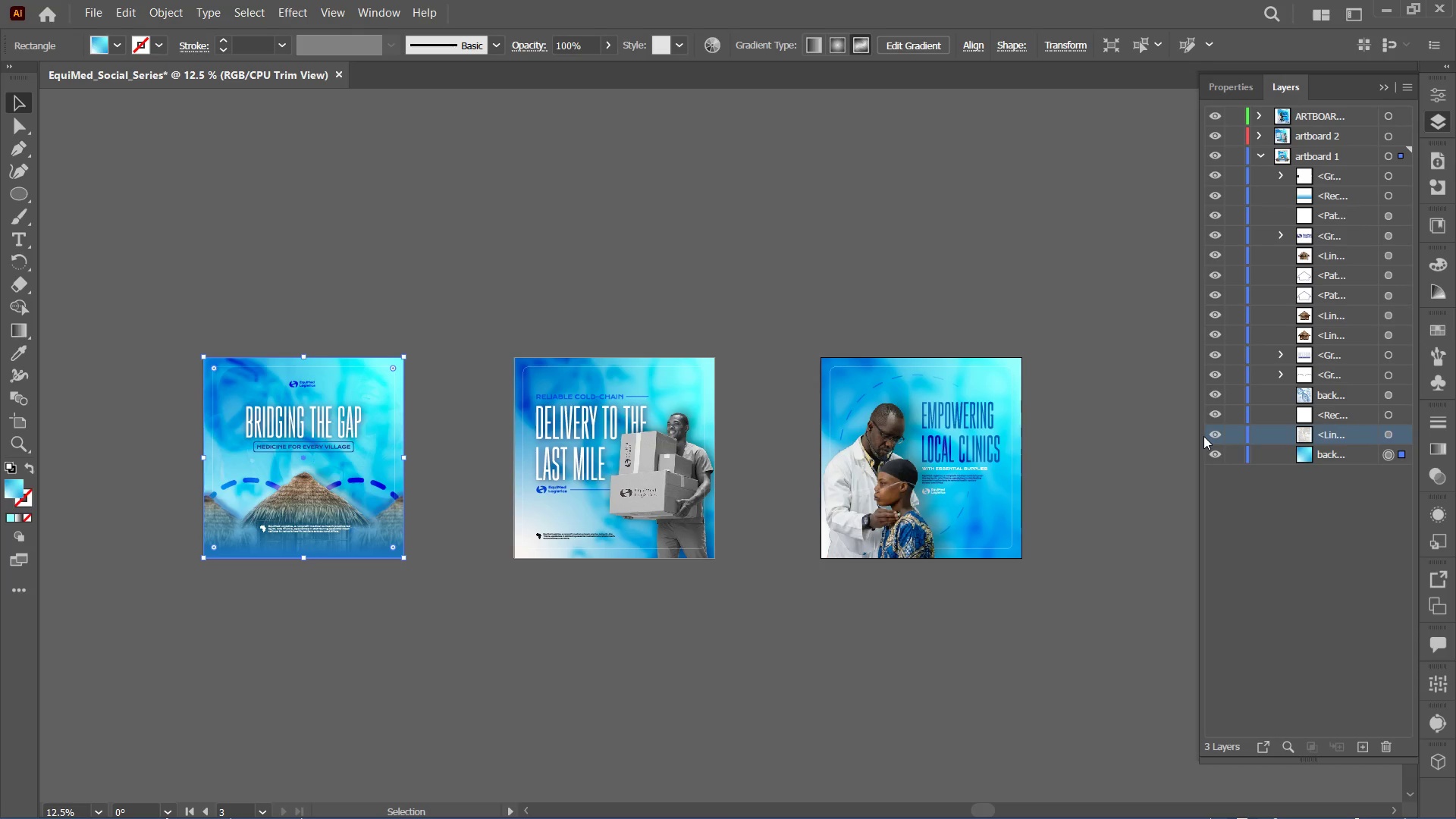 
key(Control+Equal)
 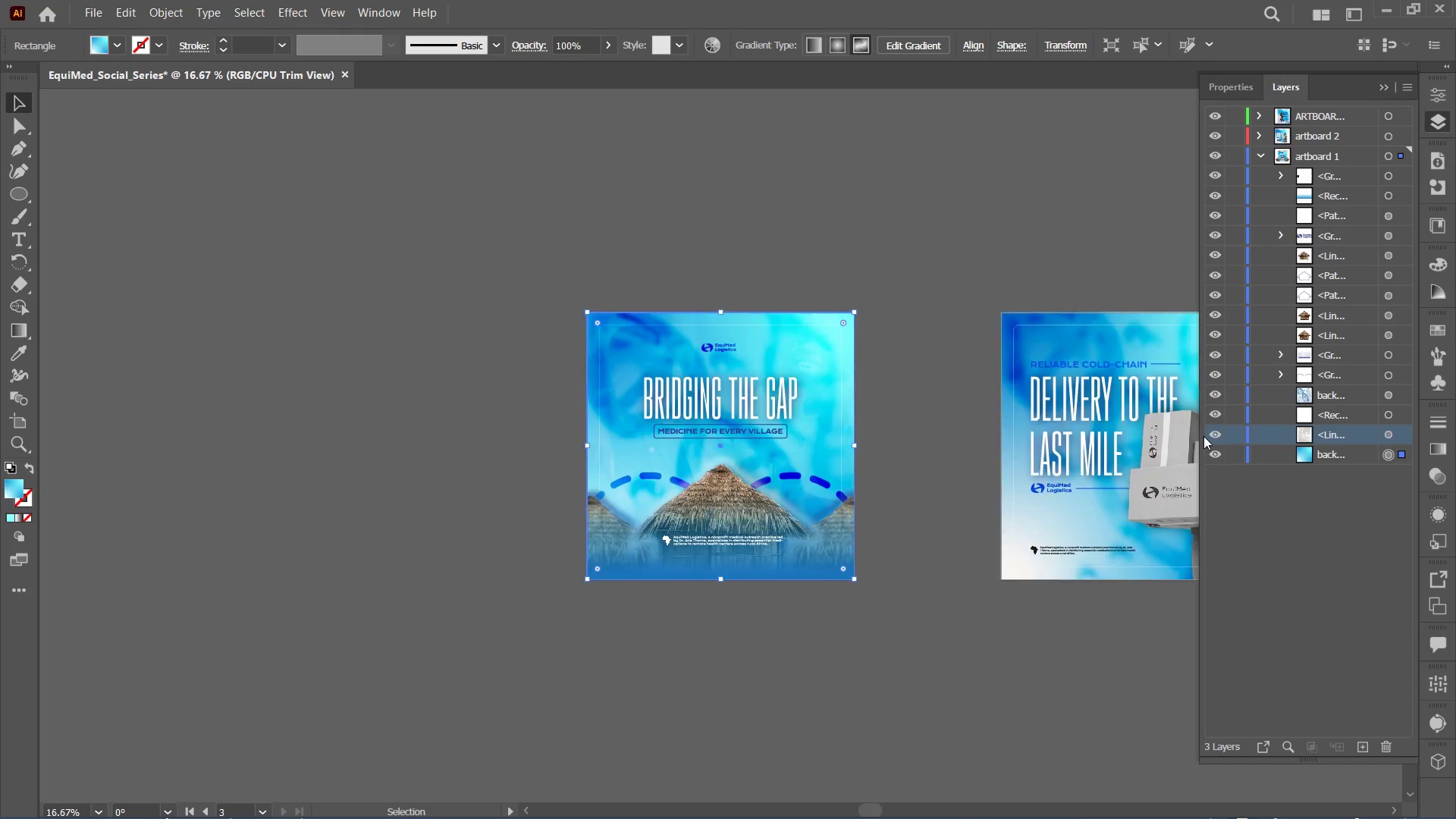 
key(Control+Equal)
 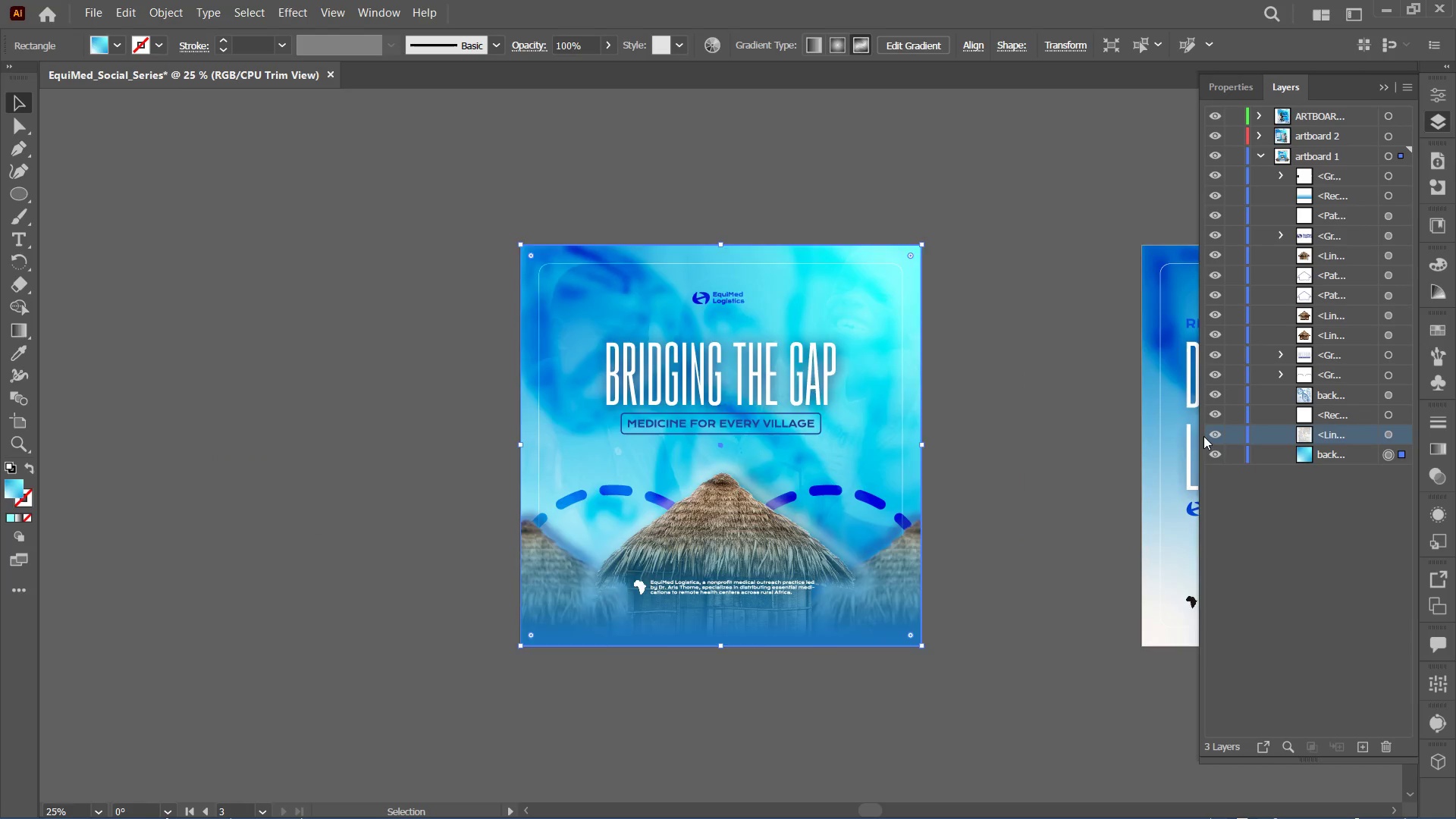 
key(Control+Equal)
 